 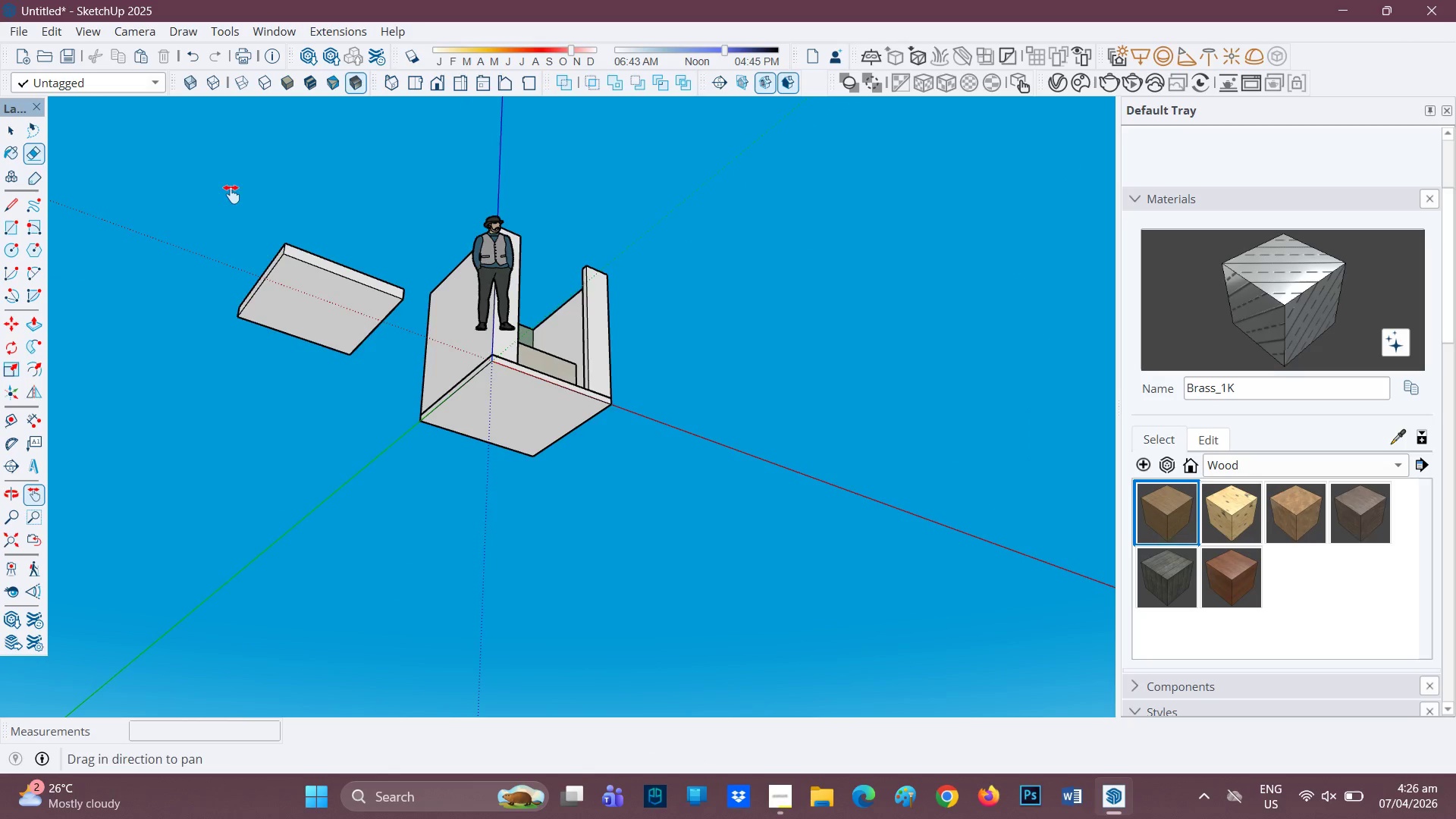 
left_click_drag(start_coordinate=[232, 198], to_coordinate=[463, 501])
 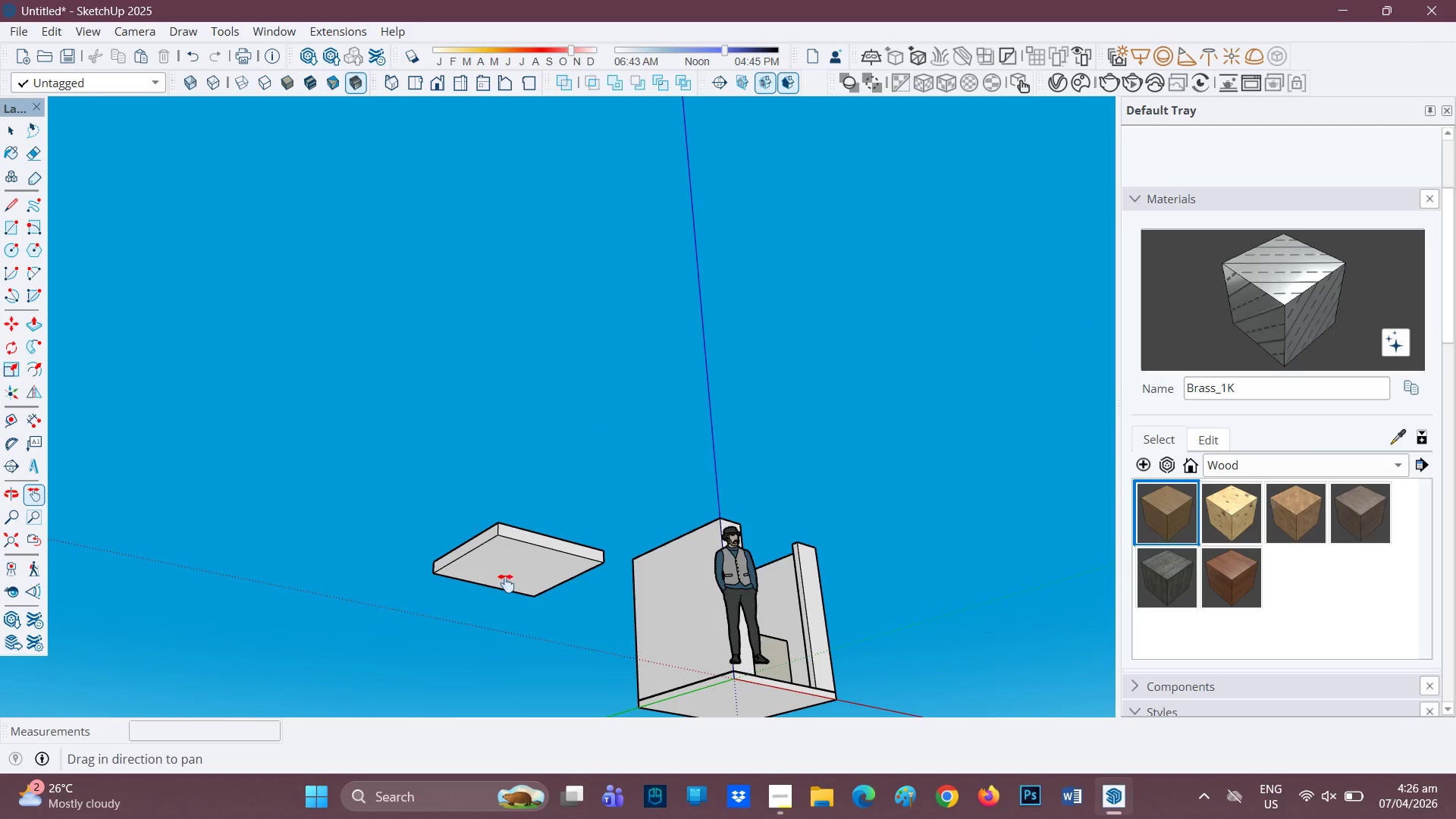 
scroll: coordinate [537, 510], scroll_direction: up, amount: 8.0
 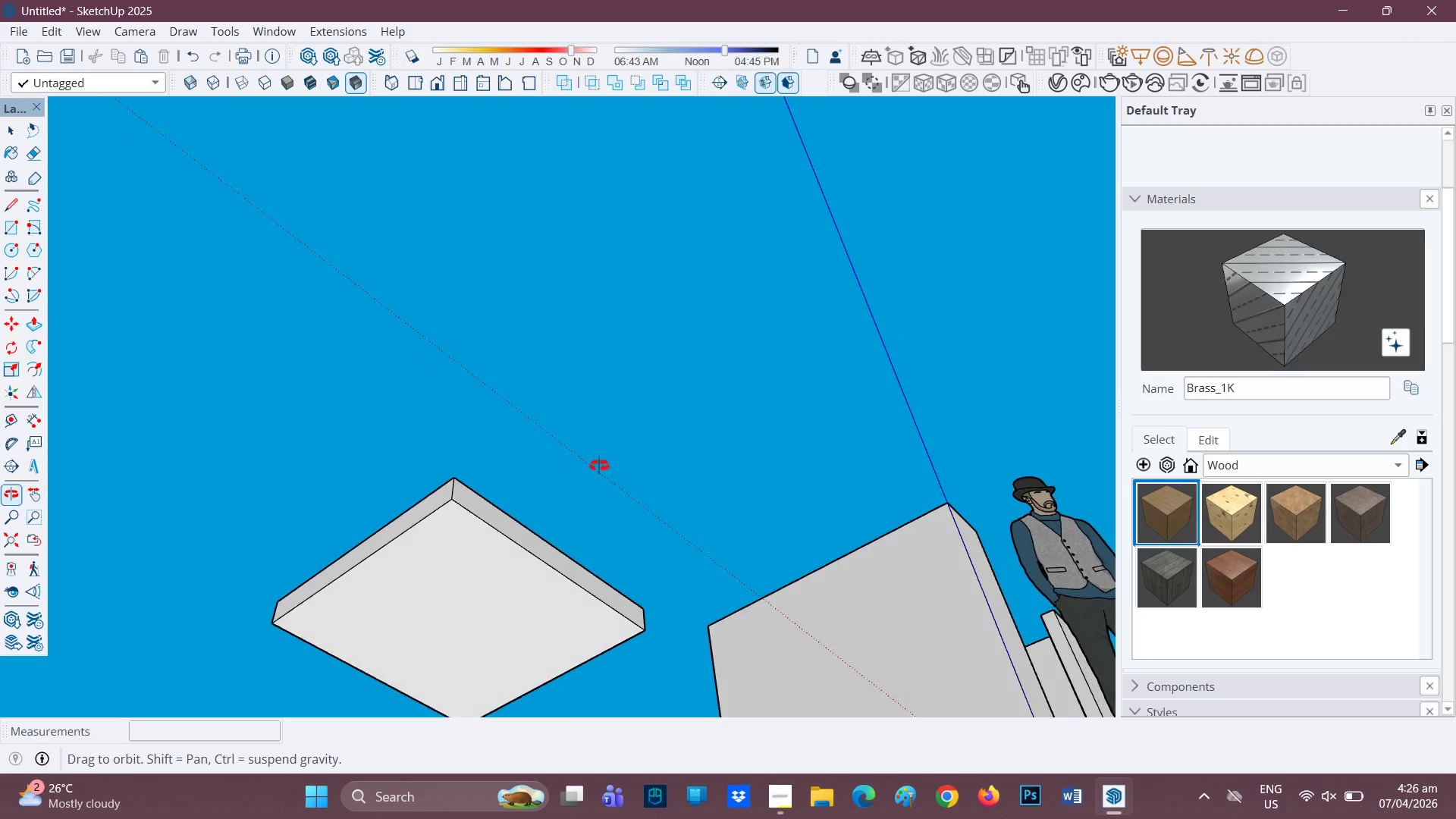 
key(Space)
 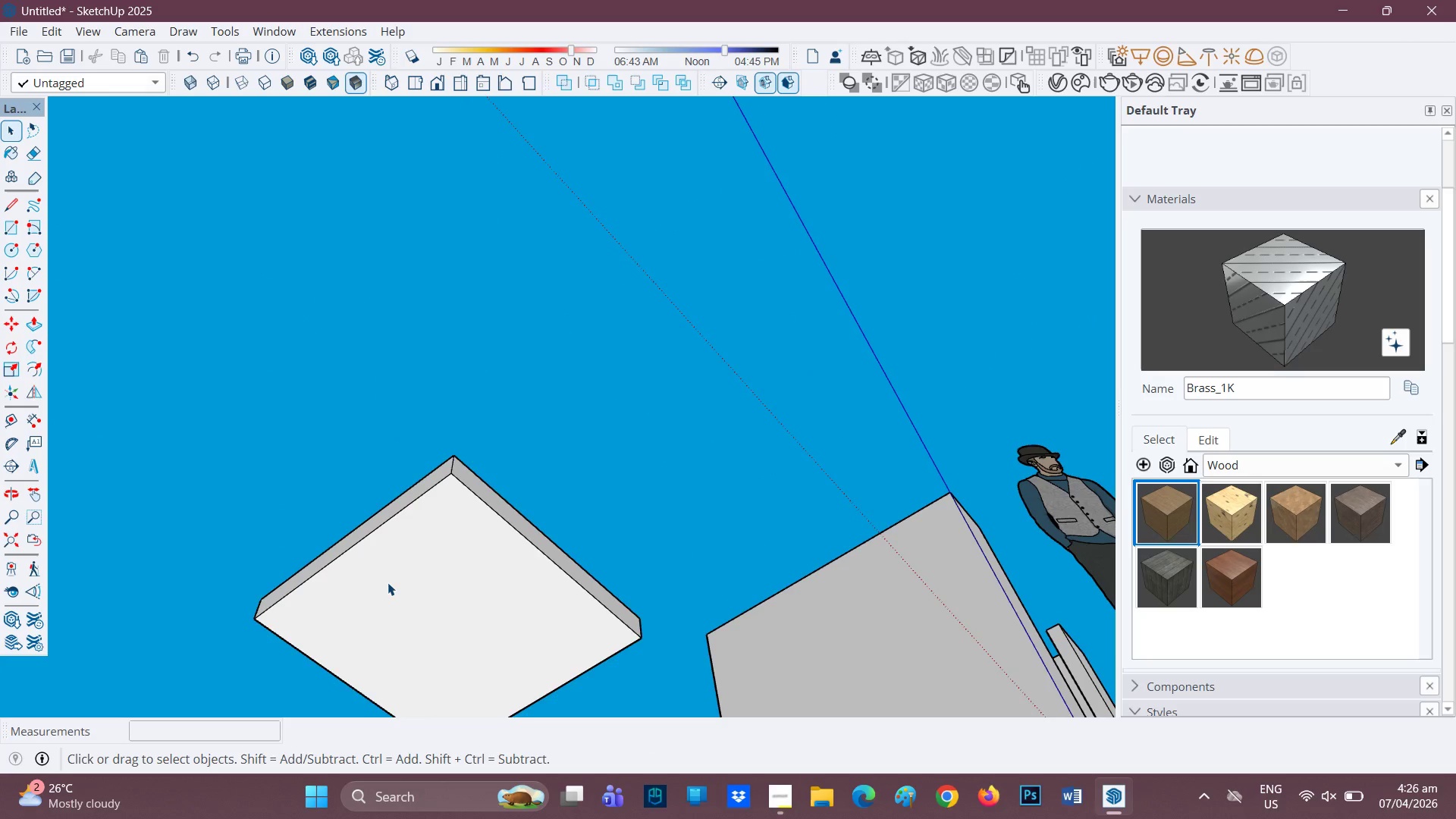 
double_click([388, 582])
 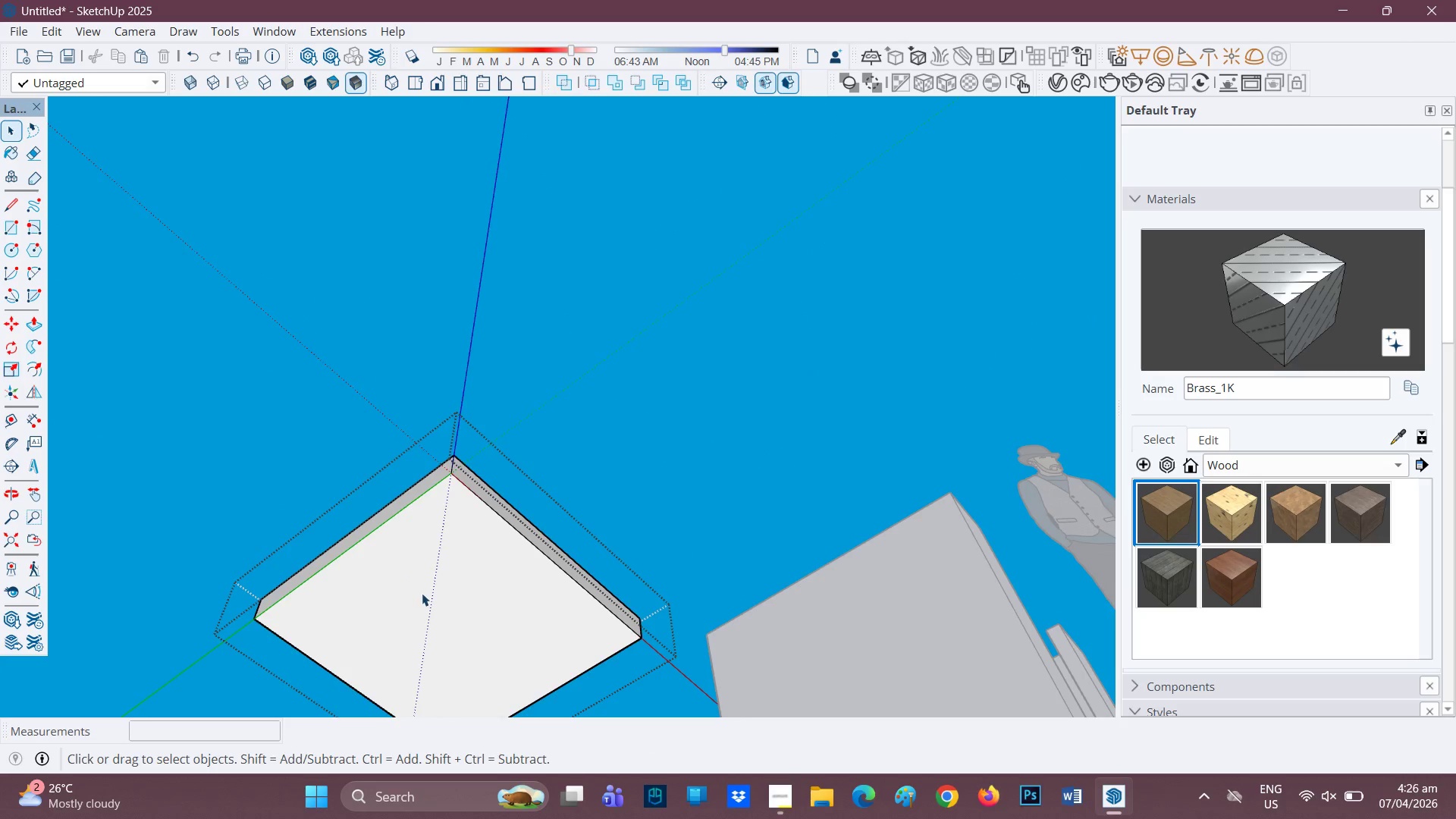 
double_click([425, 599])
 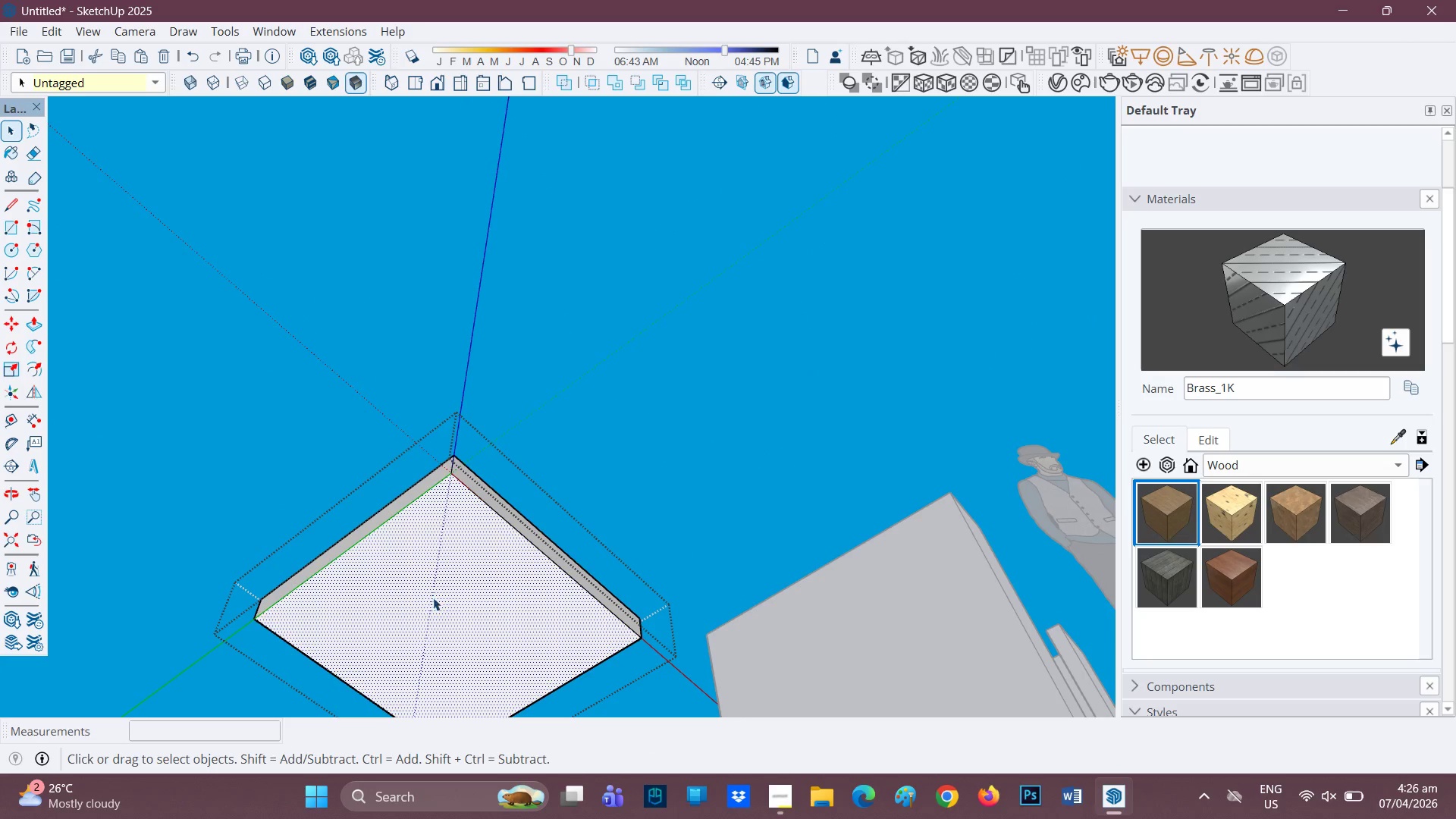 
scroll: coordinate [430, 602], scroll_direction: up, amount: 2.0
 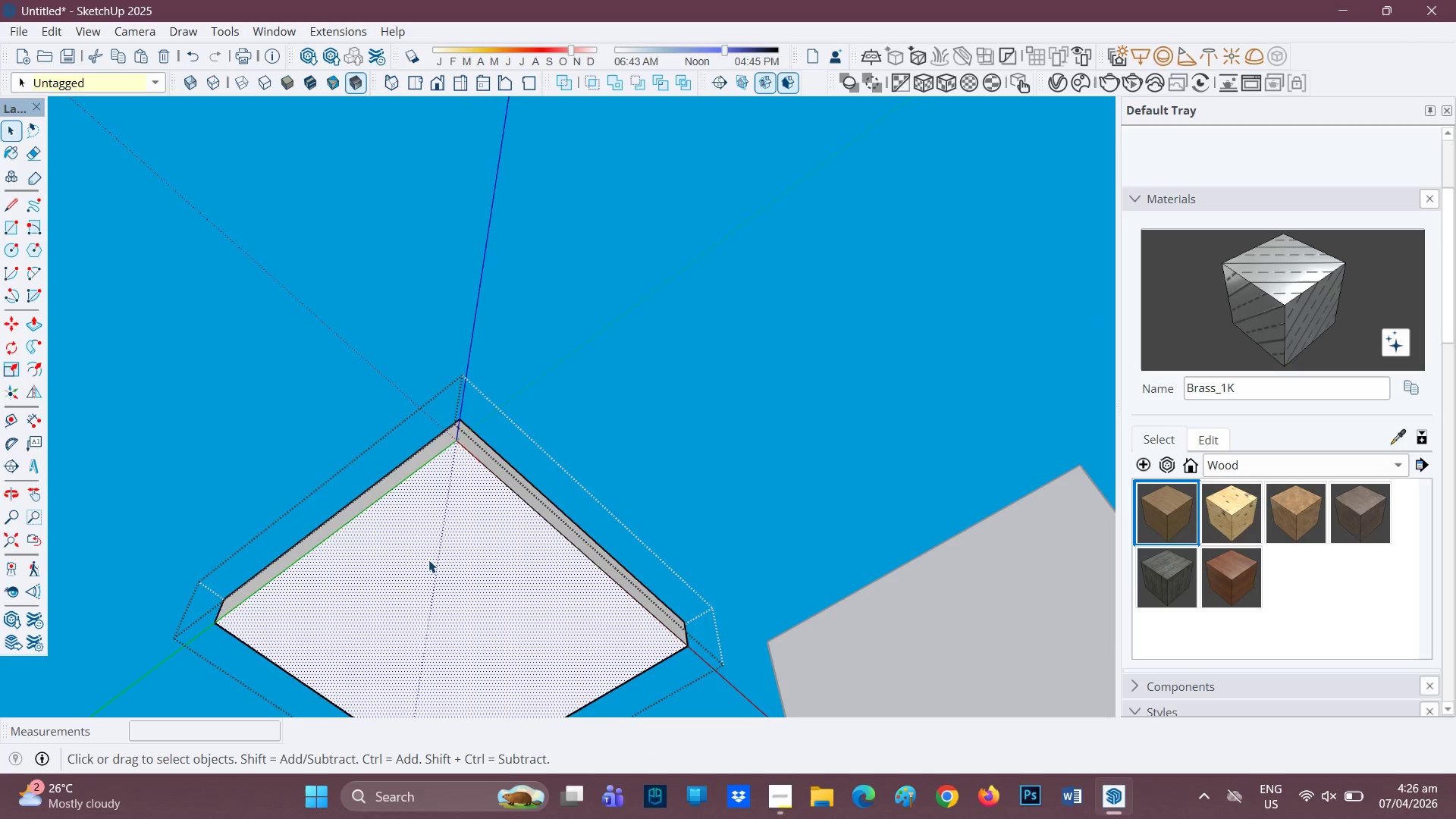 
type(hf)
 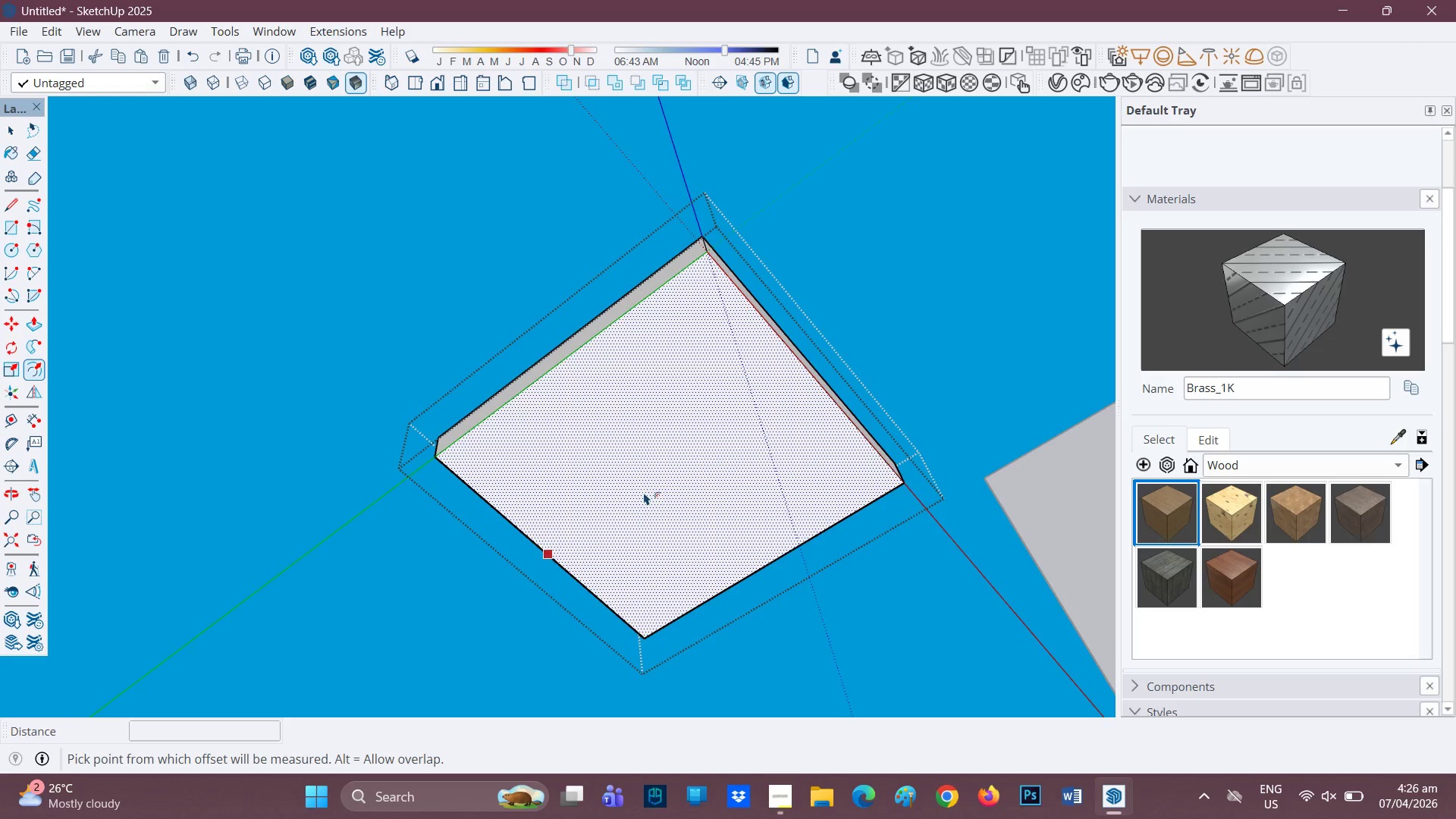 
left_click_drag(start_coordinate=[433, 557], to_coordinate=[664, 382])
 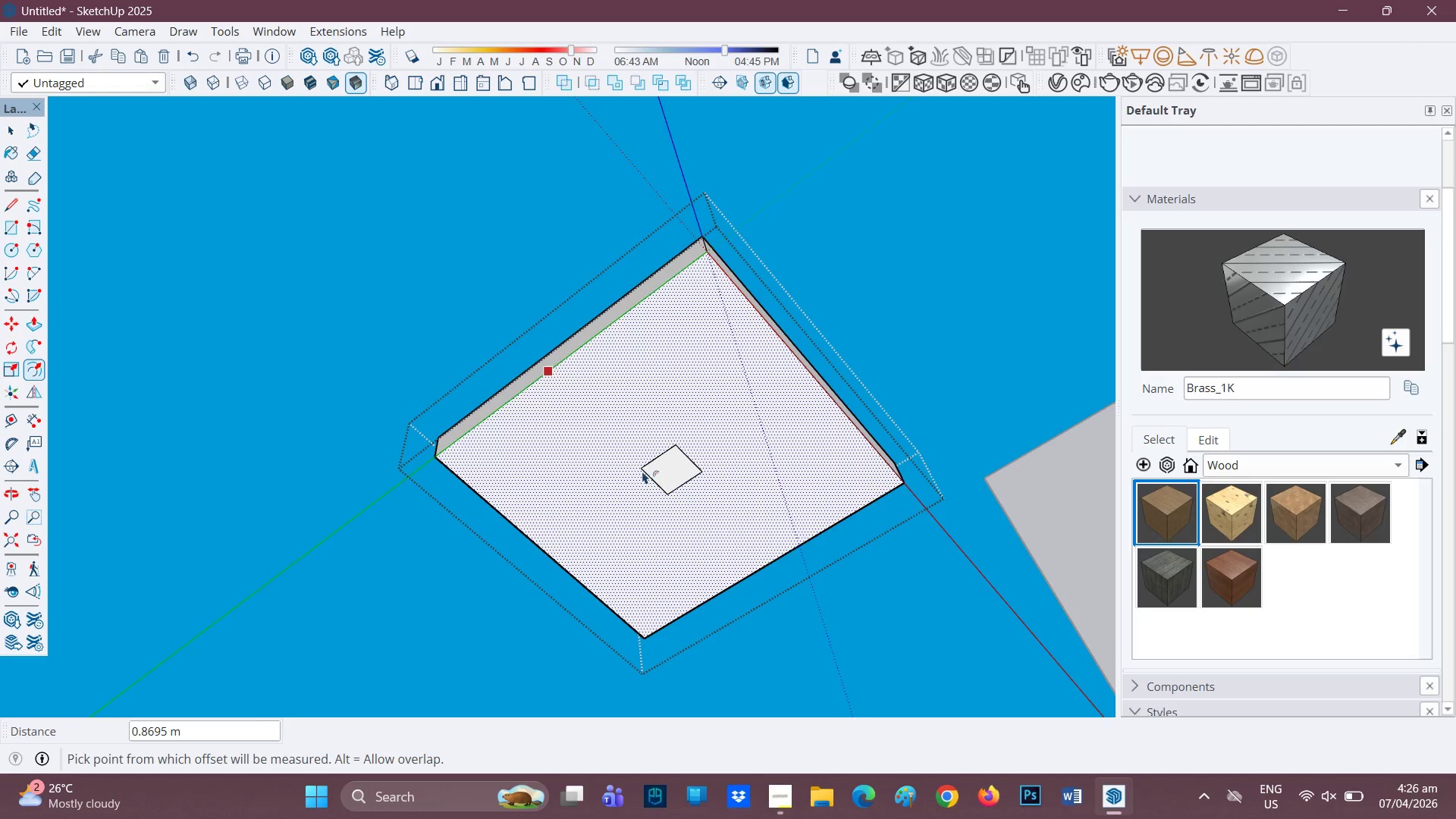 
key(Control+Z)
 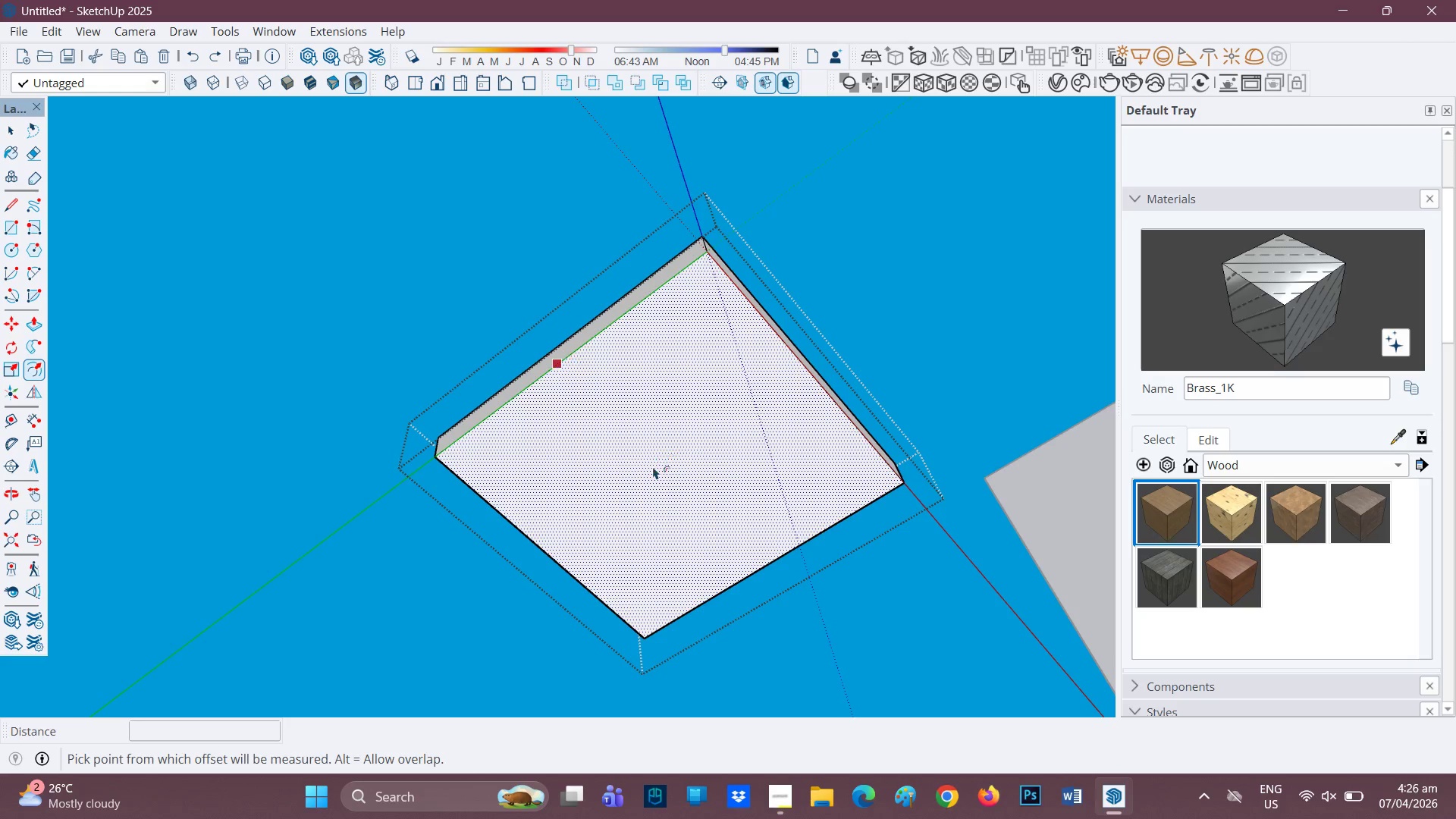 
left_click([653, 466])
 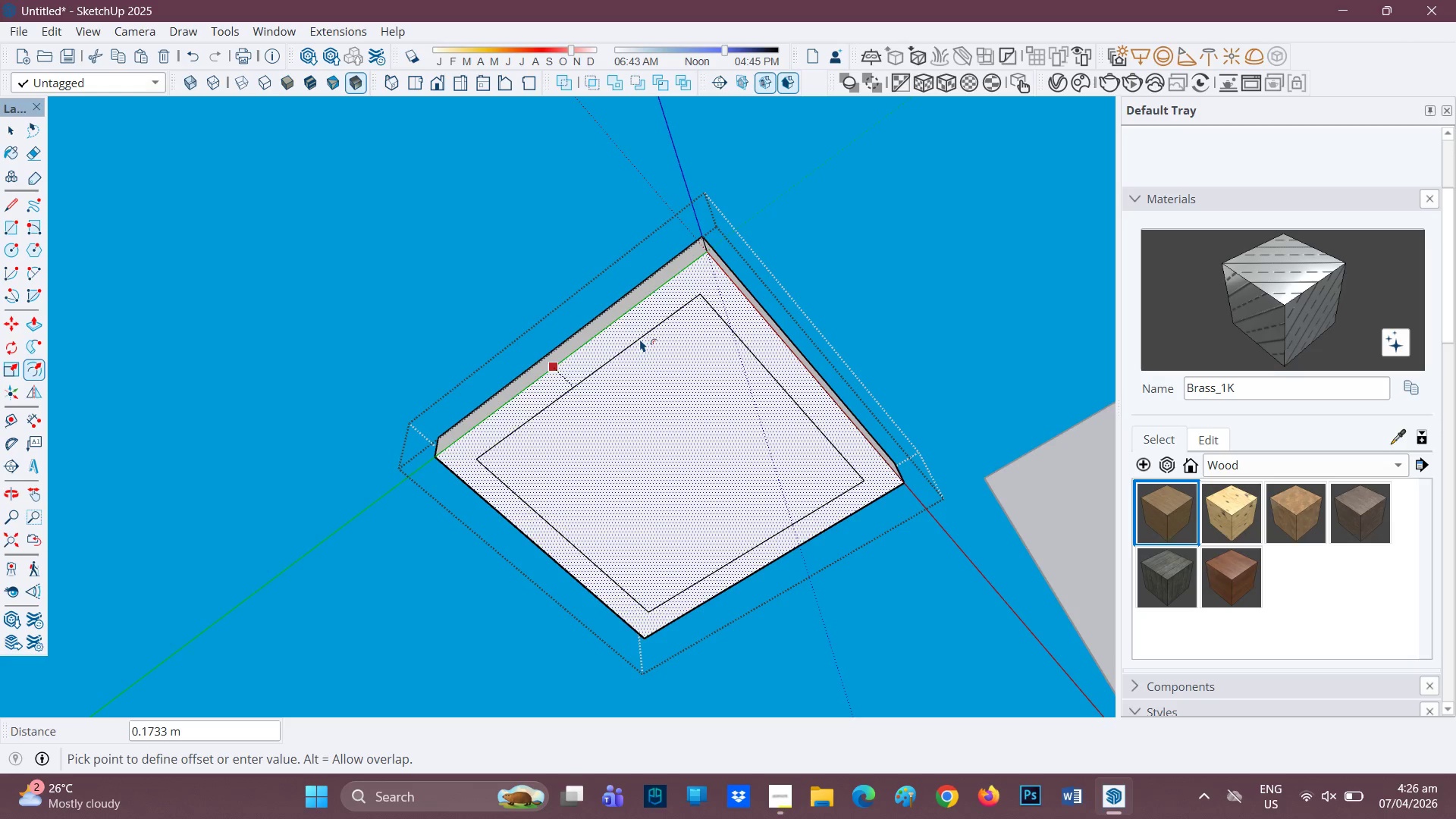 
wait(5.5)
 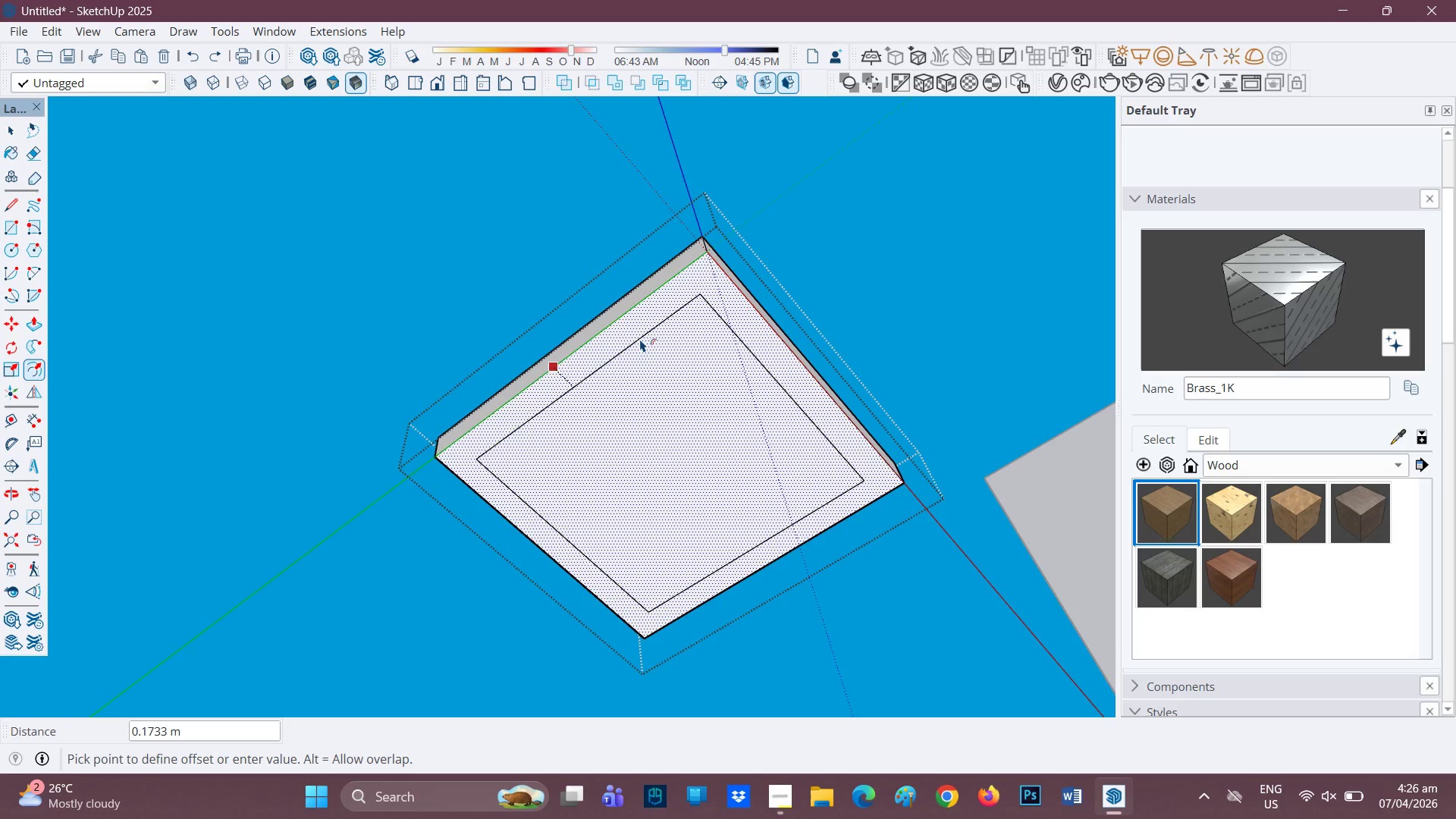 
key(2)
 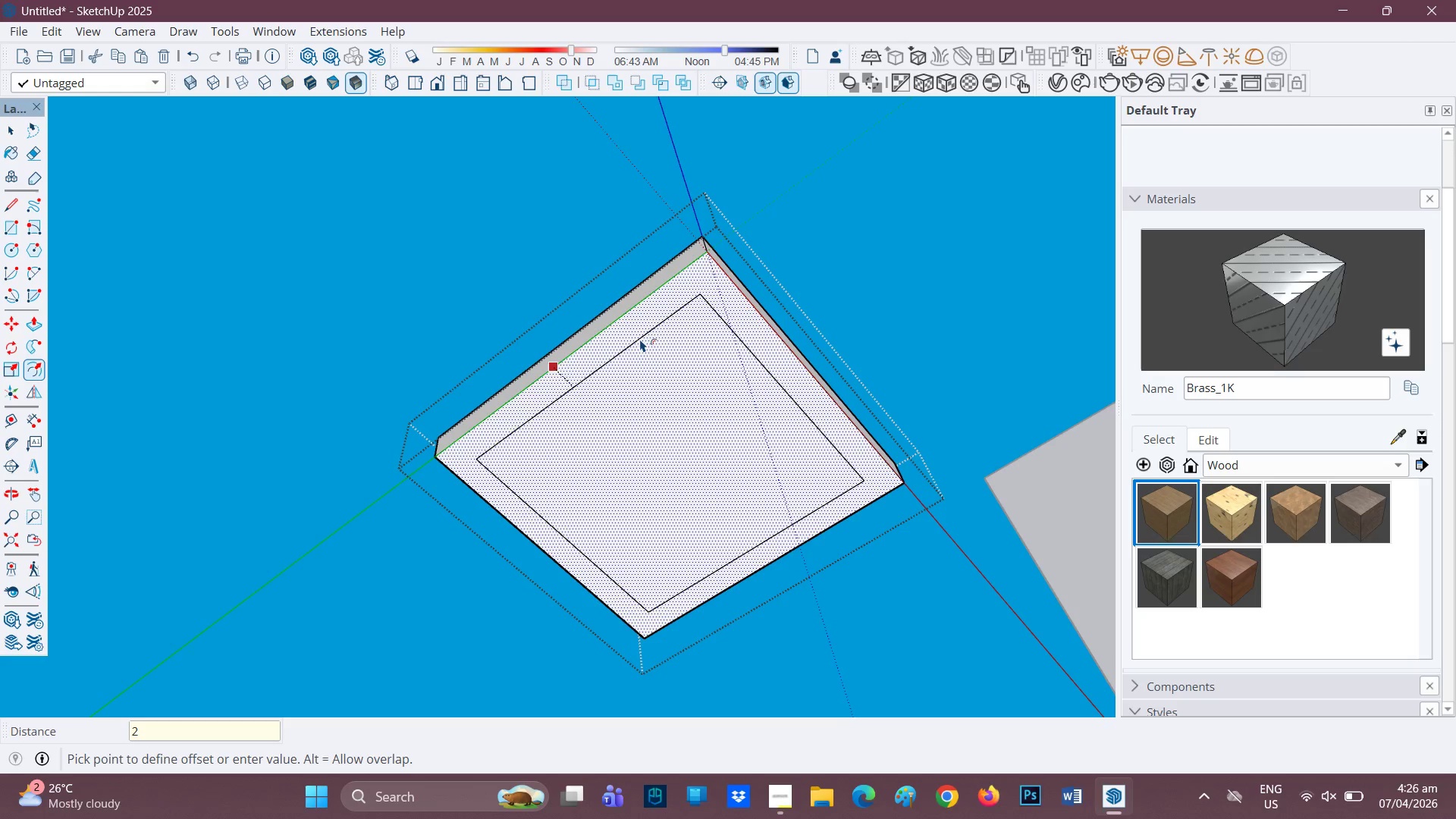 
key(Enter)
 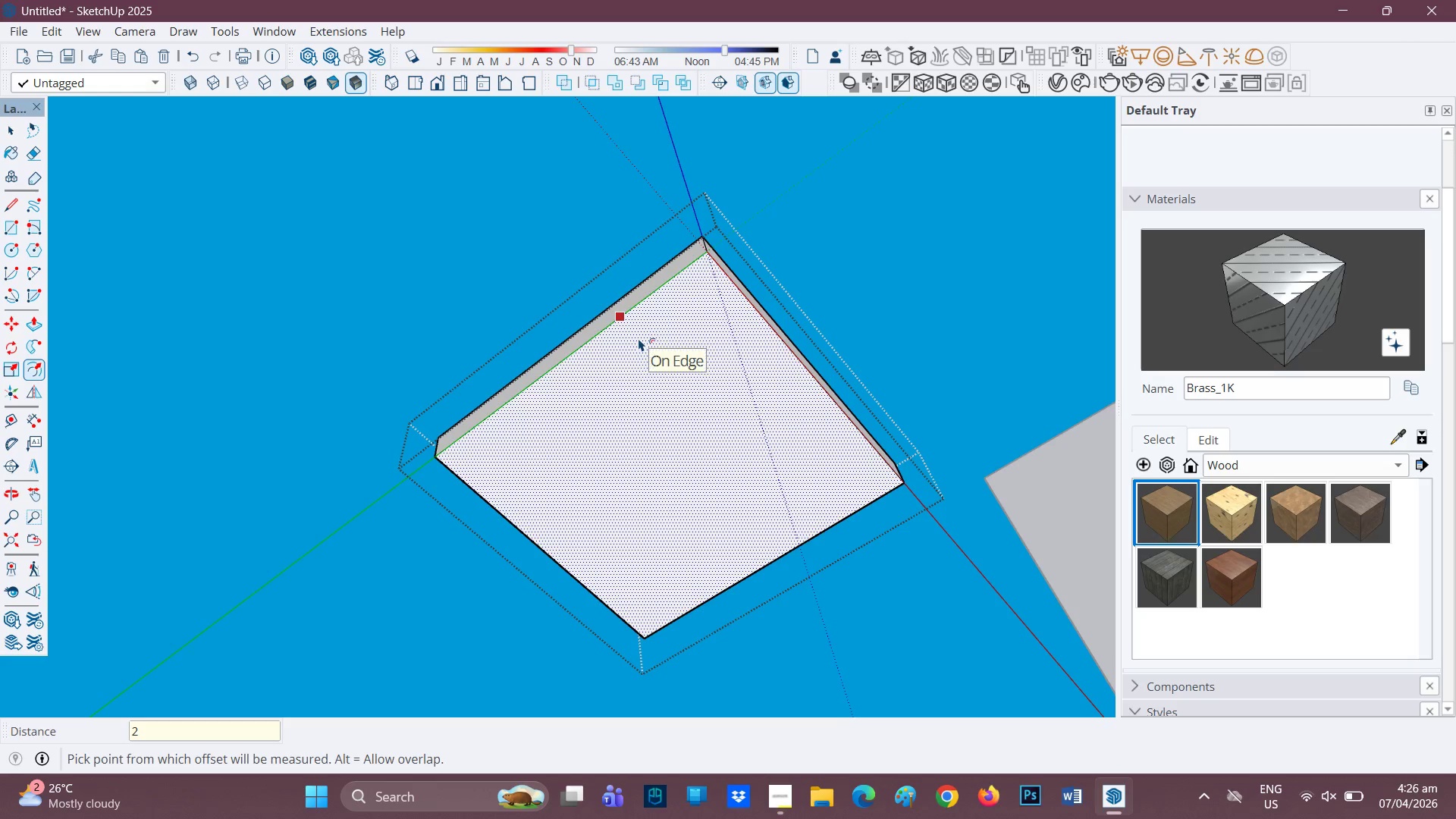 
key(Control+Z)
 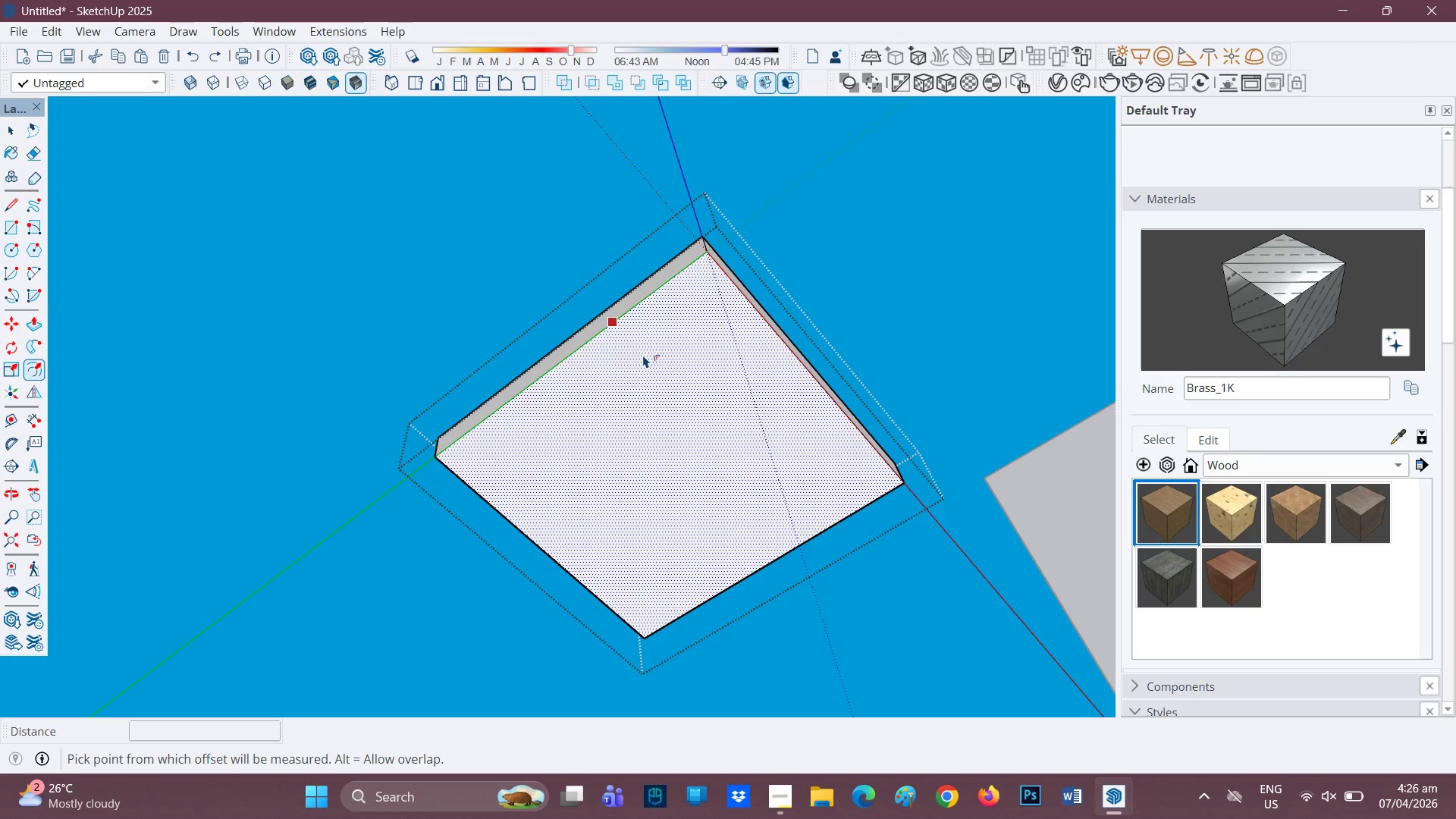 
left_click([643, 356])
 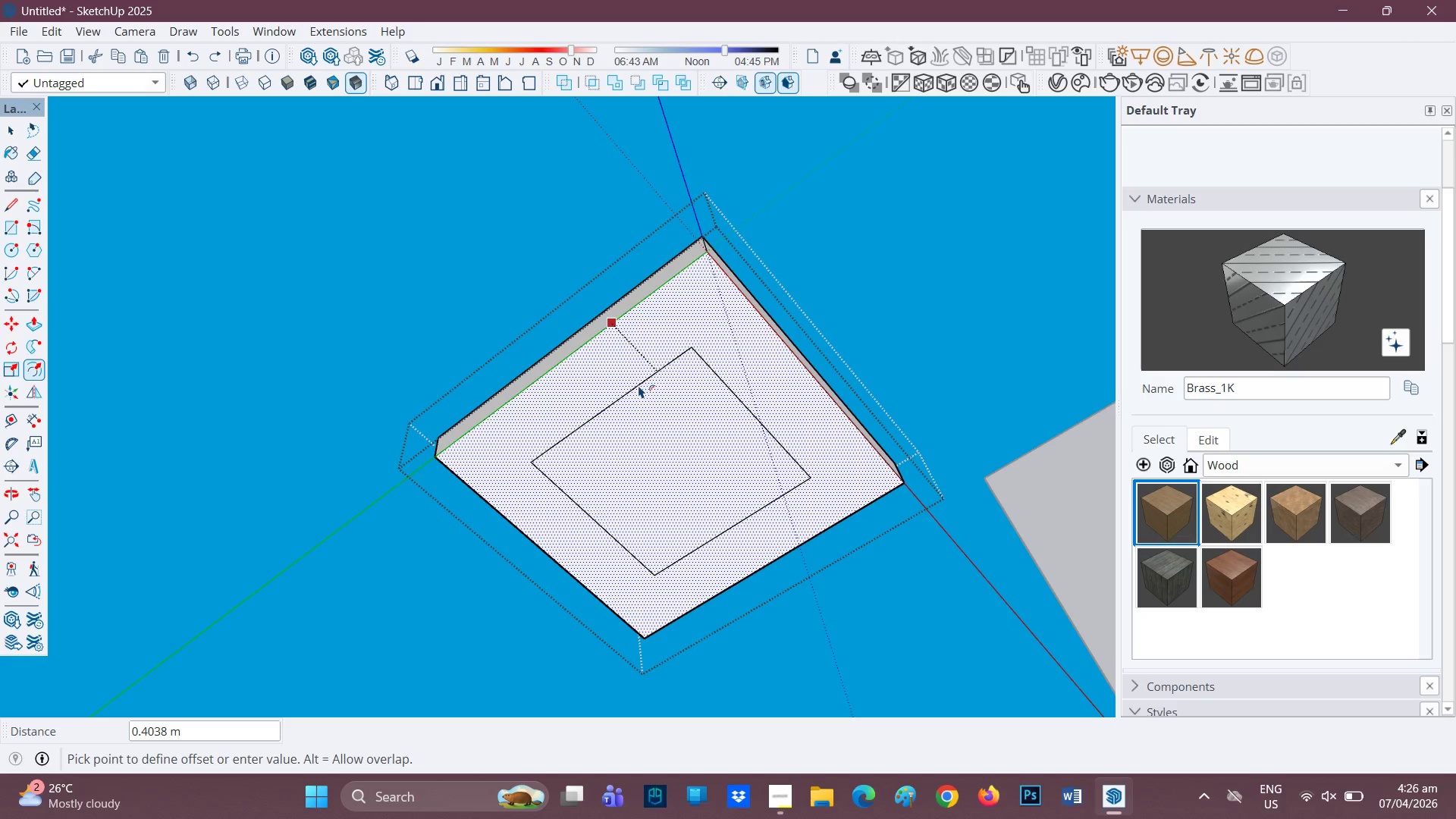 
key(2)
 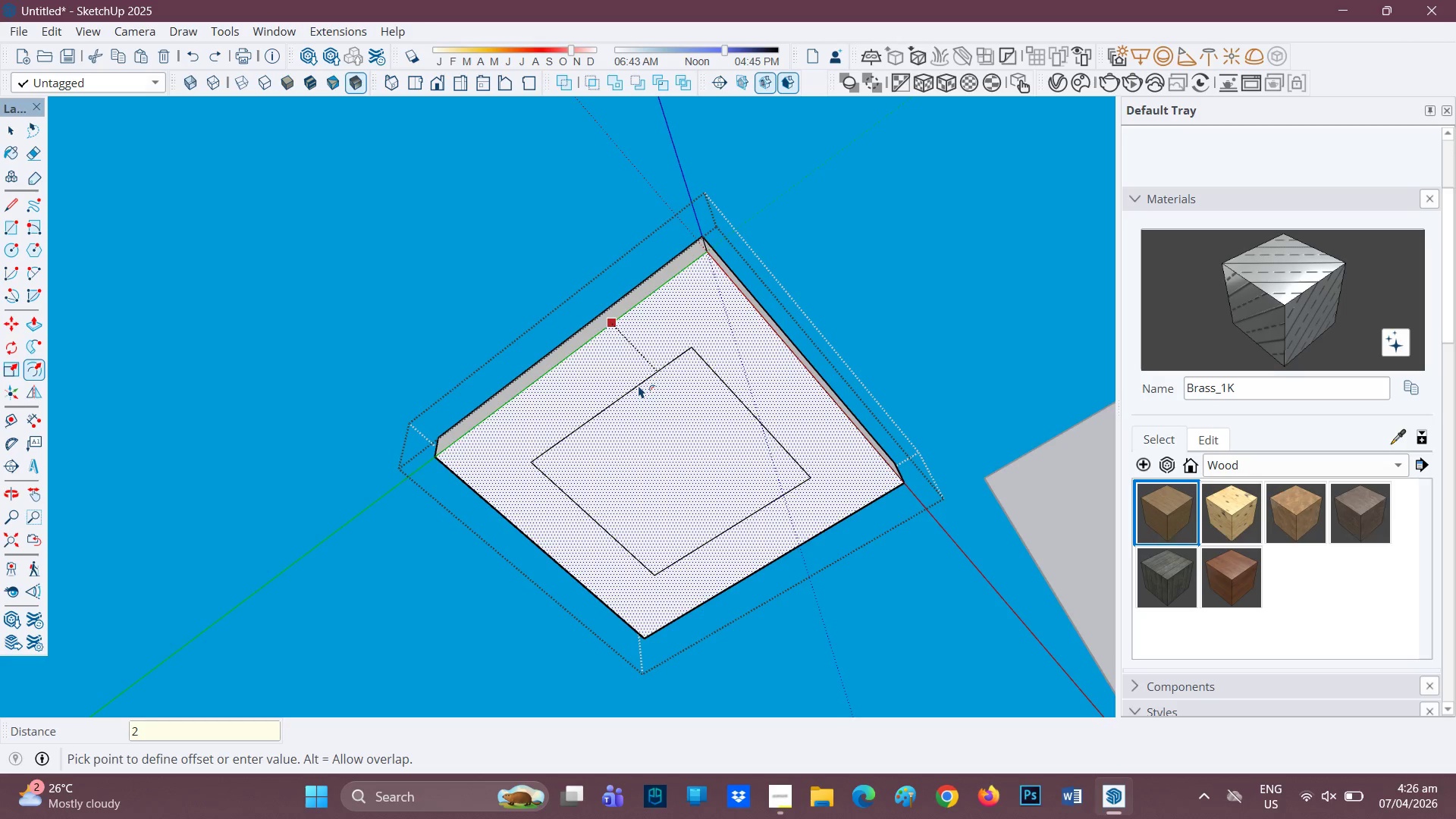 
key(Enter)
 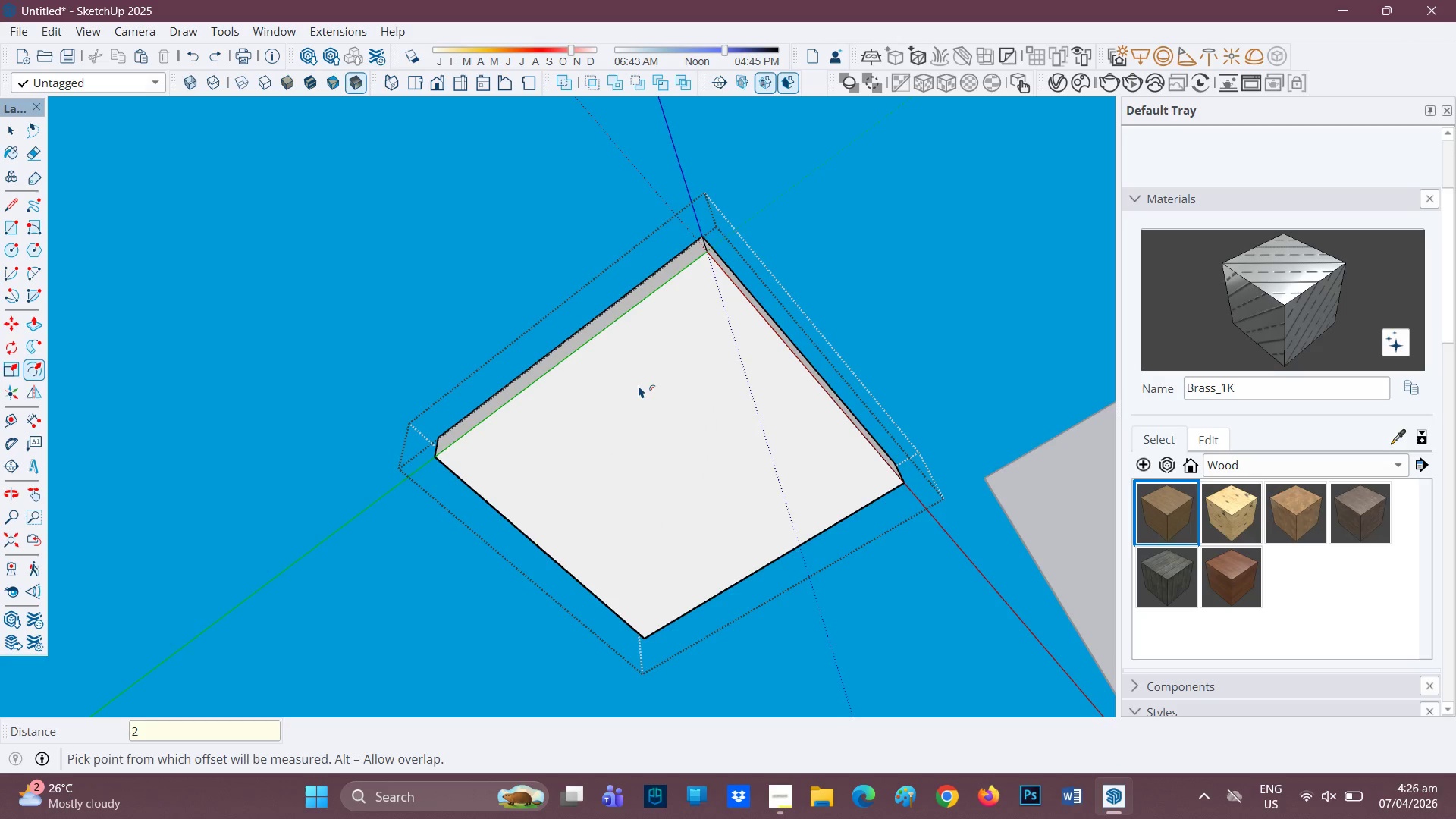 
key(Control+Z)
 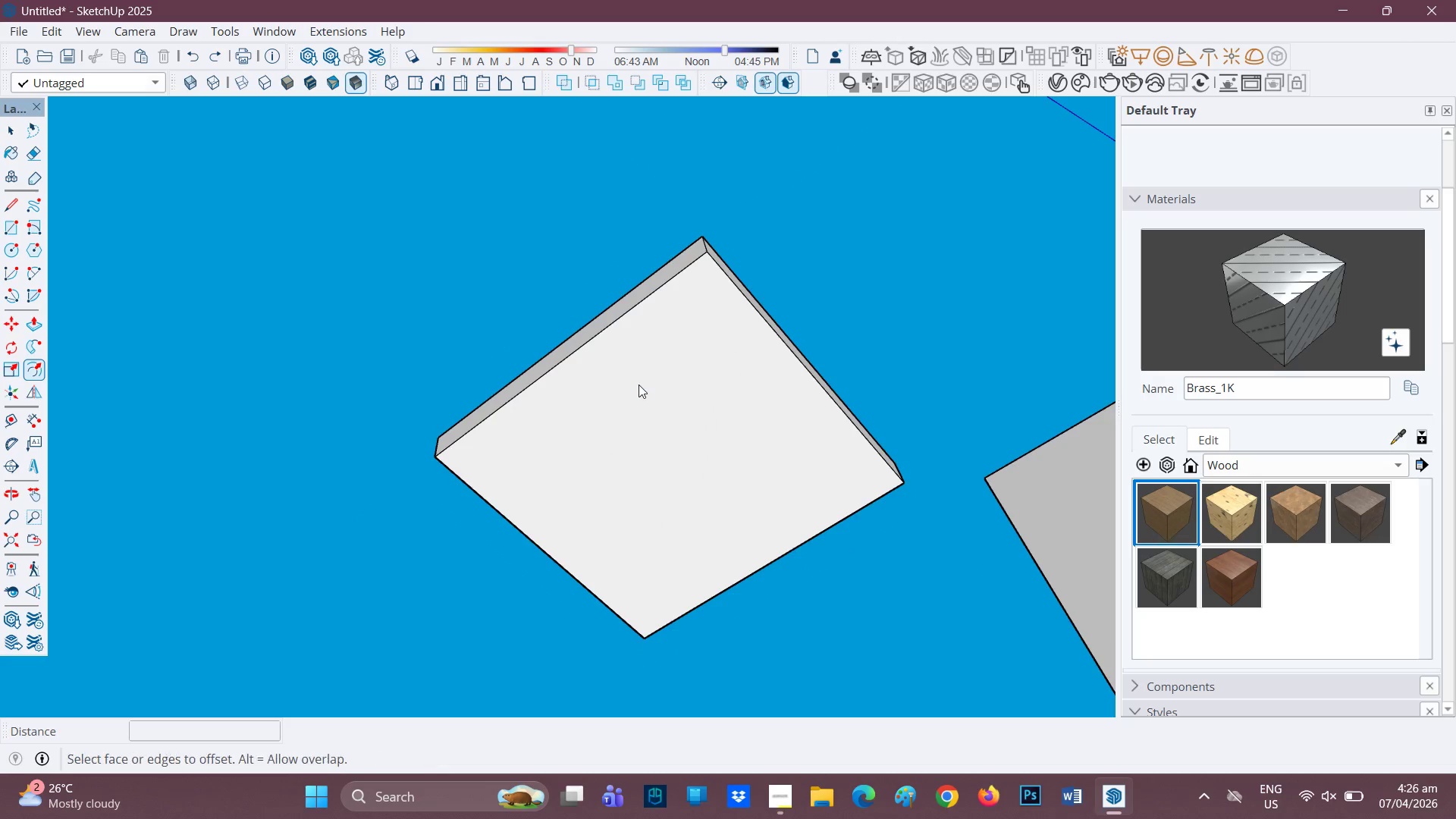 
left_click([639, 384])
 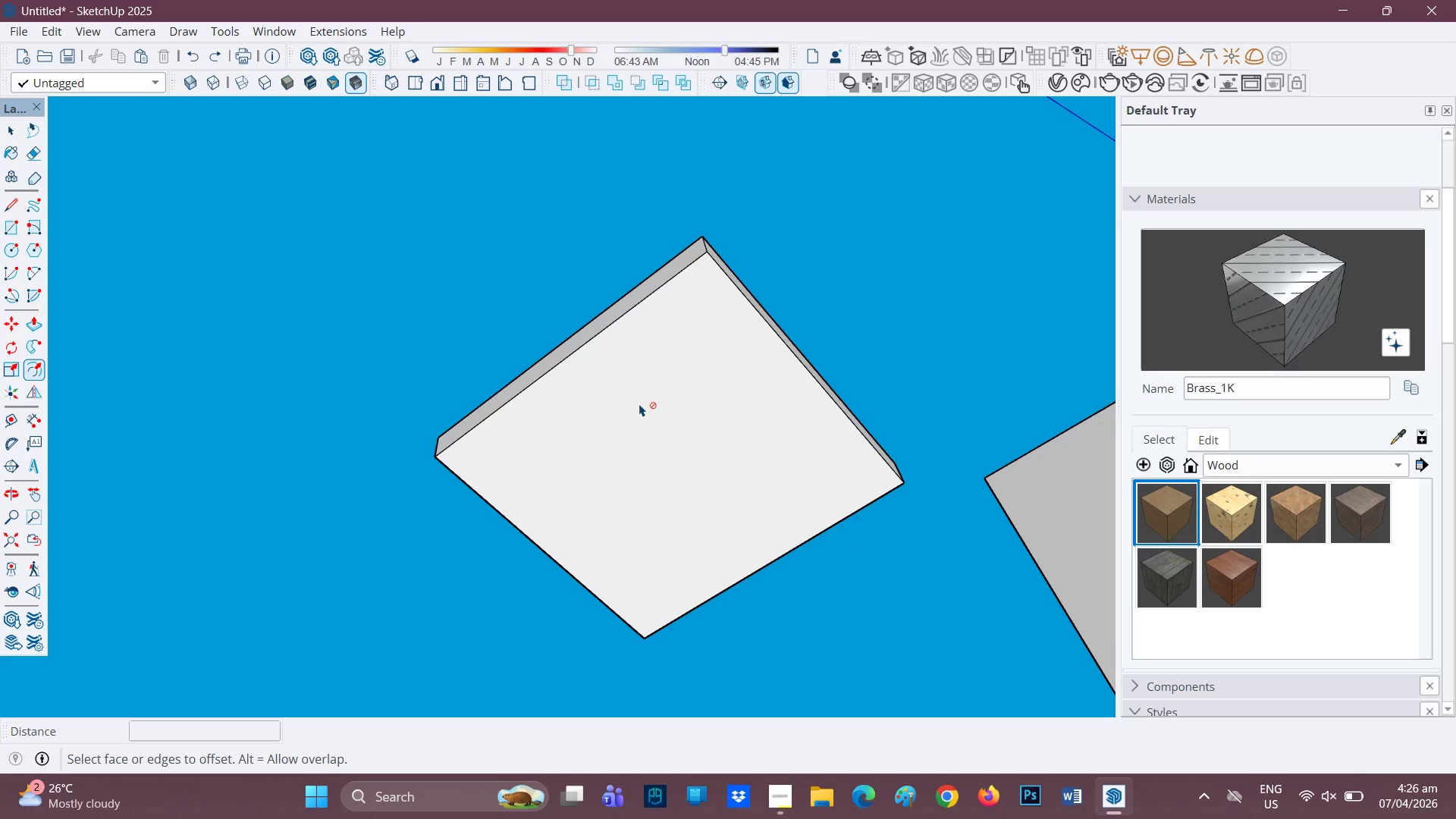 
key(Space)
 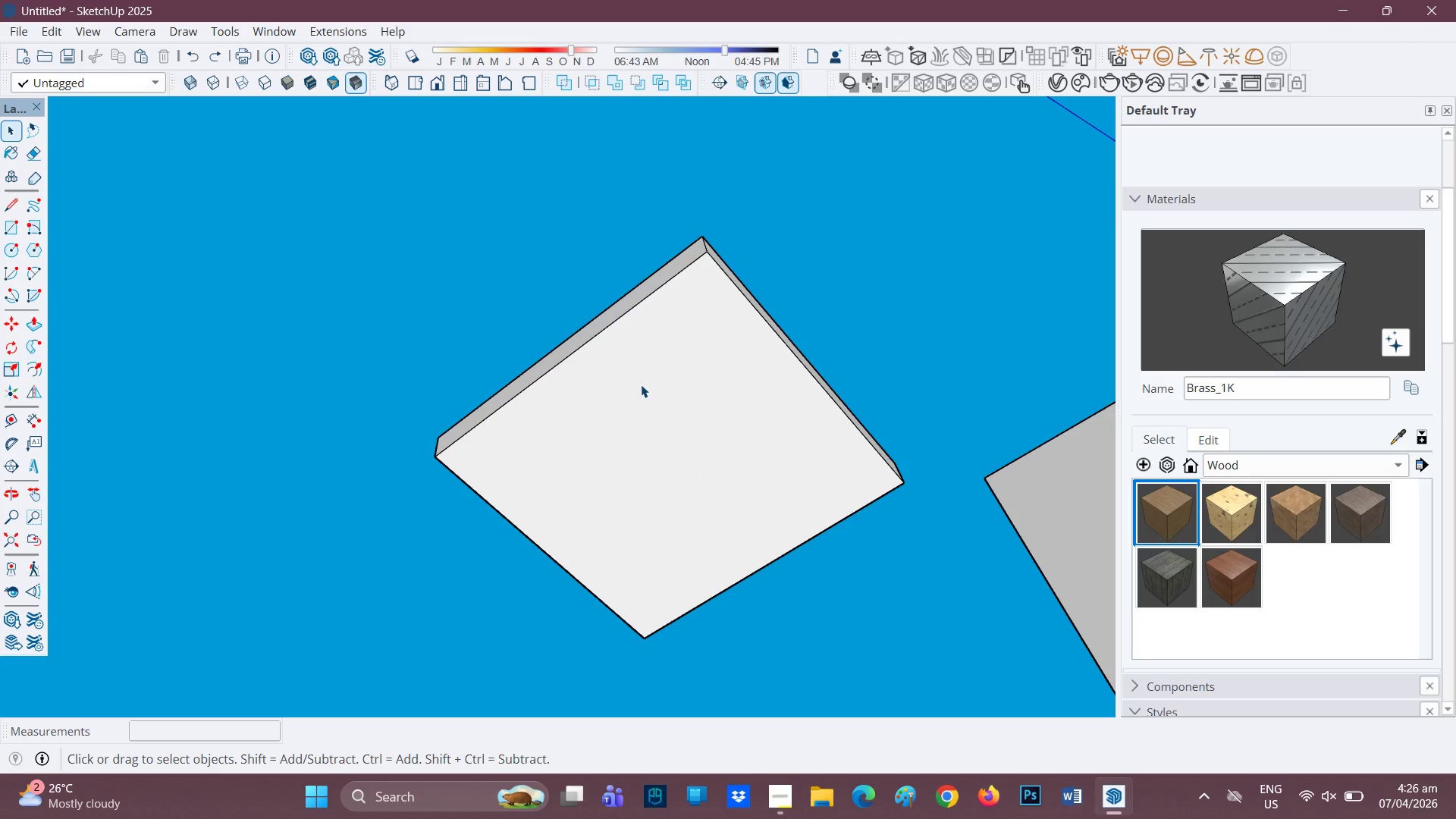 
key(F)
 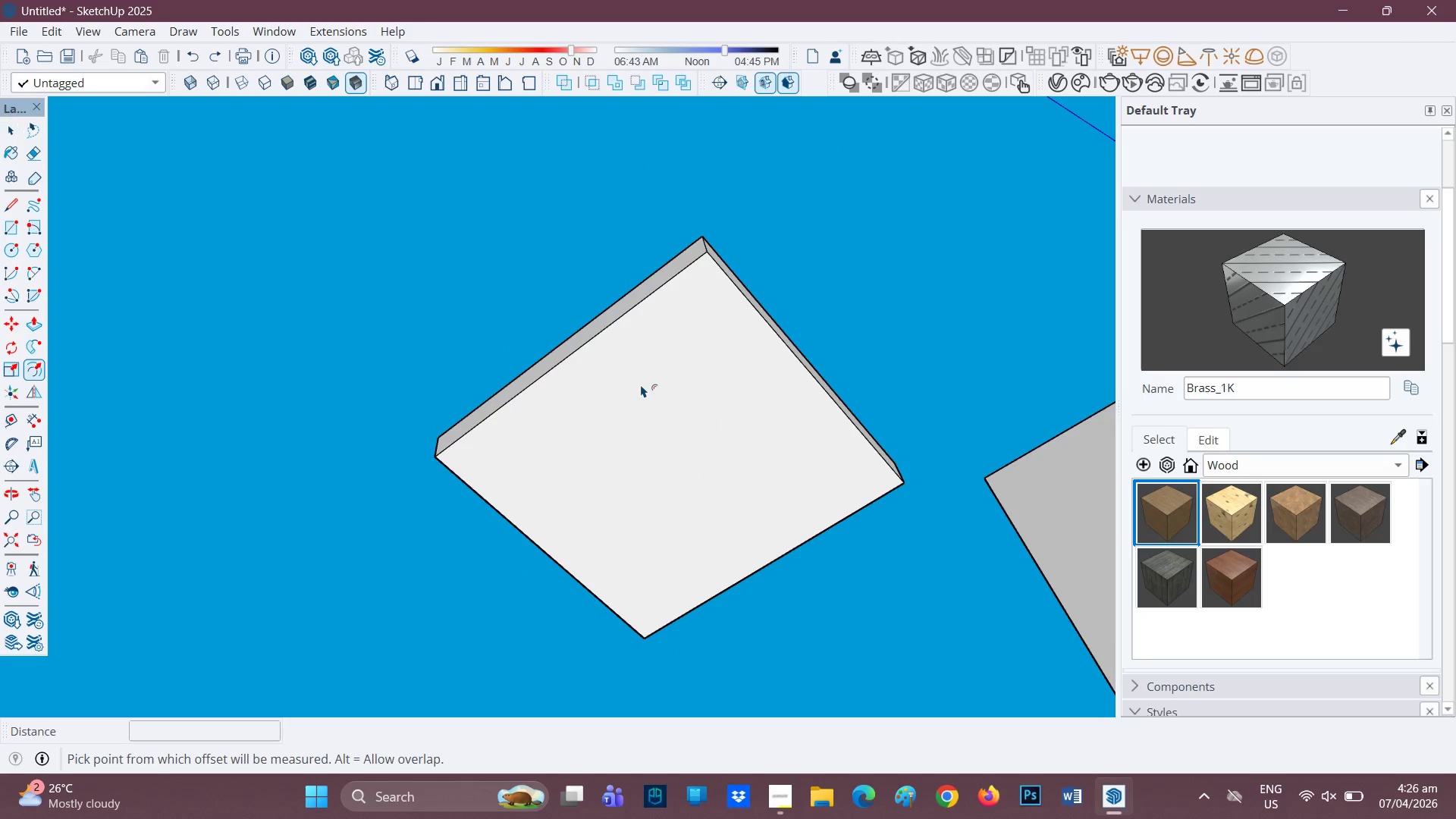 
left_click([641, 384])
 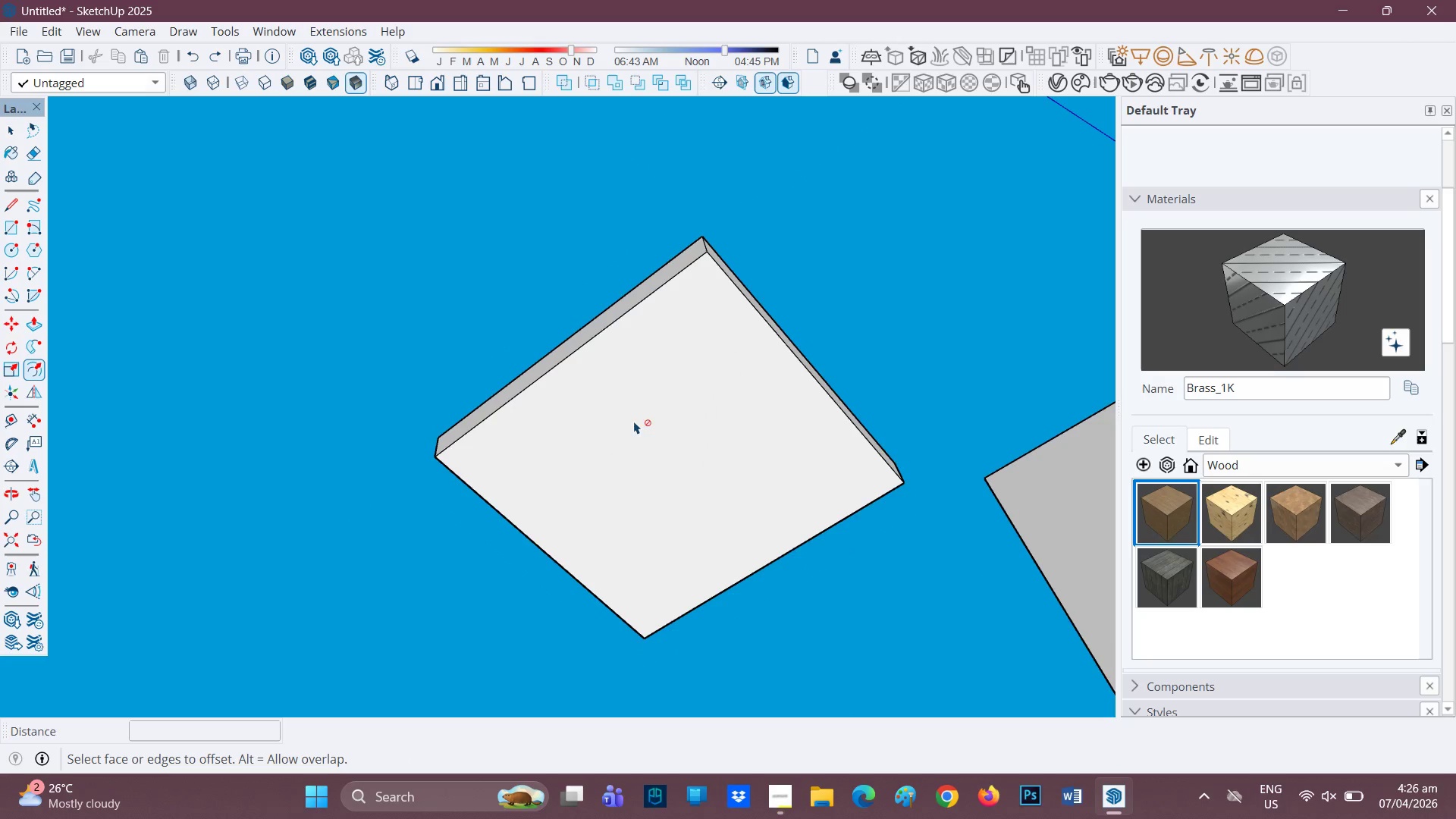 
key(Space)
 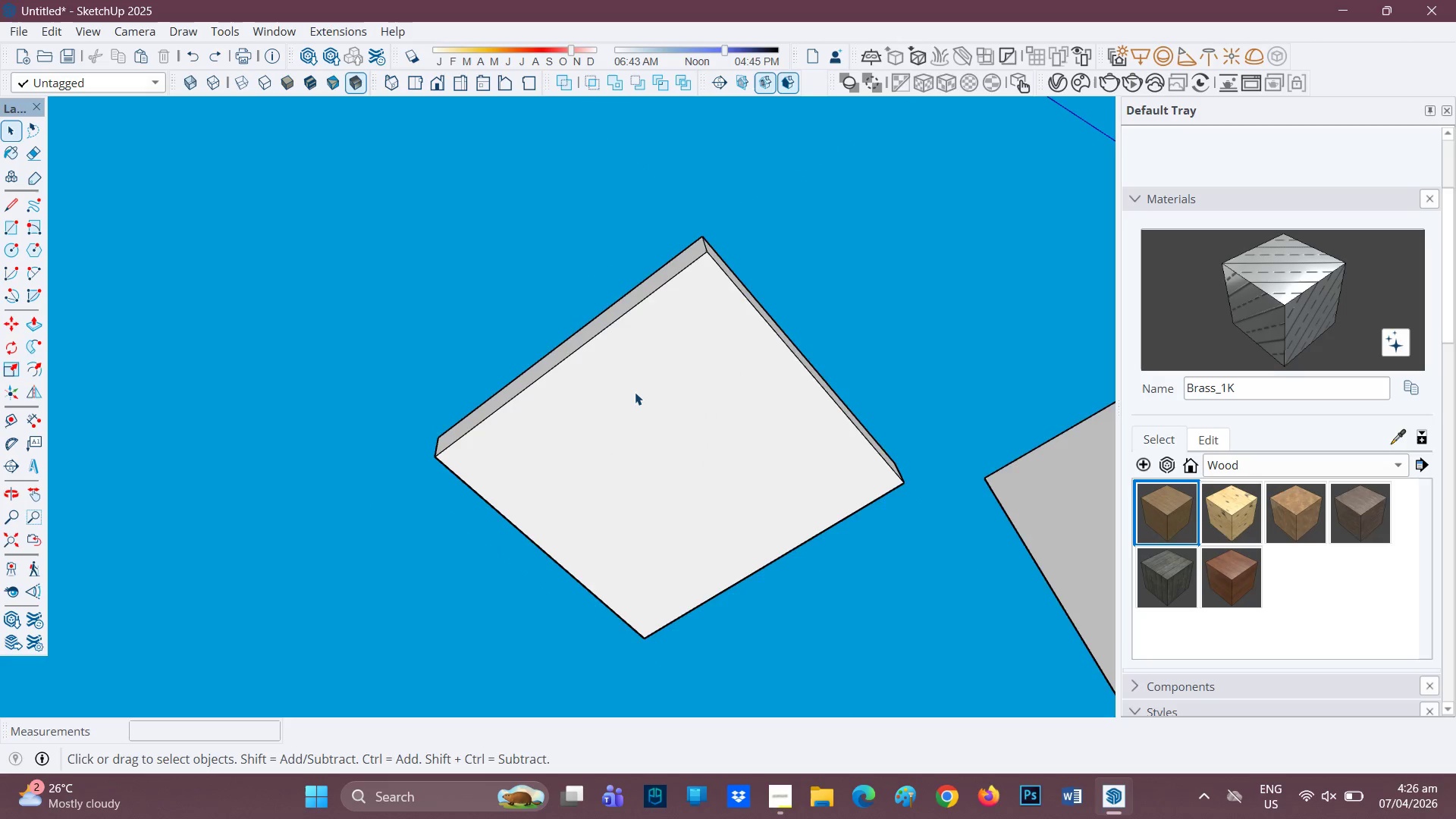 
double_click([635, 392])
 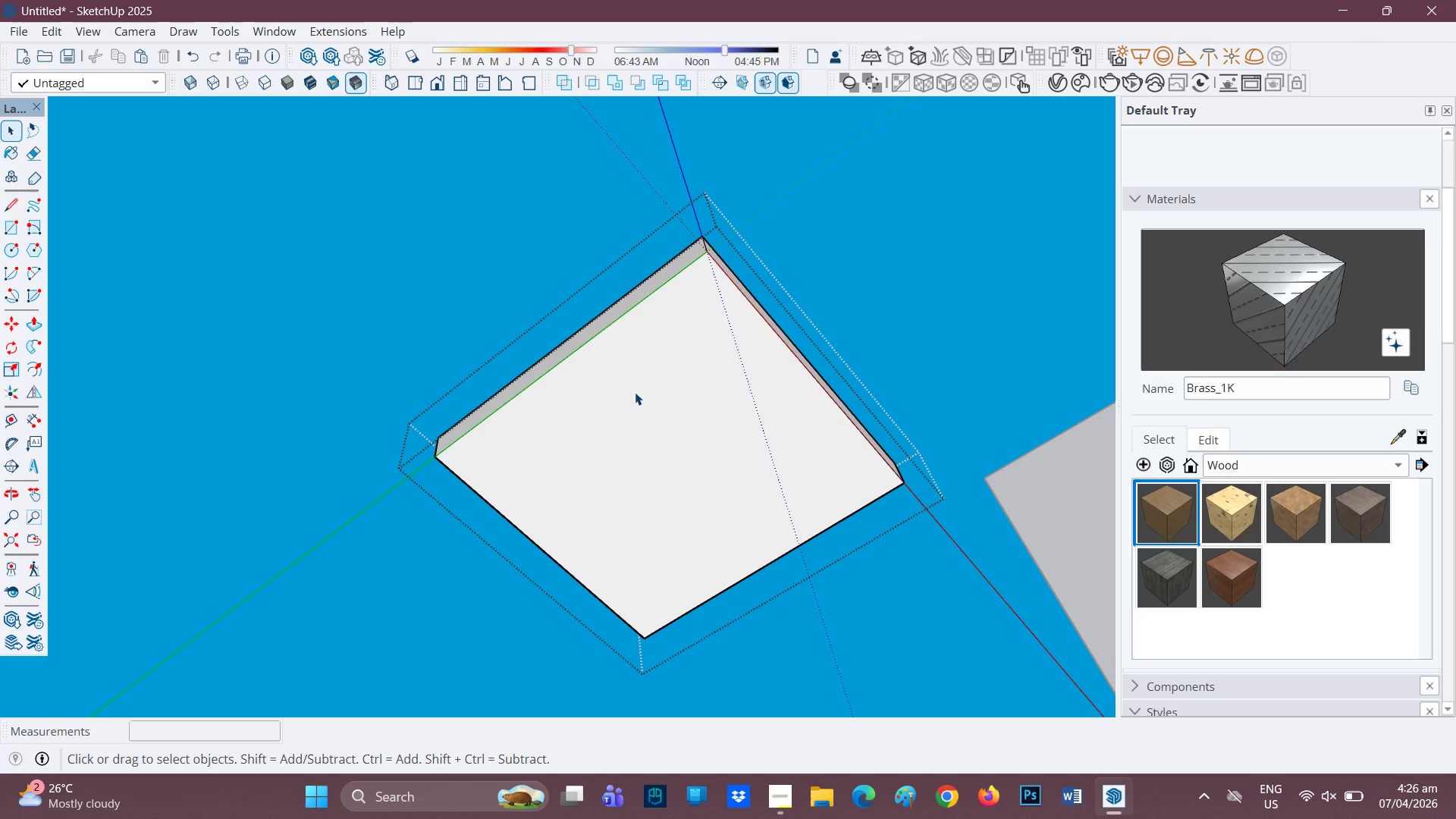 
triple_click([635, 392])
 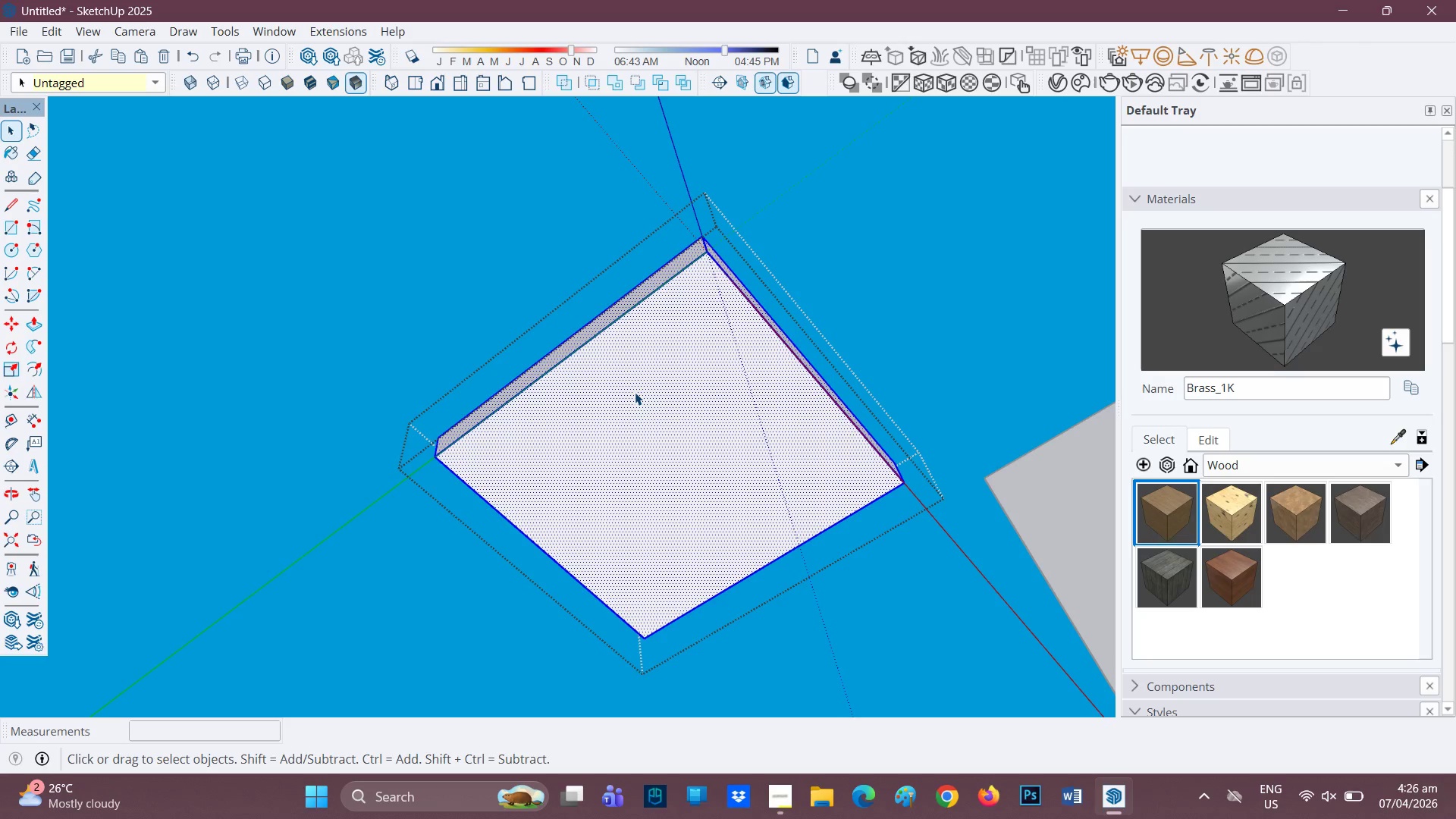 
double_click([640, 395])
 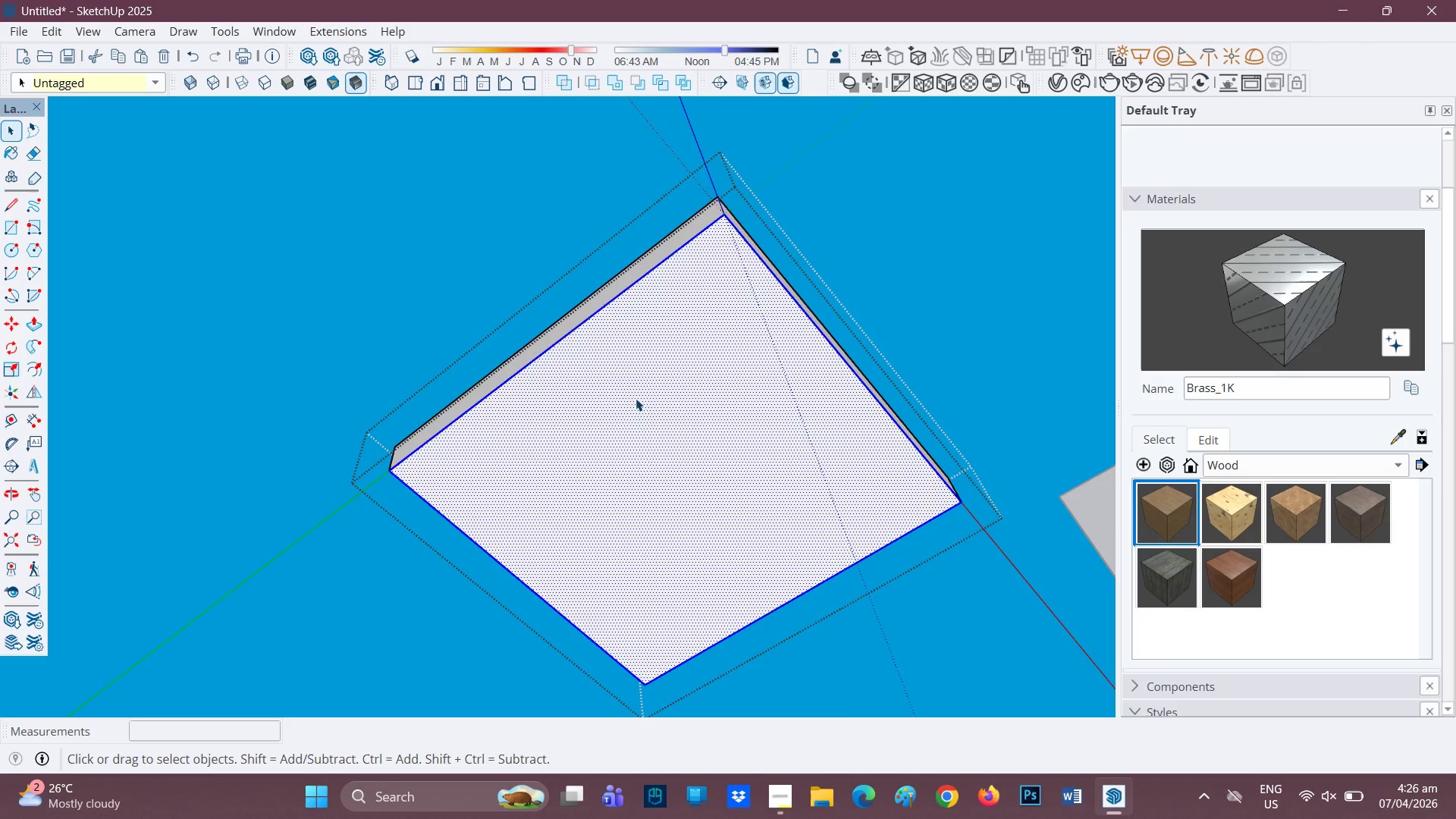 
scroll: coordinate [641, 394], scroll_direction: up, amount: 2.0
 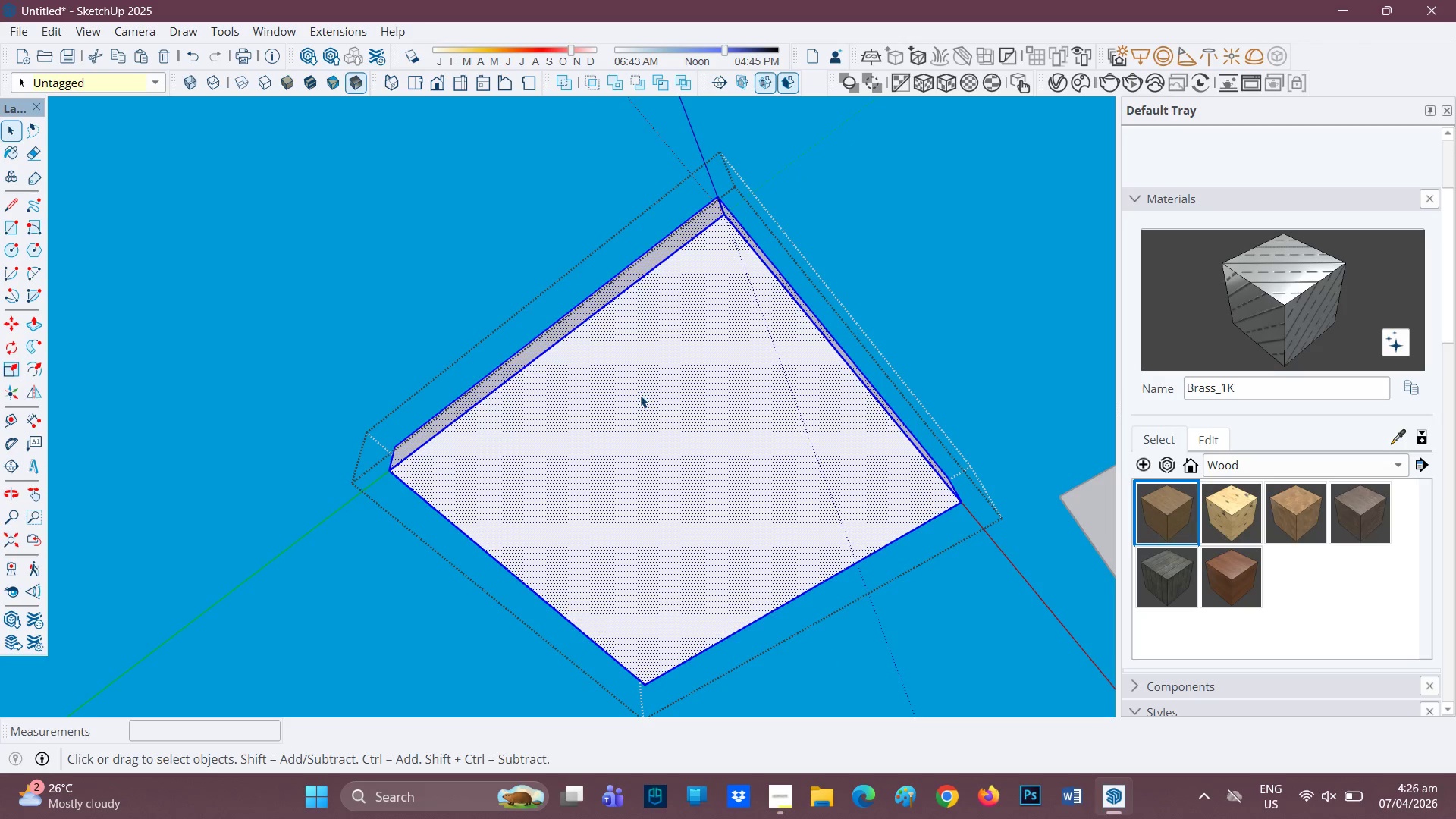 
key(F)
 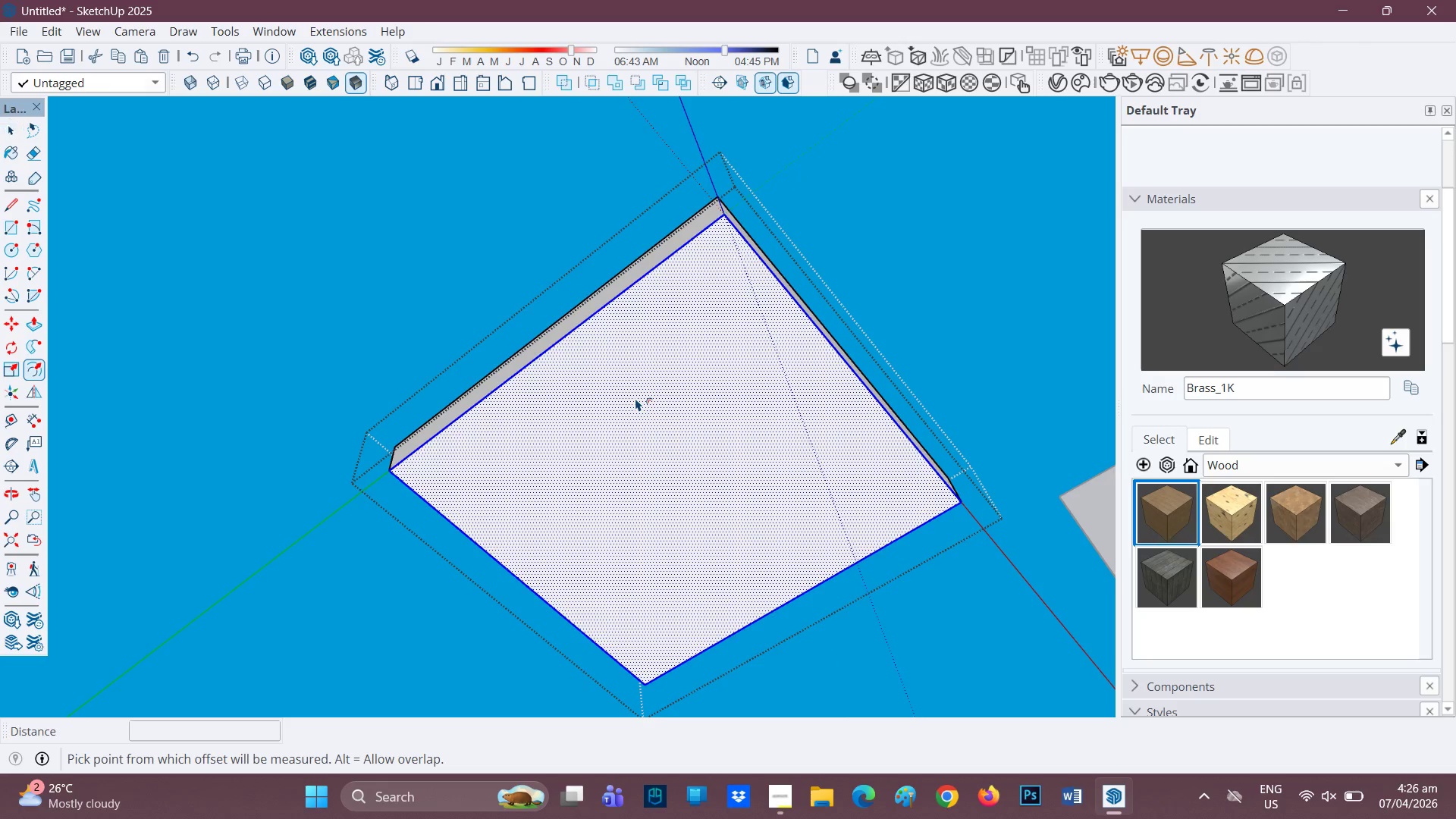 
left_click([635, 397])
 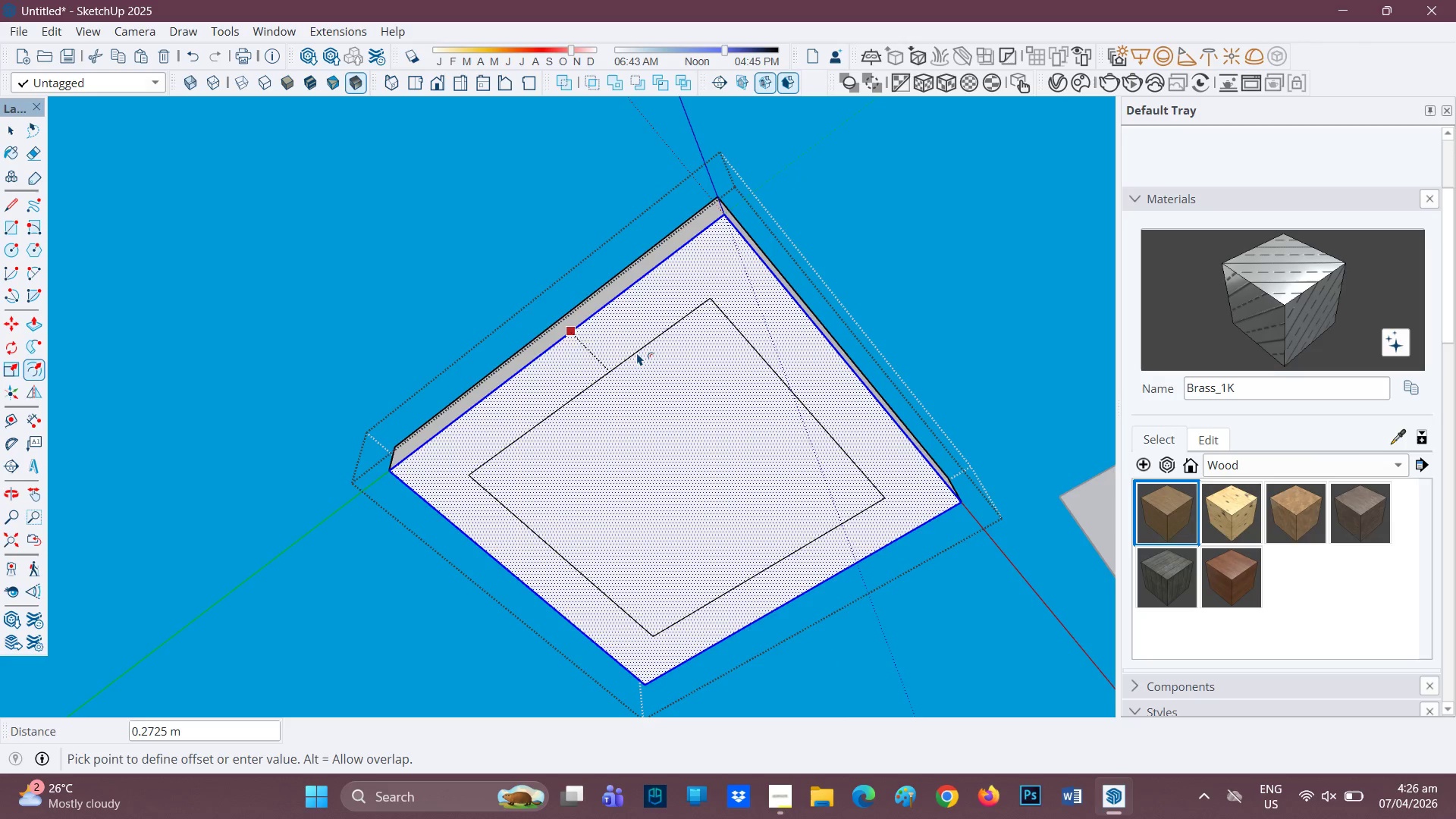 
key(Period)
 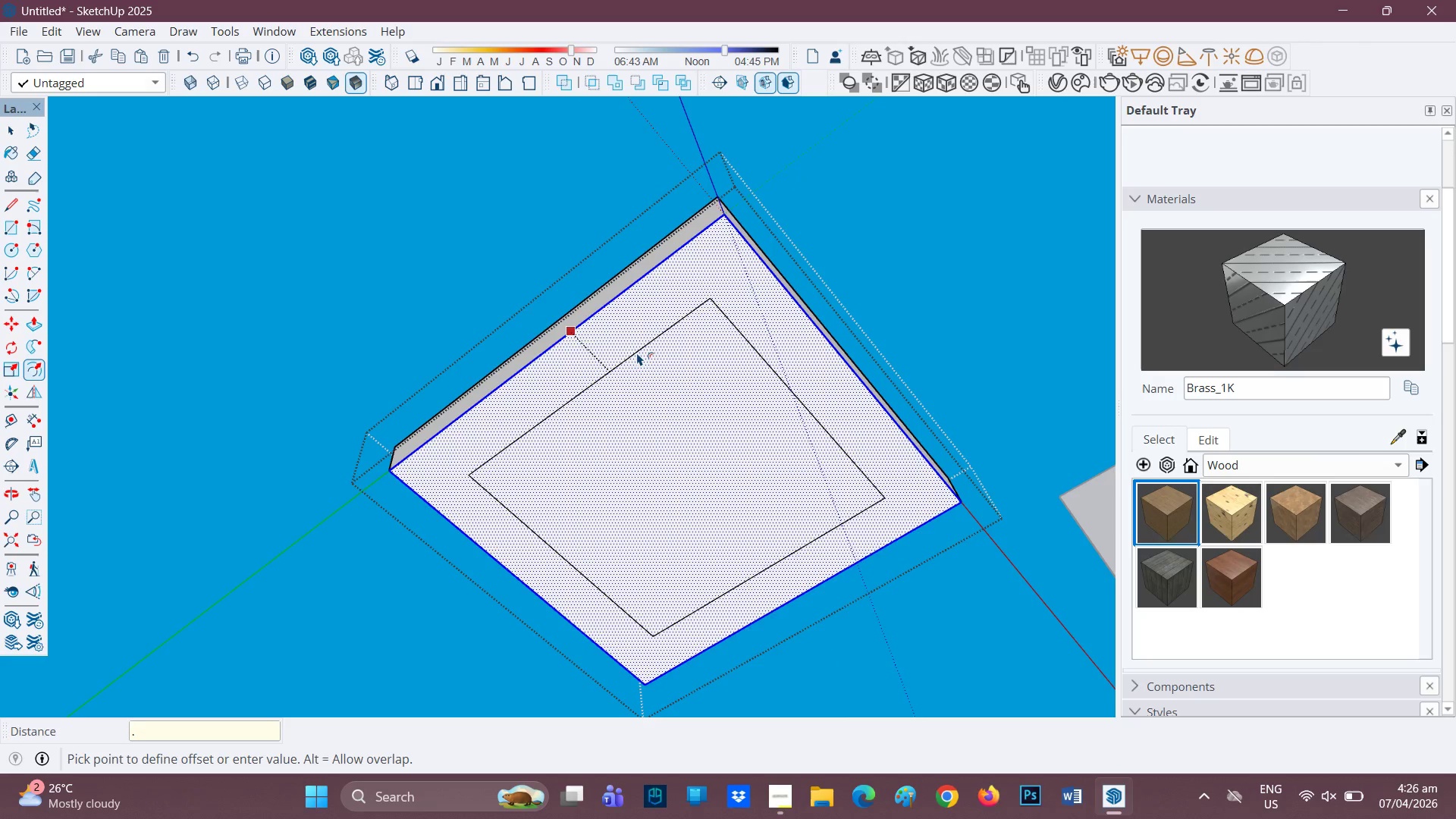 
key(2)
 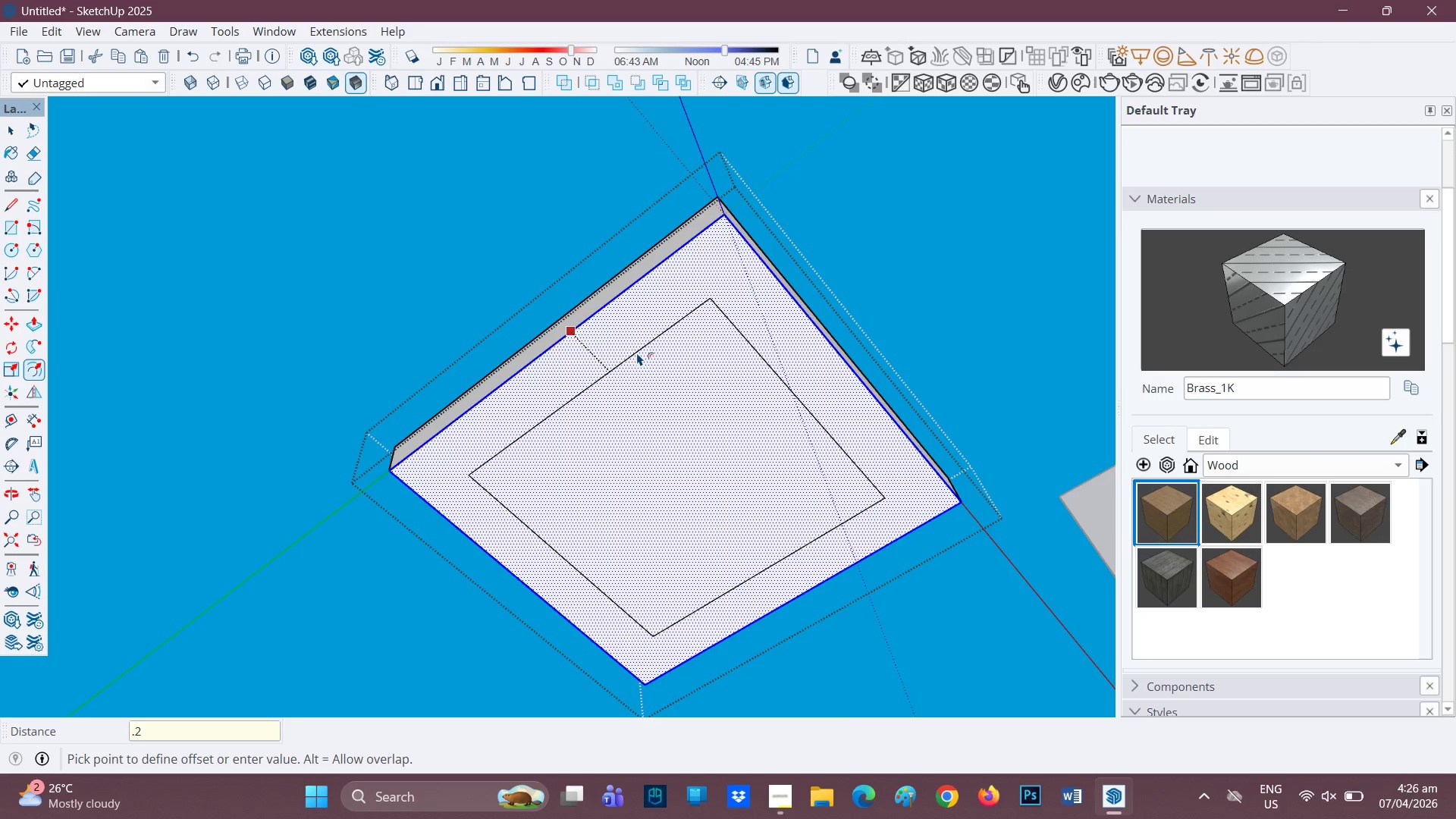 
key(Enter)
 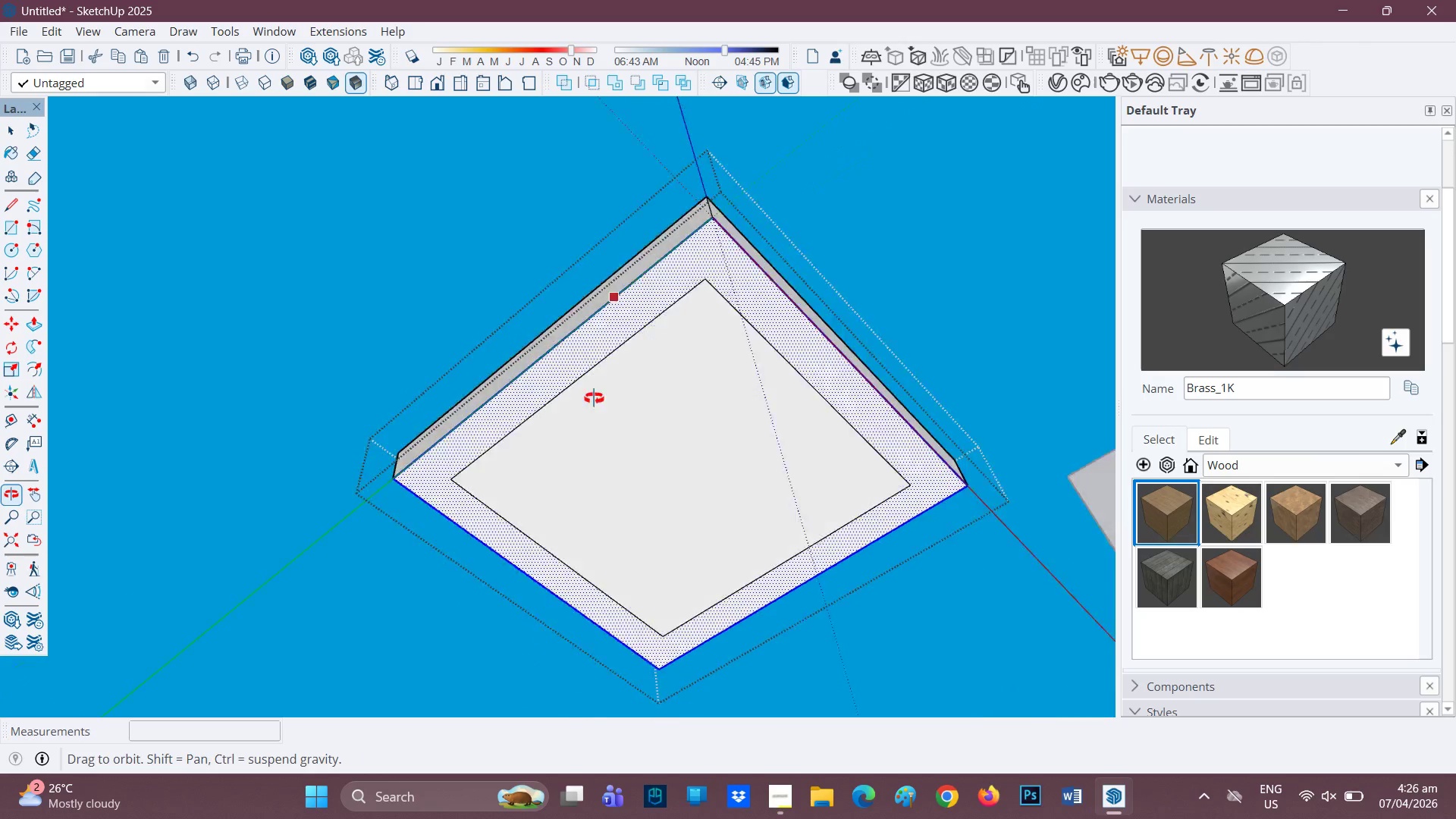 
key(Space)
 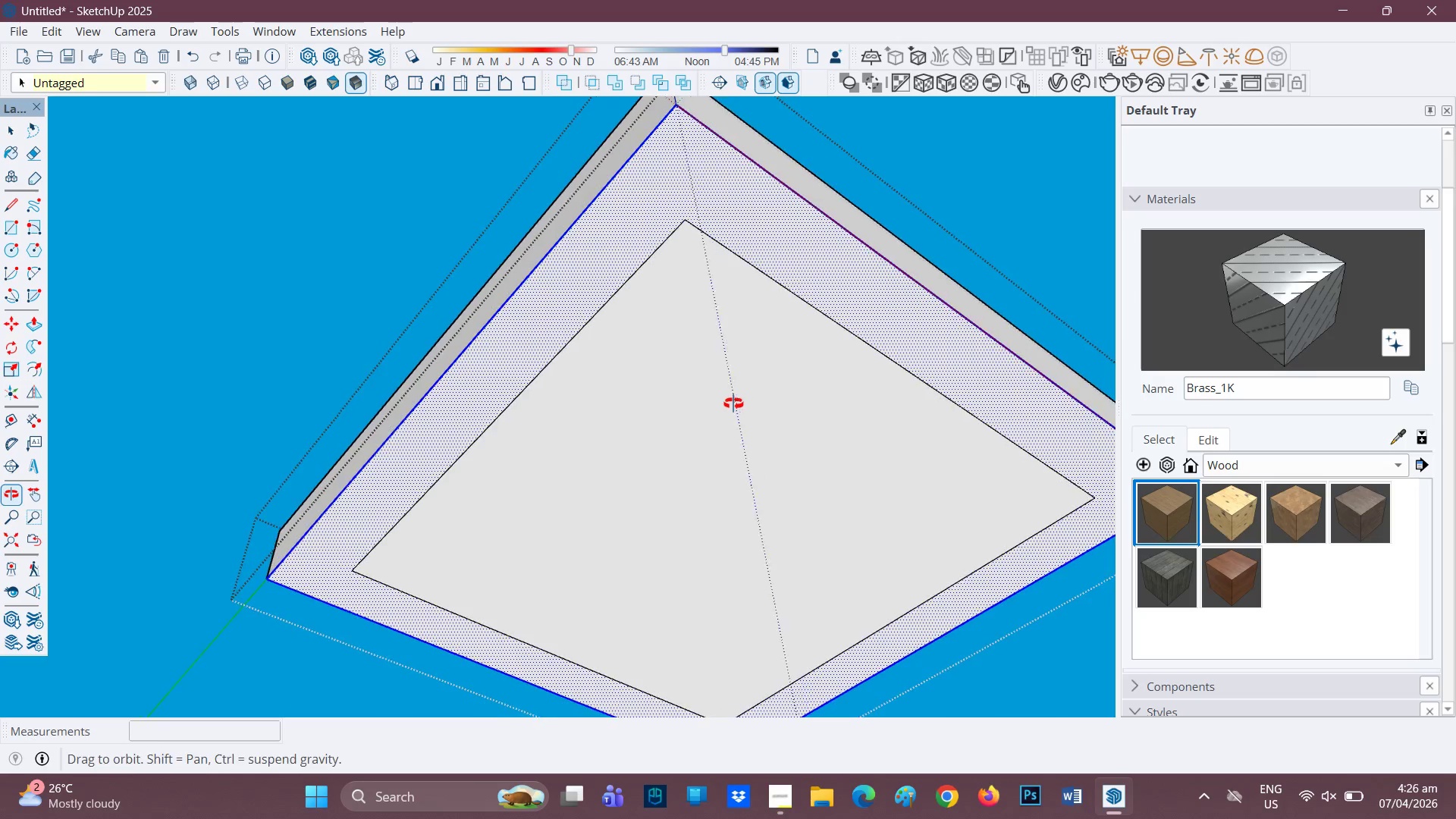 
scroll: coordinate [621, 362], scroll_direction: up, amount: 5.0
 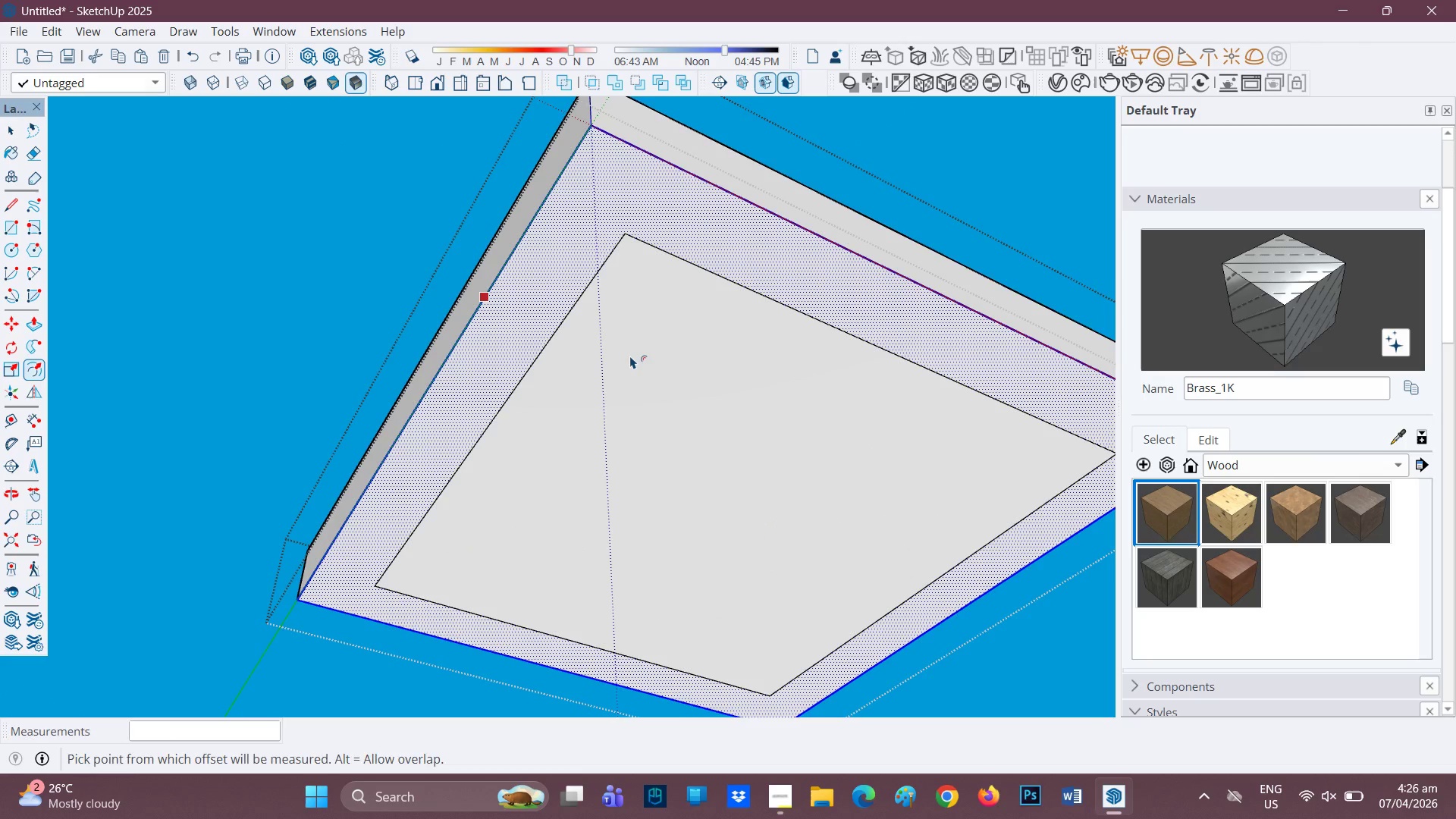 
key(P)
 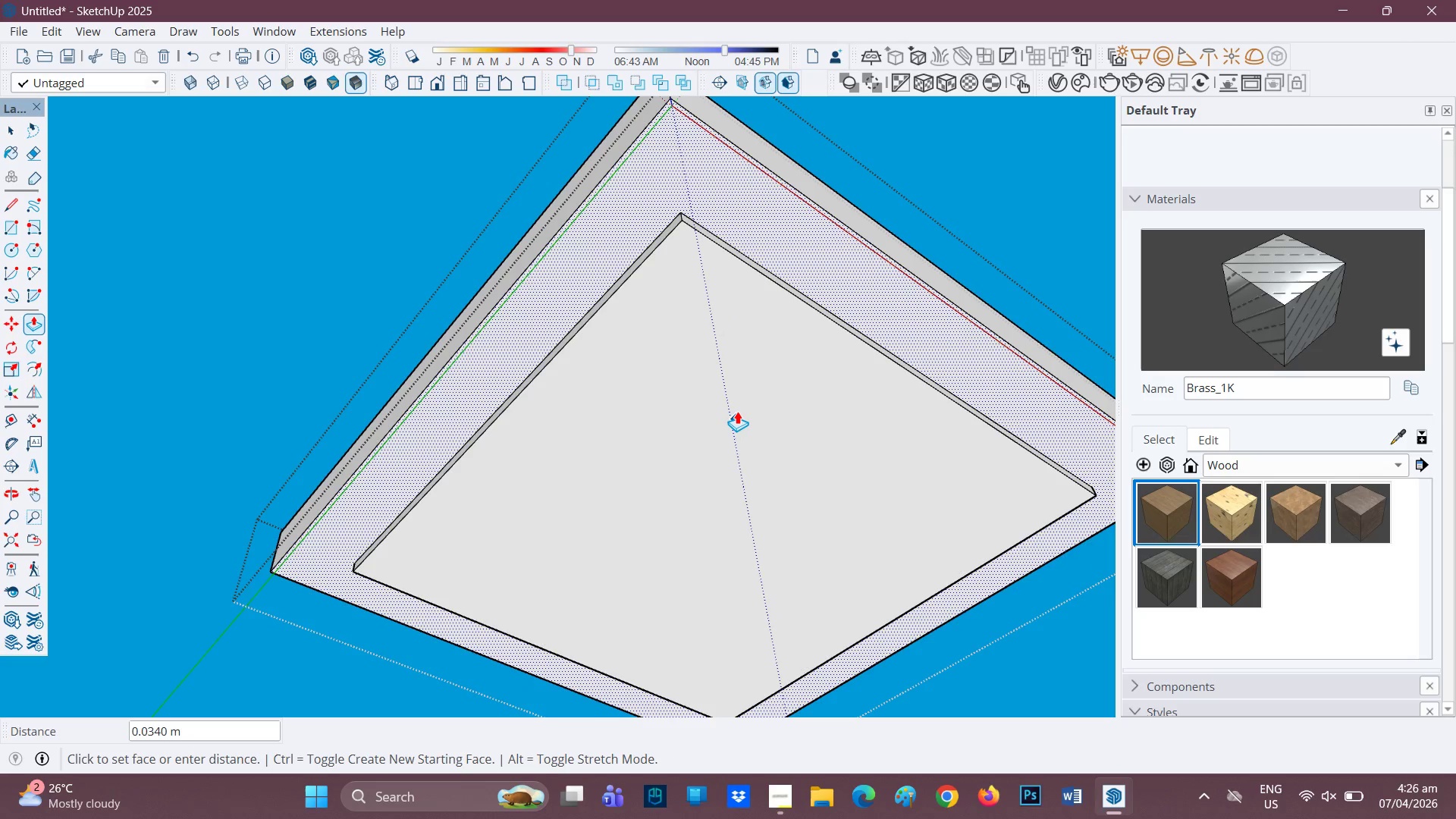 
key(Space)
 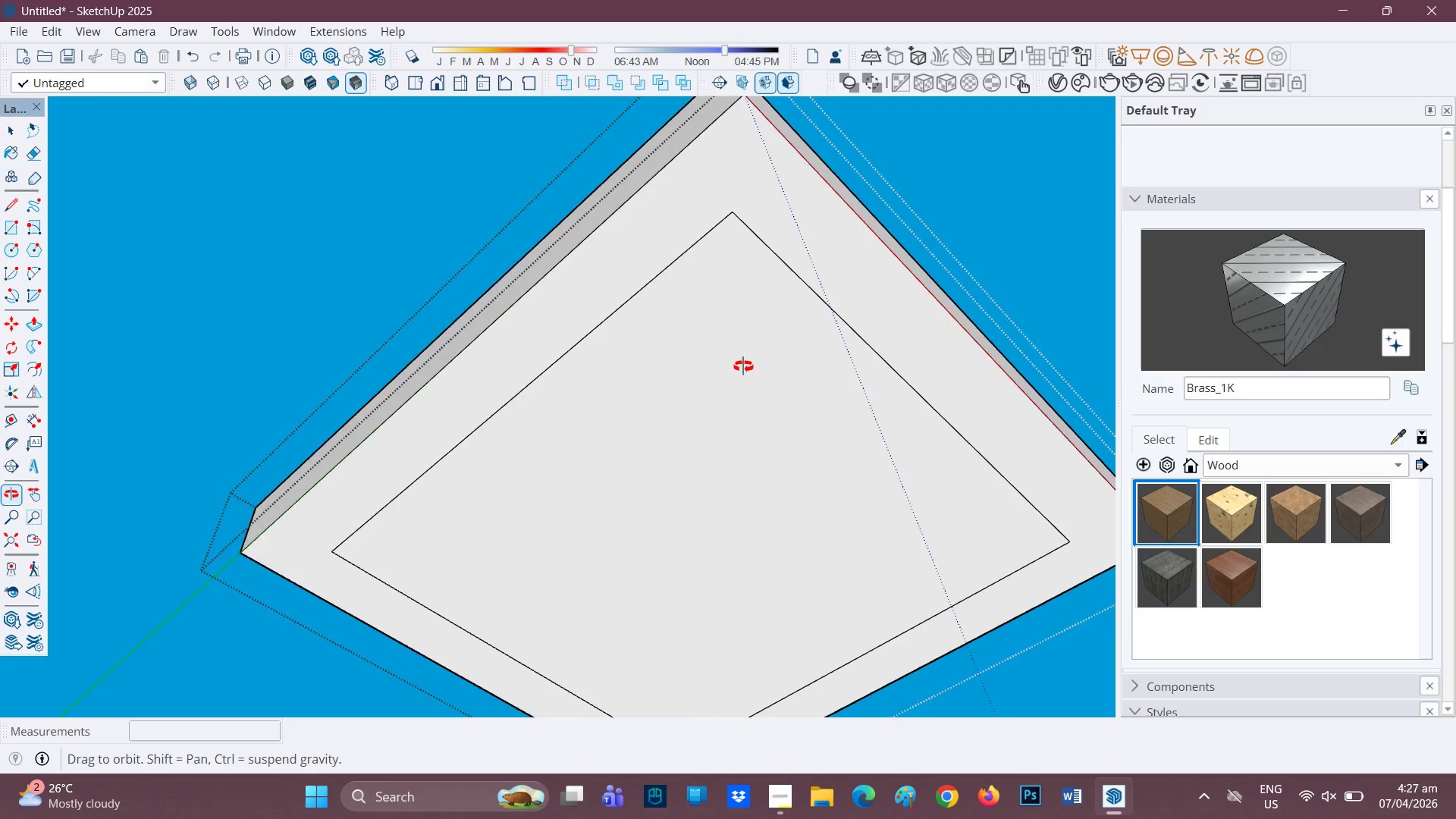 
wait(6.19)
 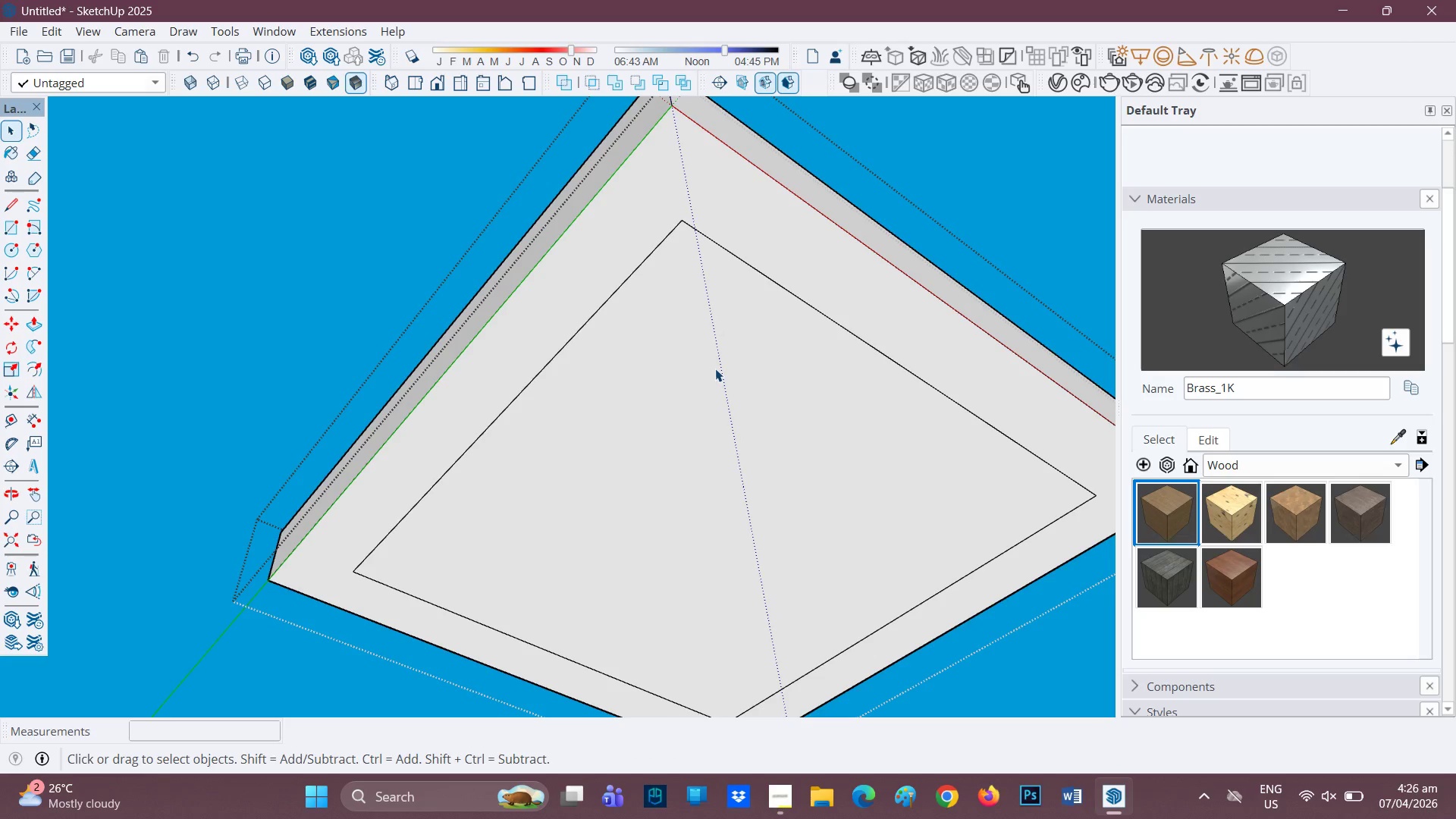 
key(P)
 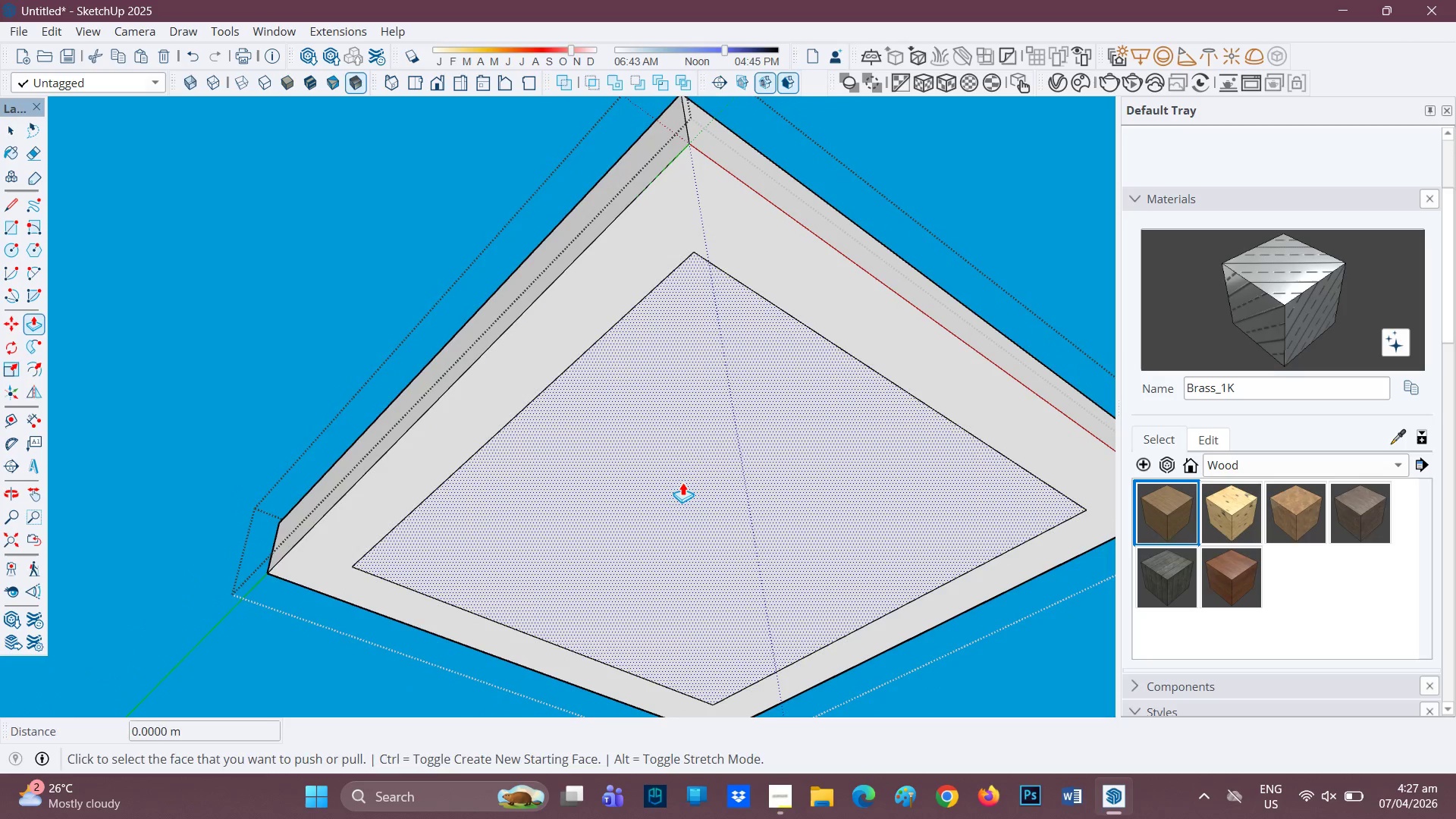 
left_click([682, 482])
 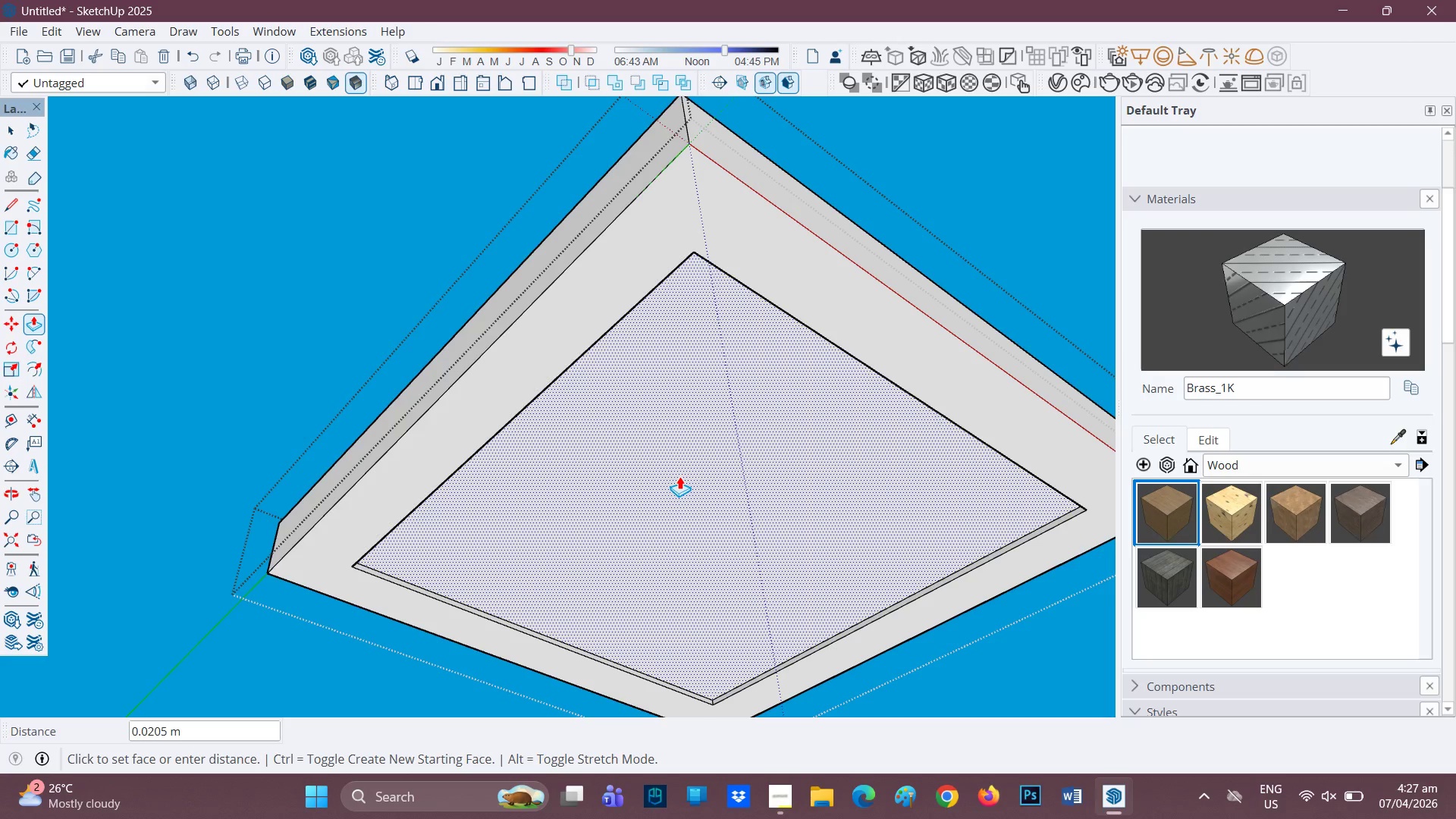 
type(0.02)
 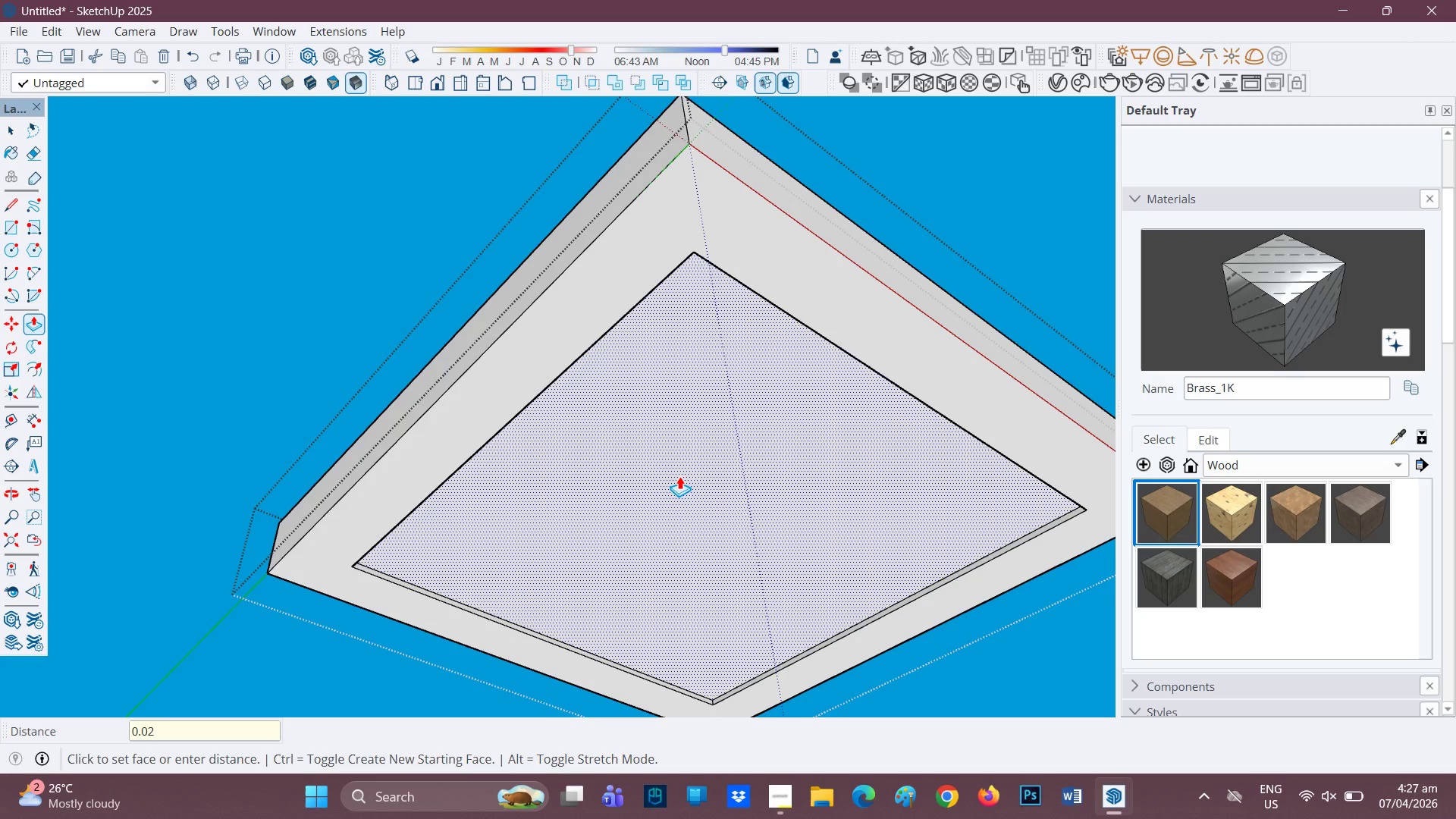 
key(Enter)
 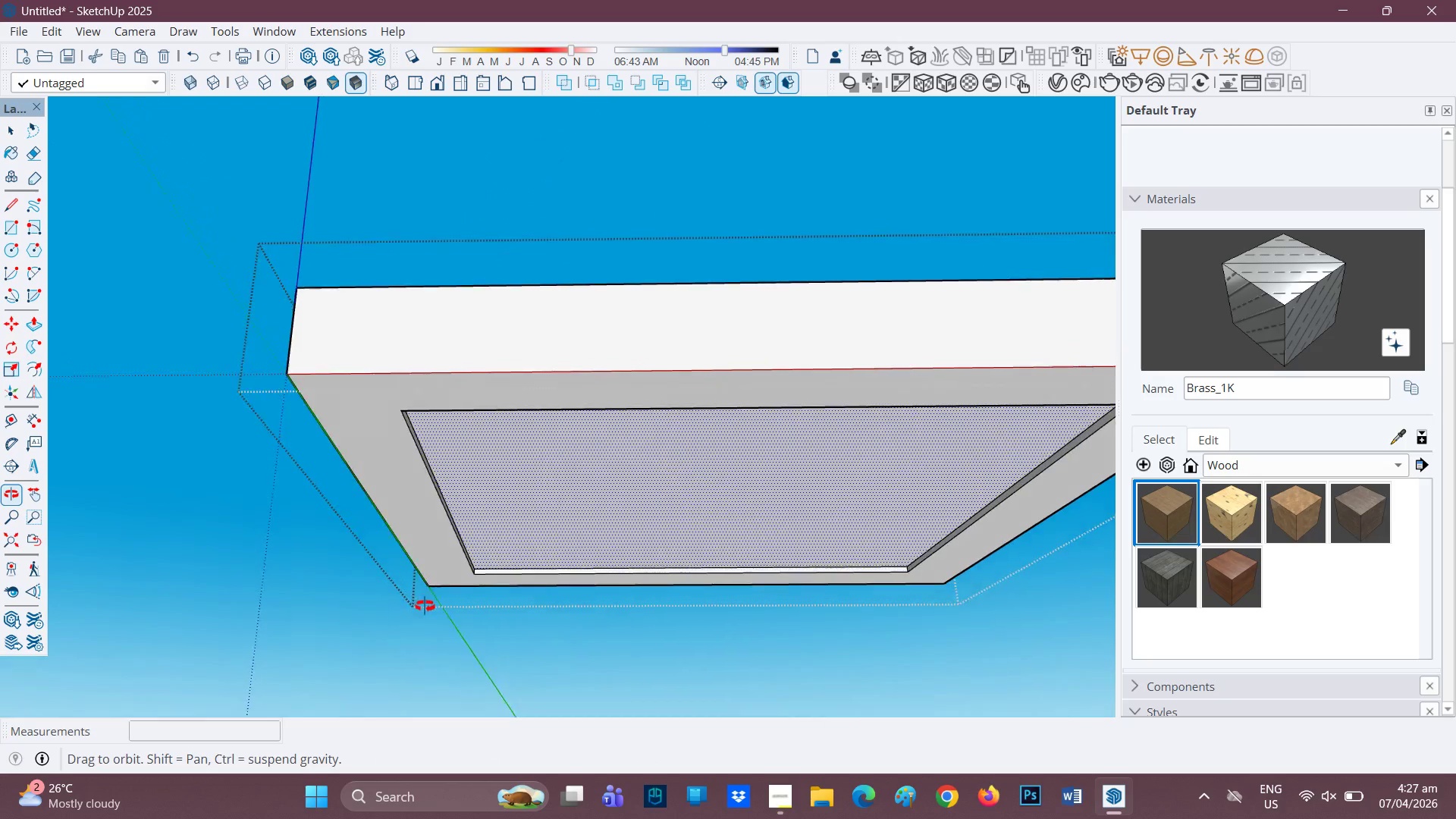 
scroll: coordinate [668, 560], scroll_direction: down, amount: 1.0
 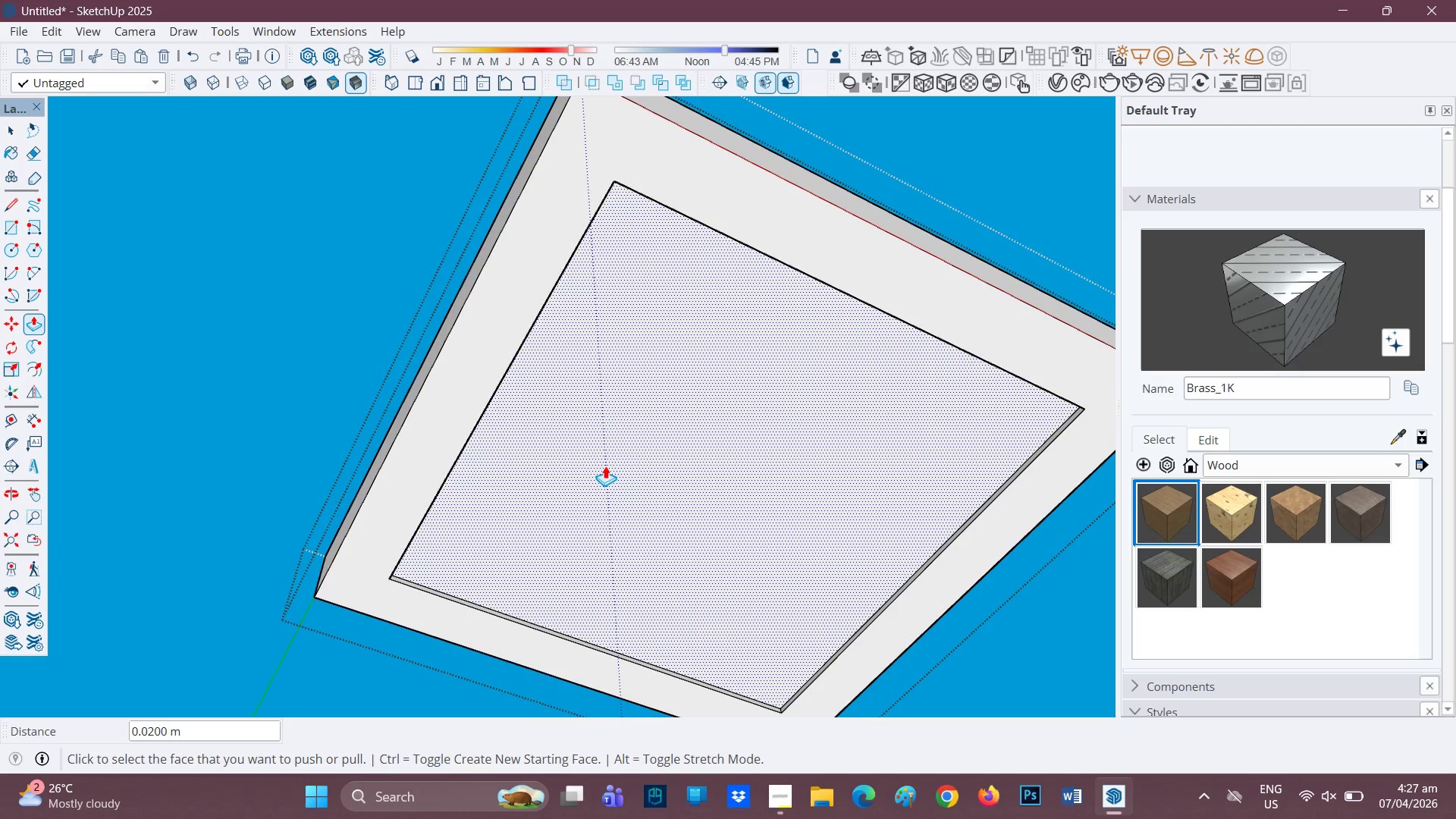 
wait(10.1)
 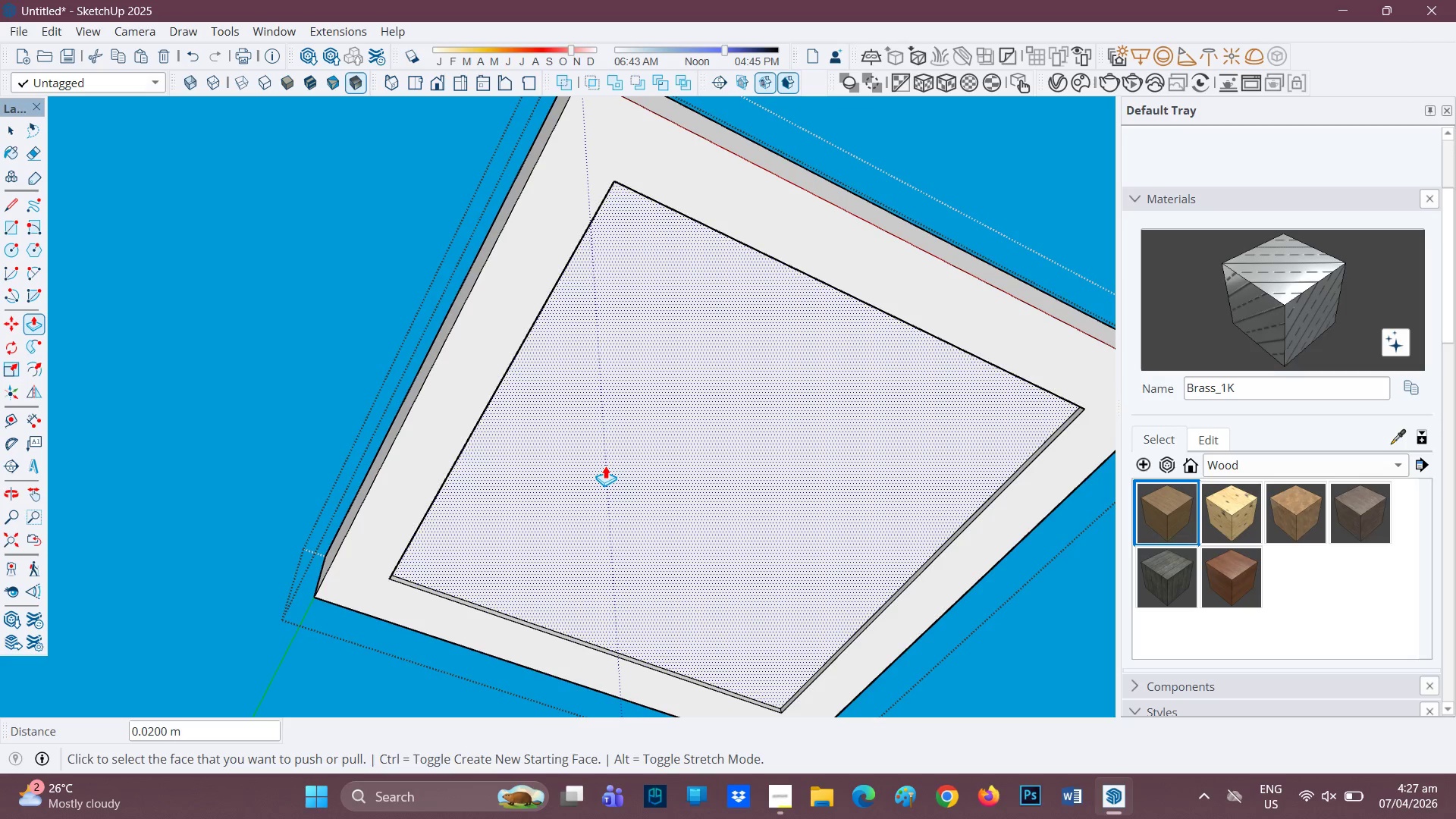 
scroll: coordinate [627, 240], scroll_direction: down, amount: 1.0
 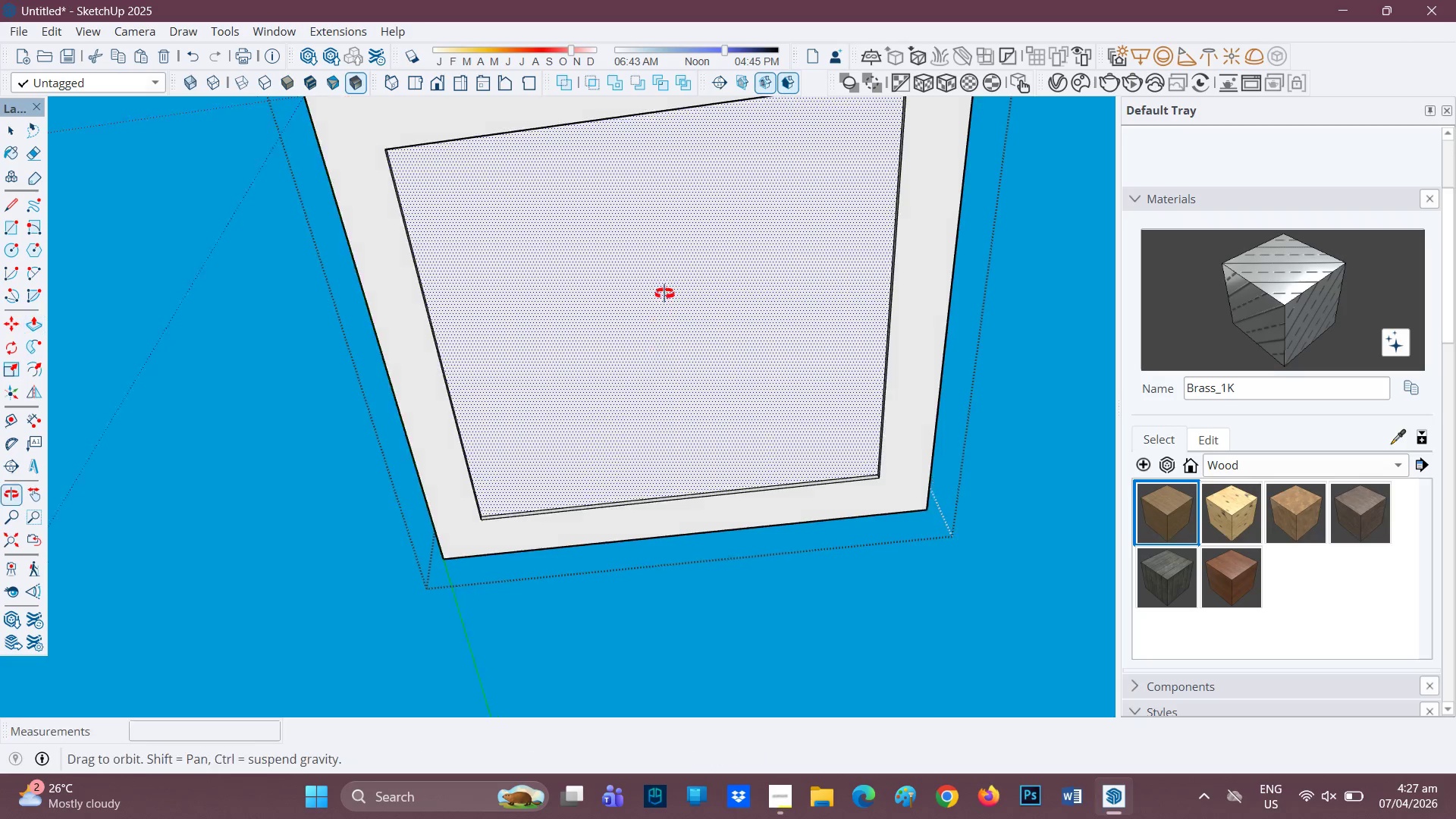 
wait(6.88)
 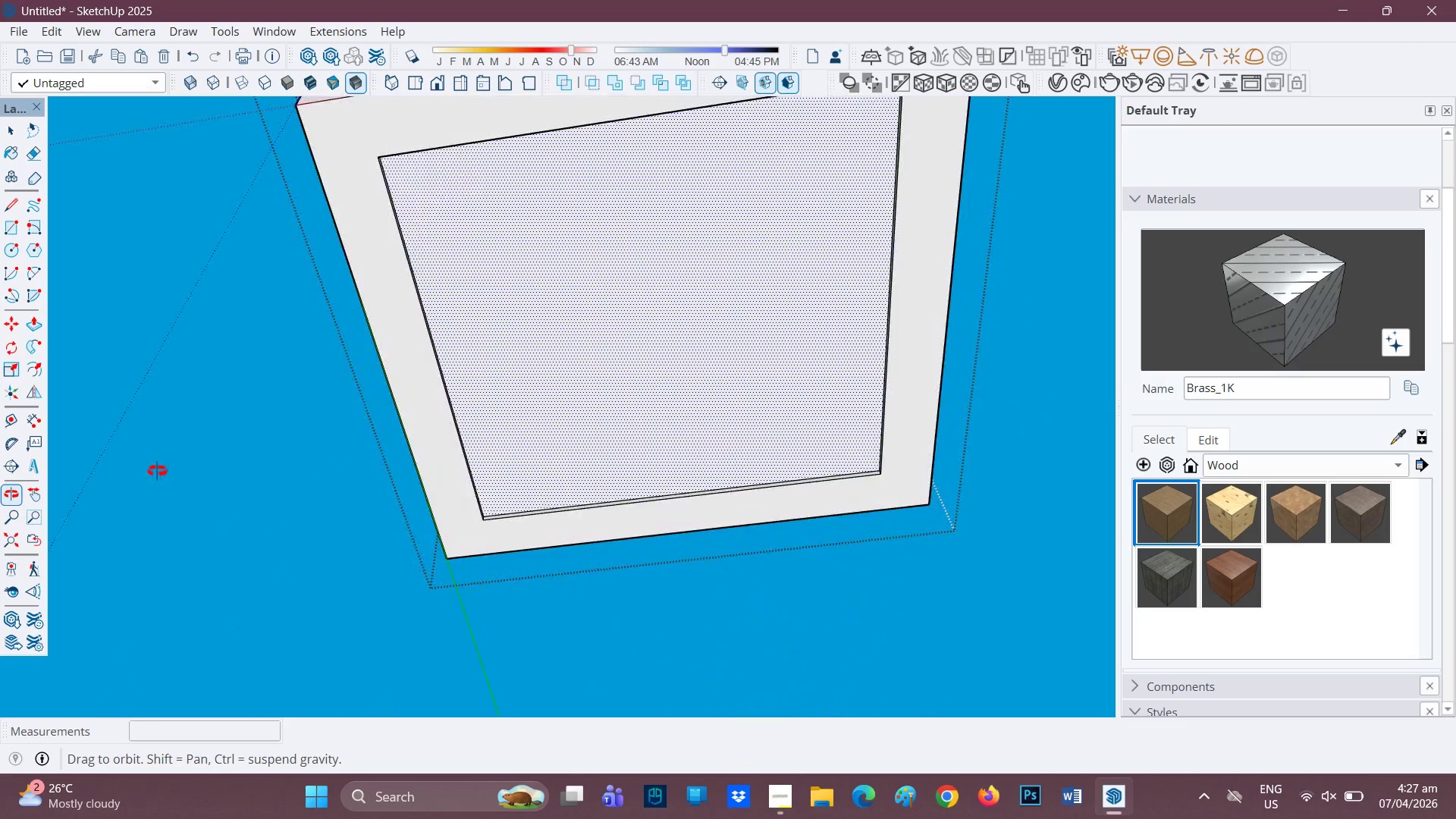 
key(H)
 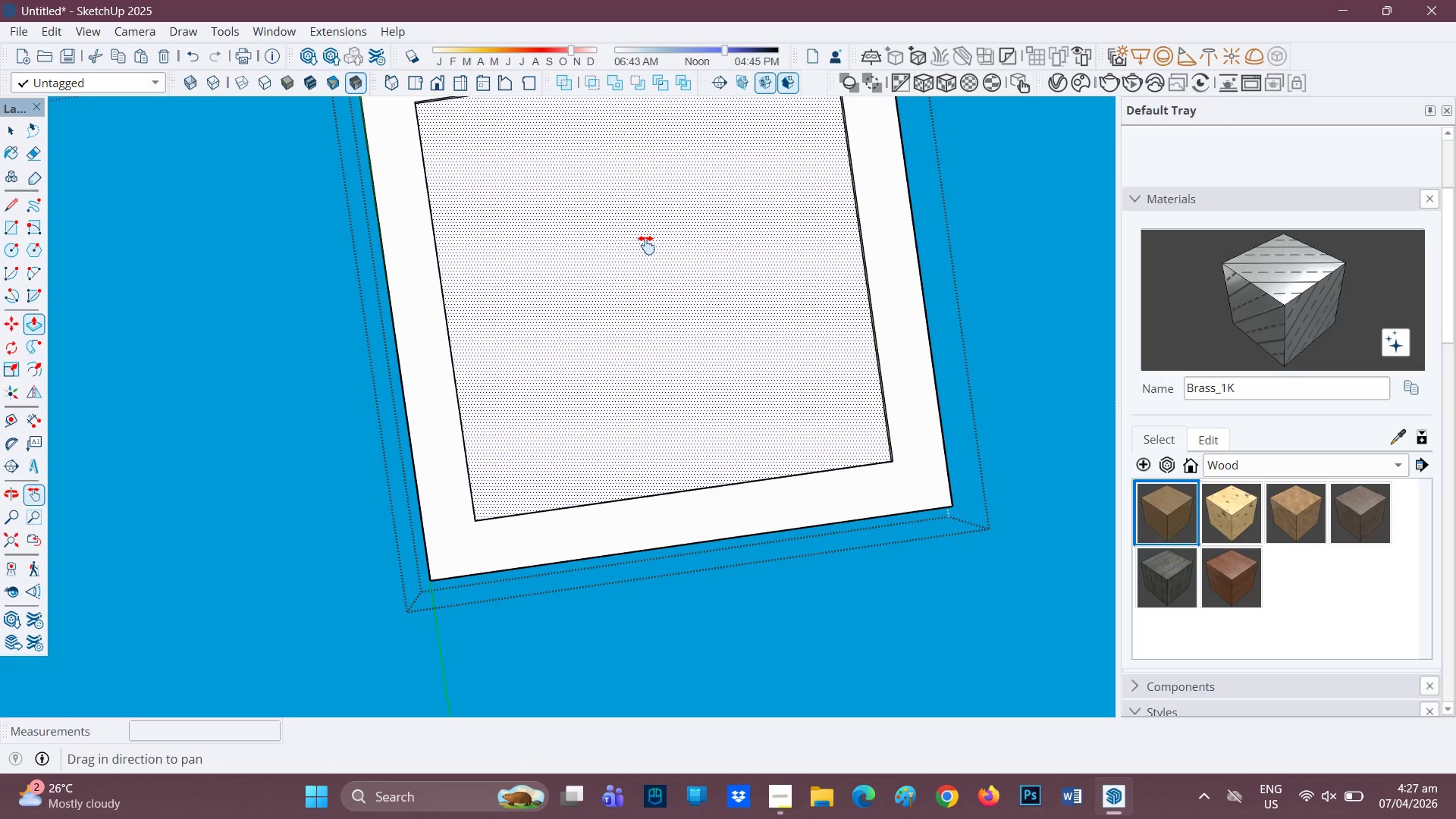 
left_click_drag(start_coordinate=[646, 245], to_coordinate=[630, 400])
 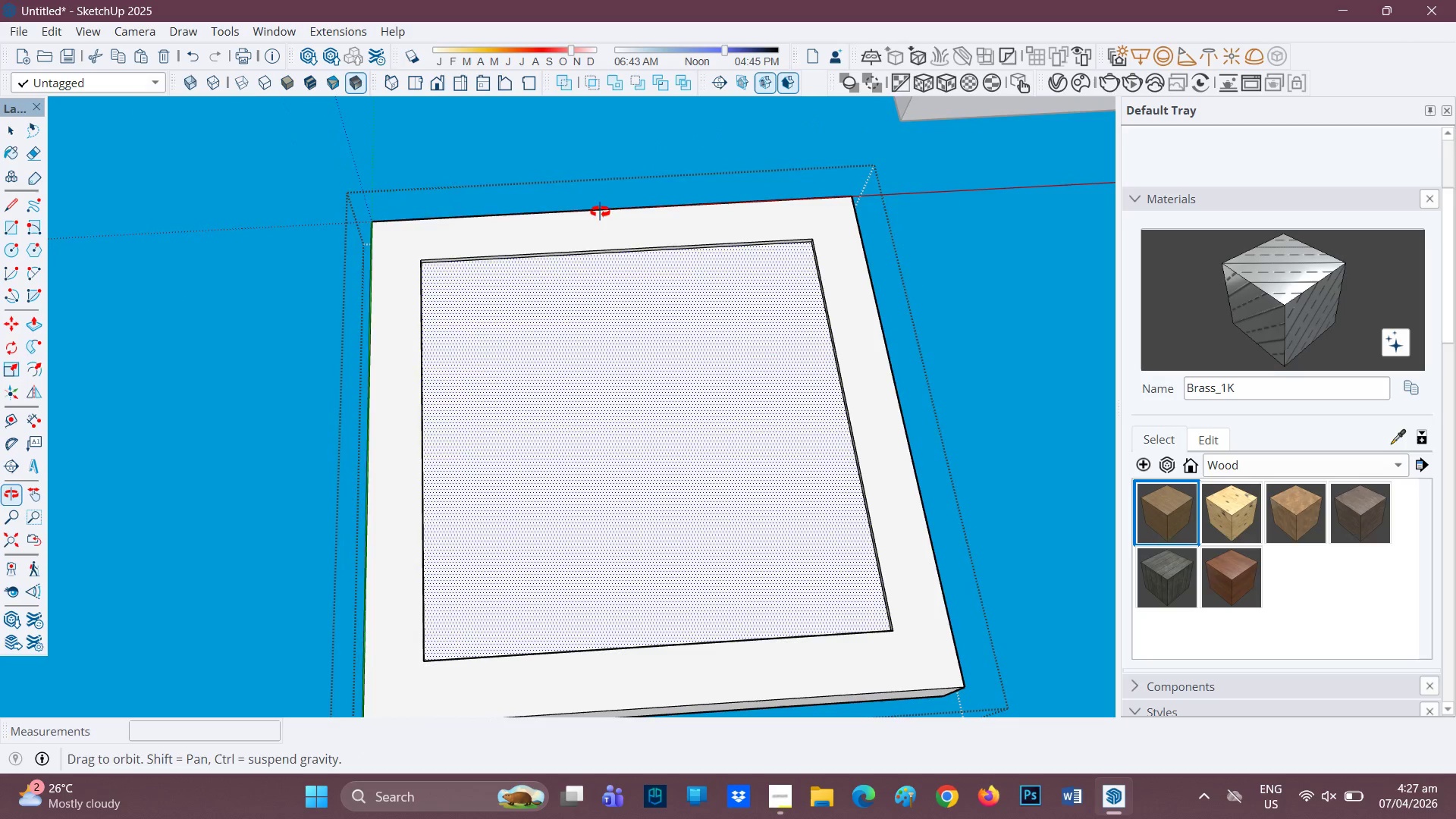 
scroll: coordinate [610, 277], scroll_direction: up, amount: 5.0
 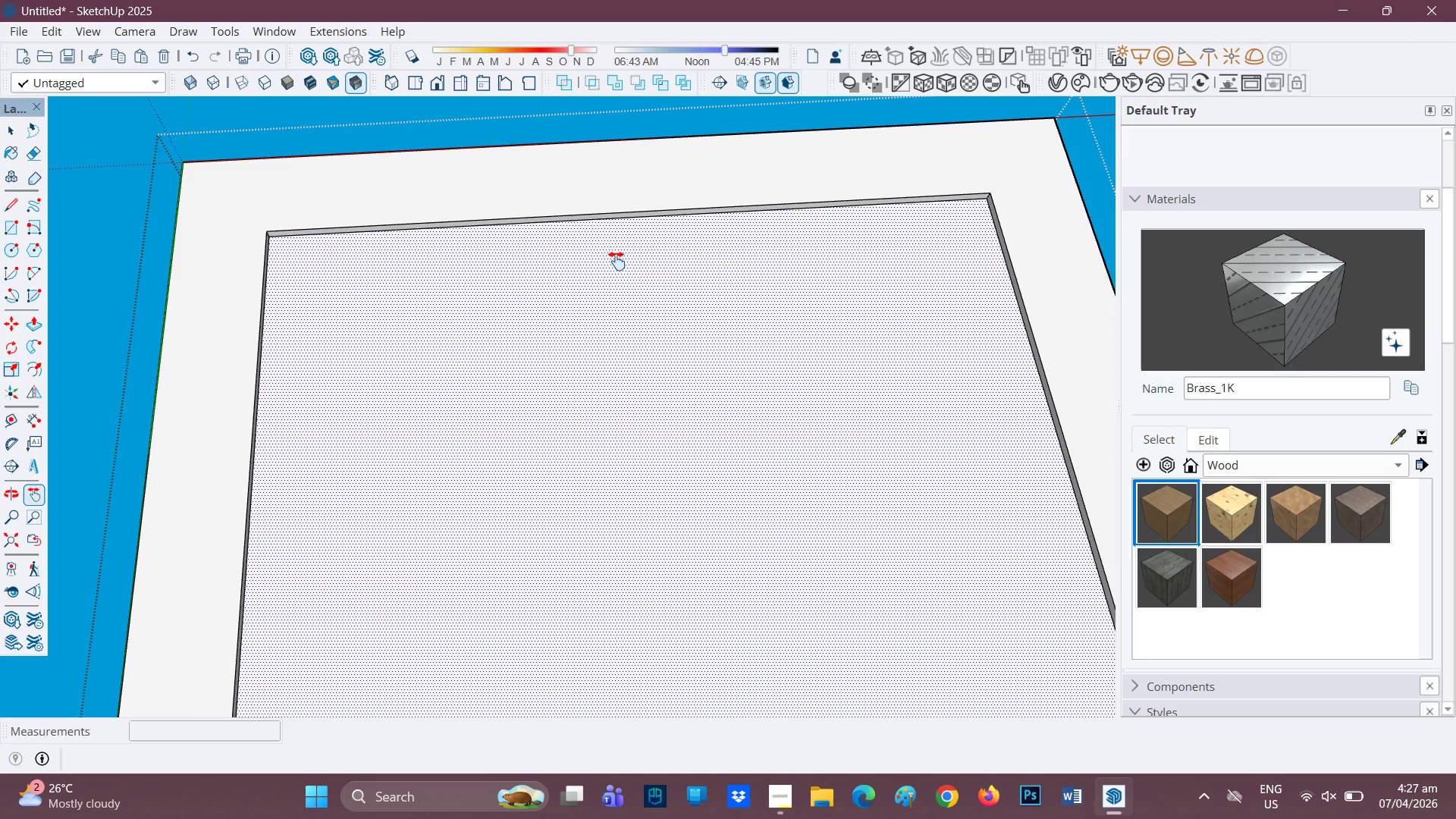 
key(L)
 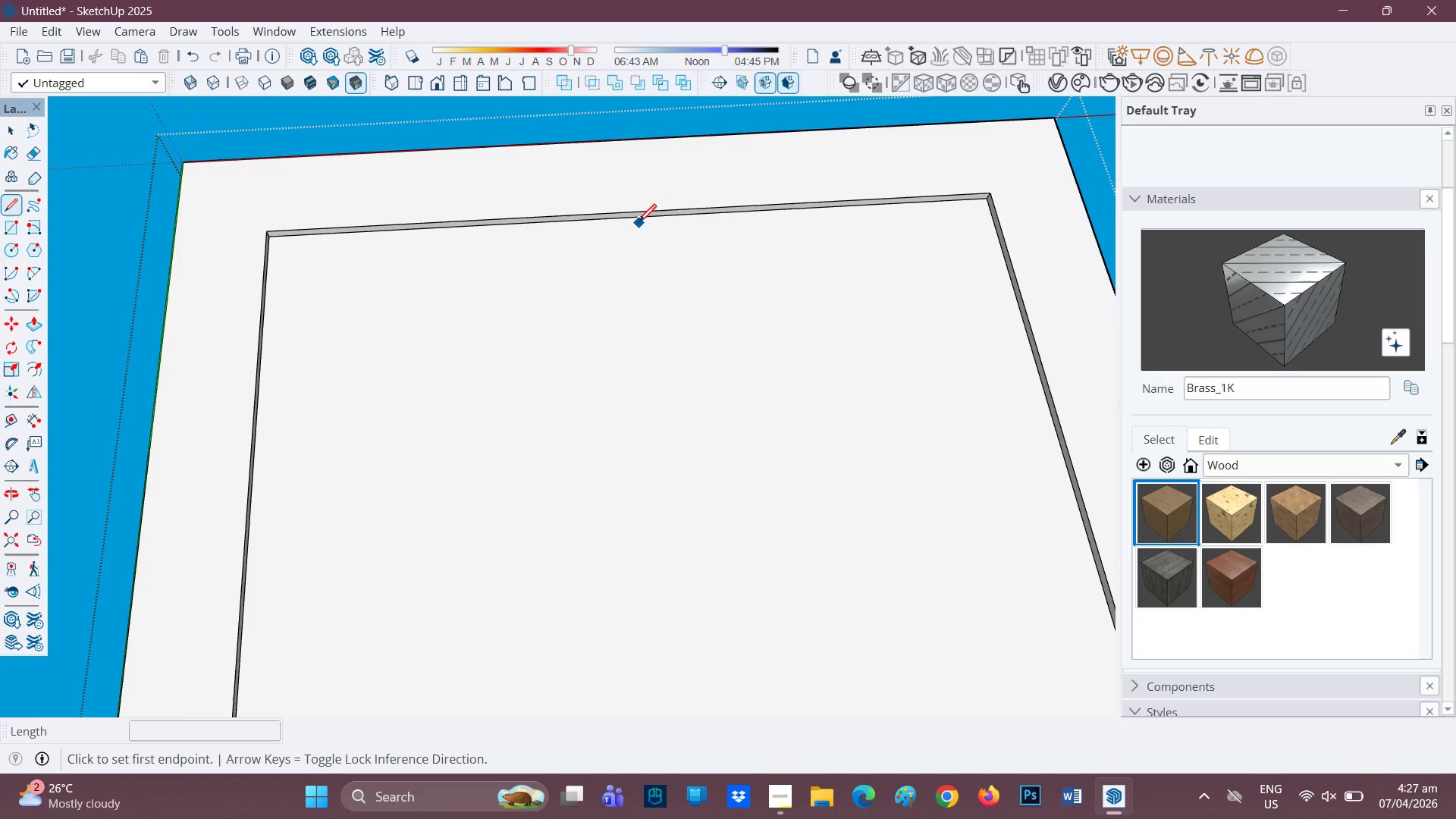 
left_click([635, 220])
 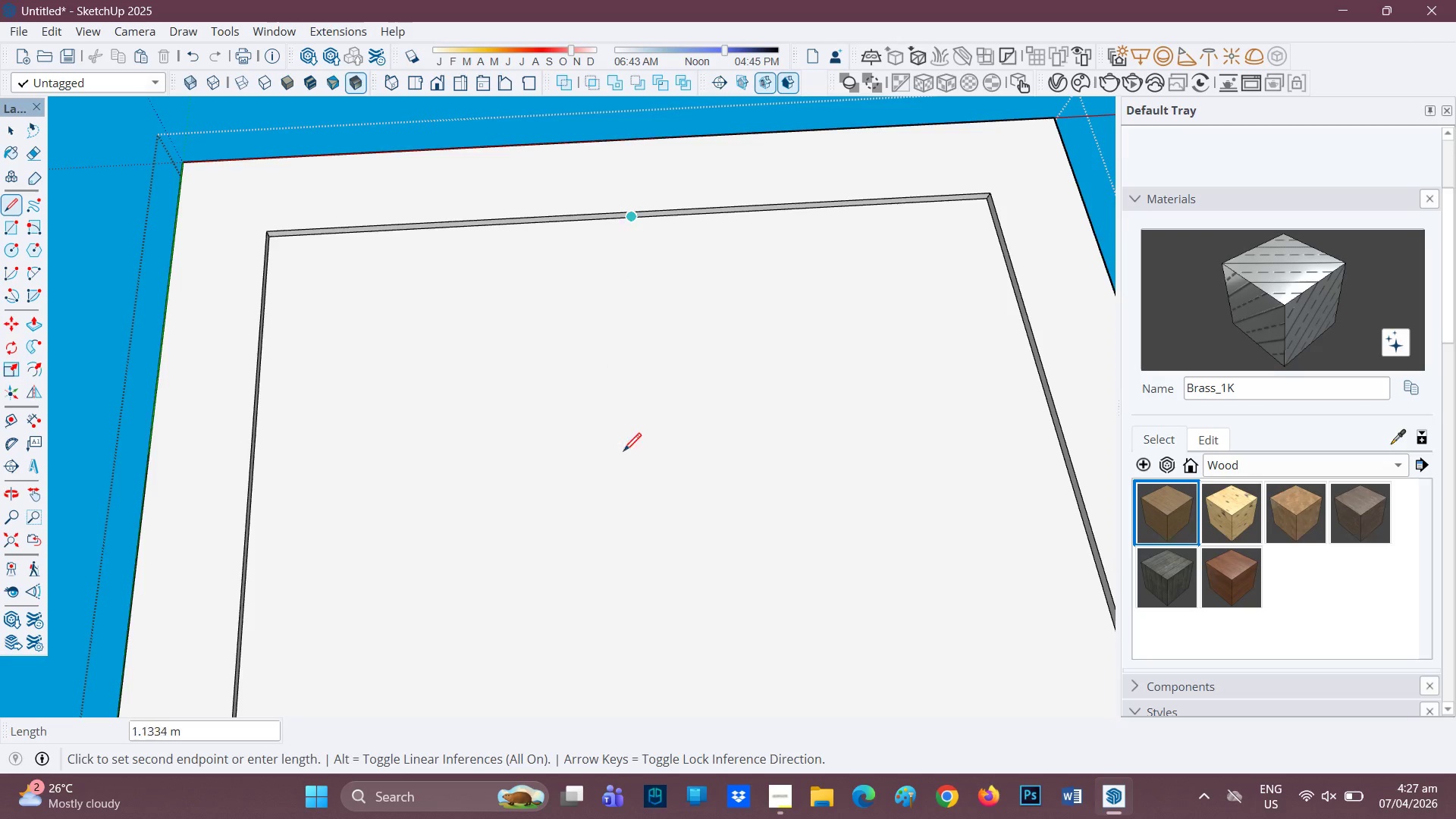 
scroll: coordinate [640, 469], scroll_direction: down, amount: 2.0
 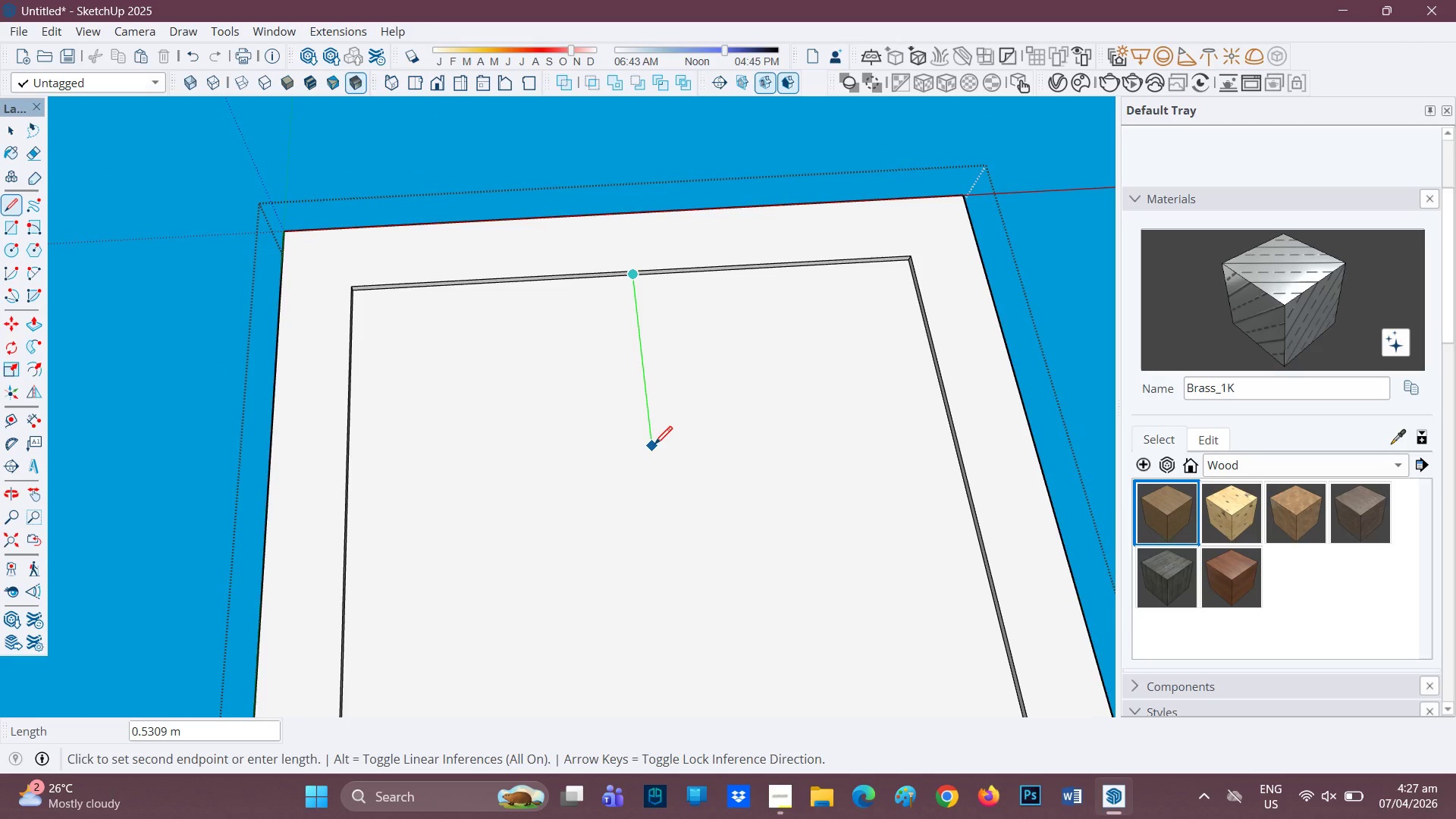 
key(H)
 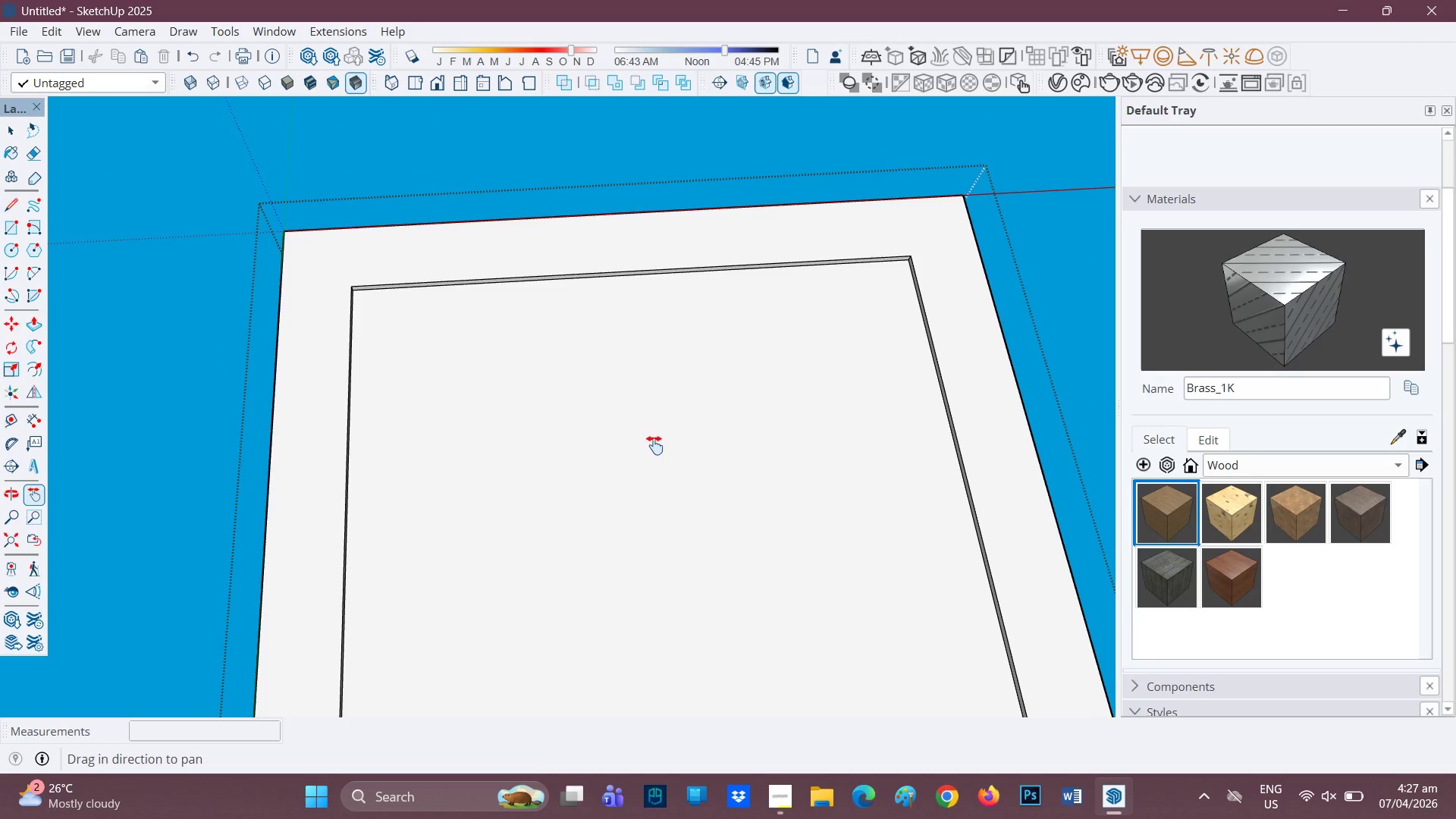 
left_click_drag(start_coordinate=[654, 442], to_coordinate=[676, 186])
 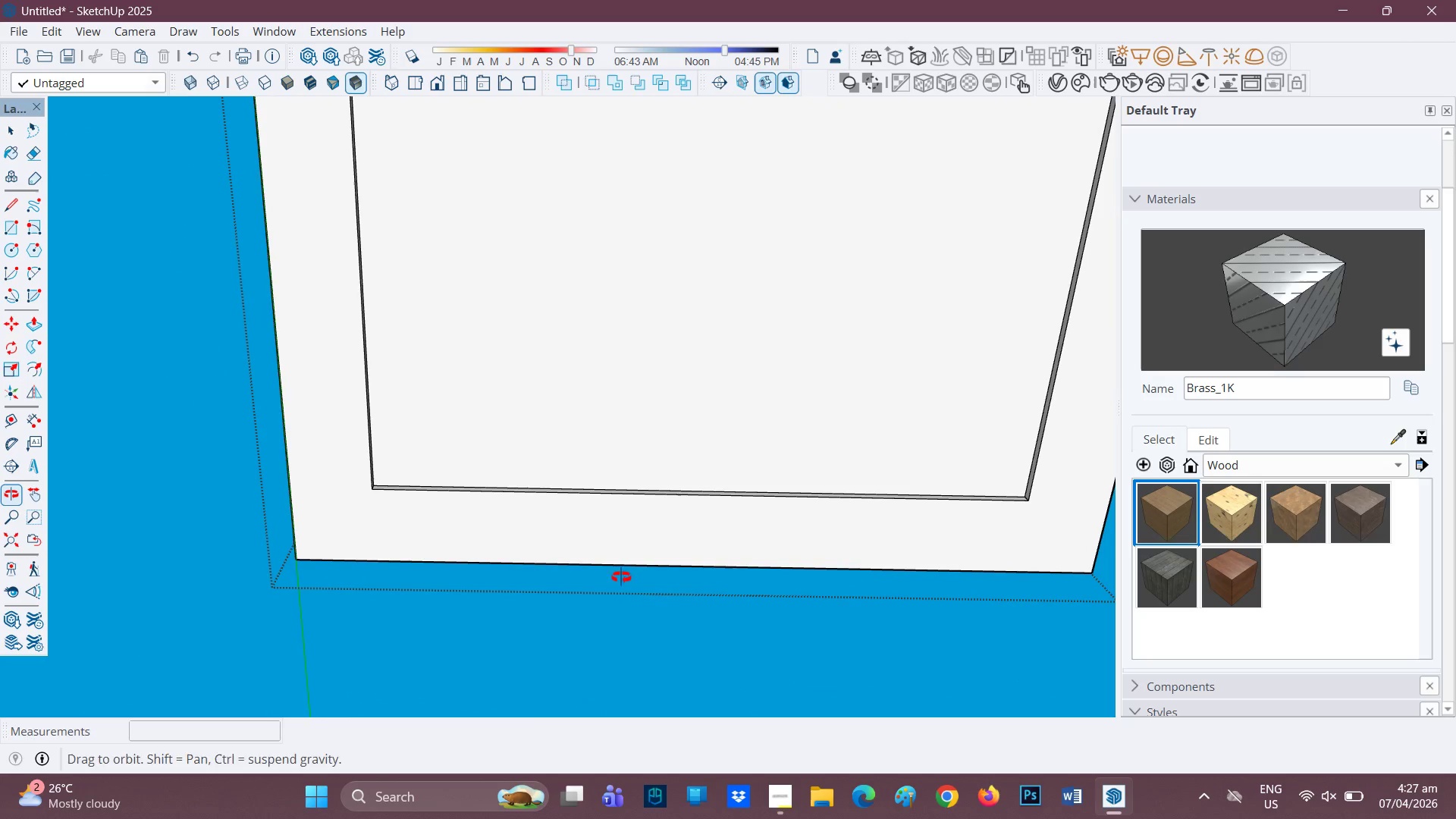 
key(L)
 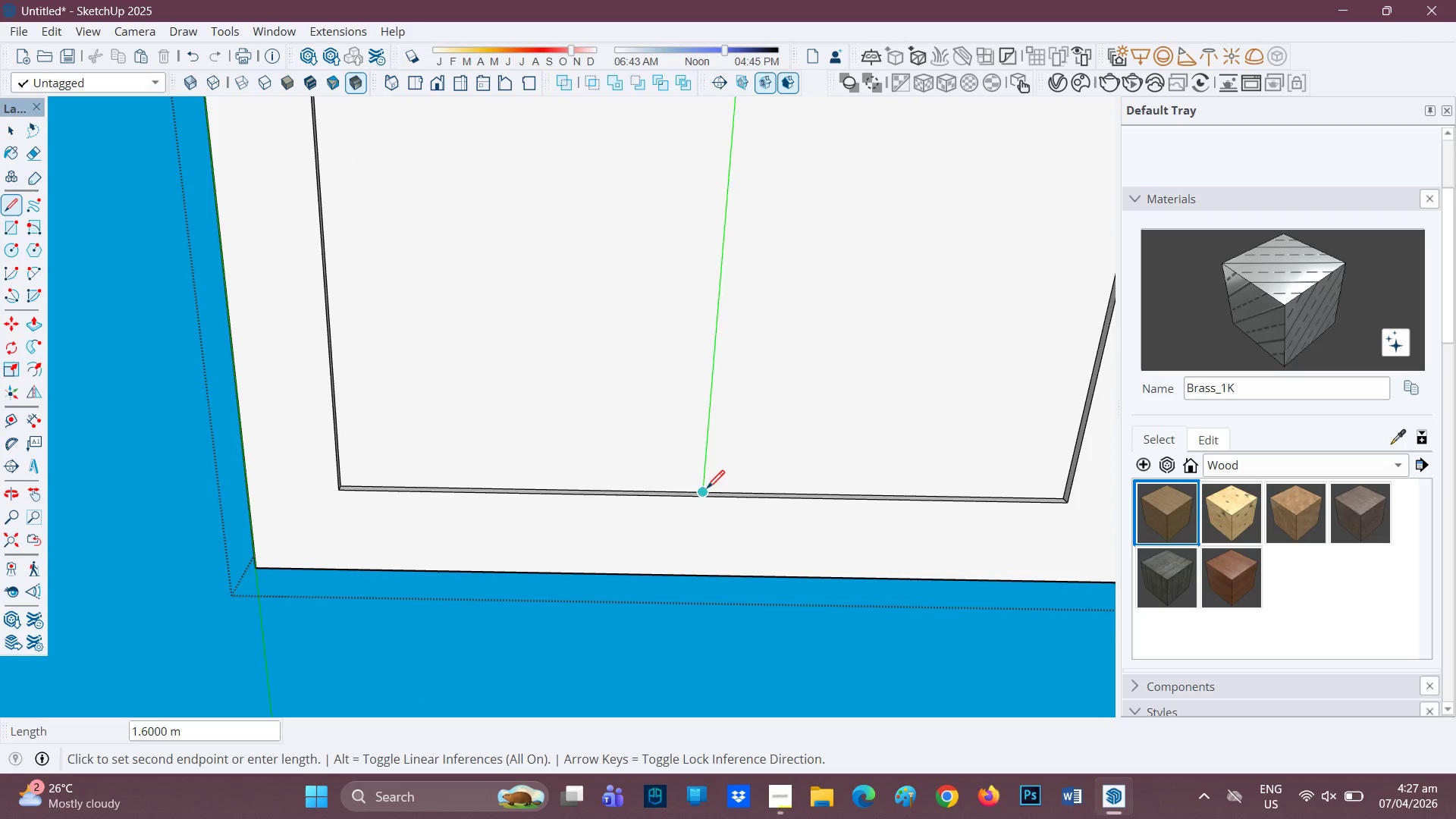 
scroll: coordinate [673, 482], scroll_direction: none, amount: 0.0
 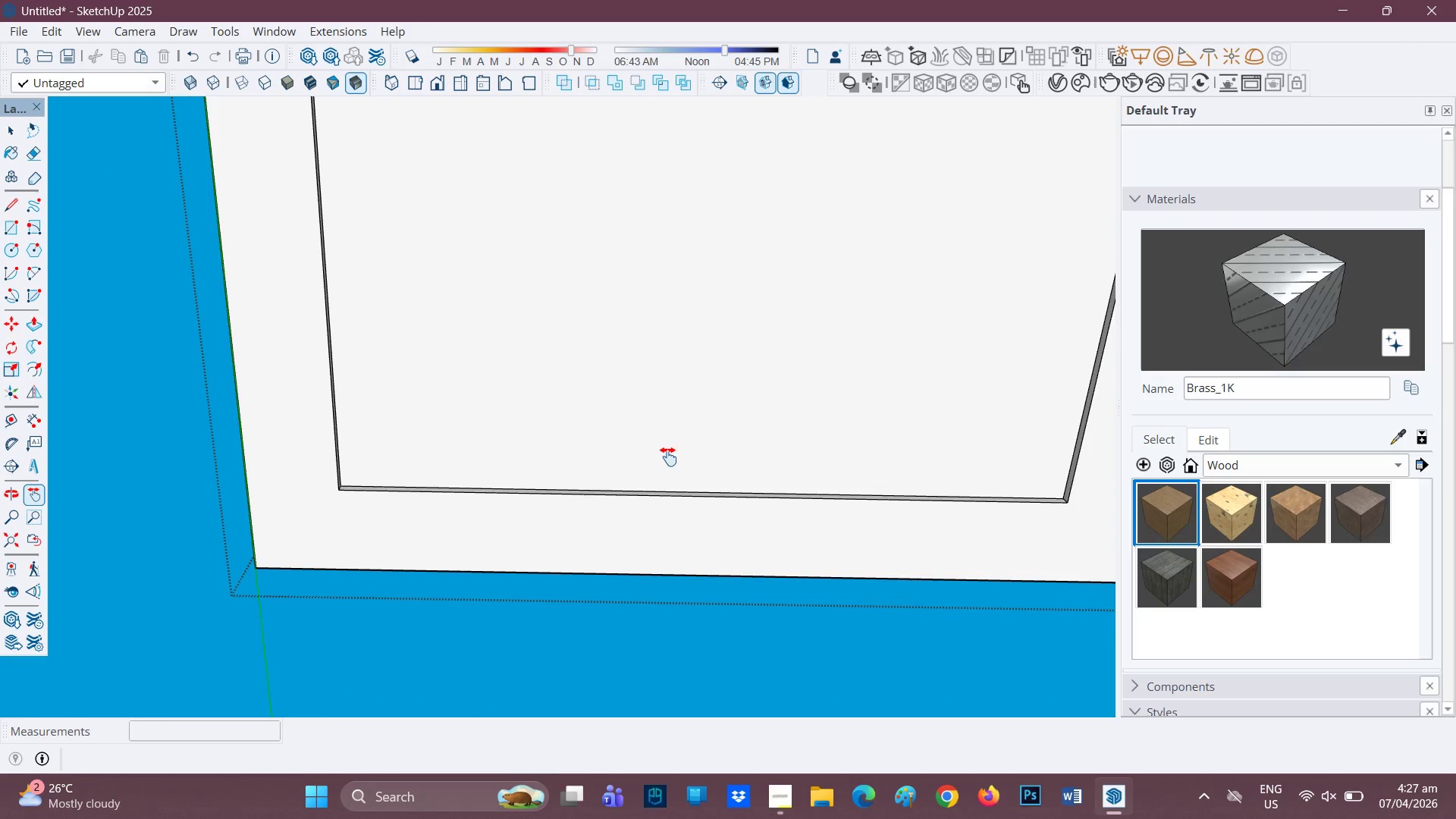 
left_click([707, 490])
 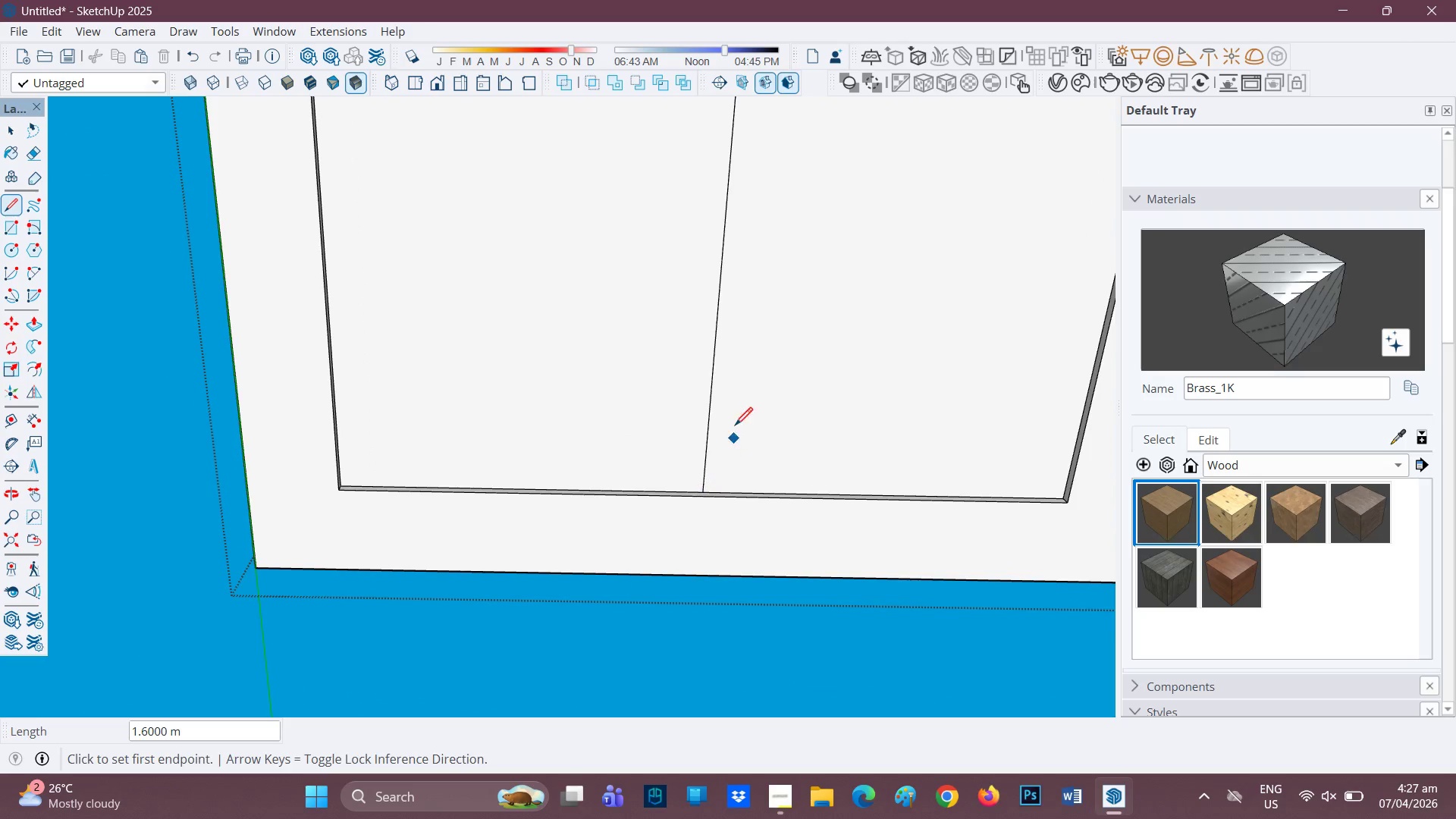 
scroll: coordinate [733, 389], scroll_direction: down, amount: 4.0
 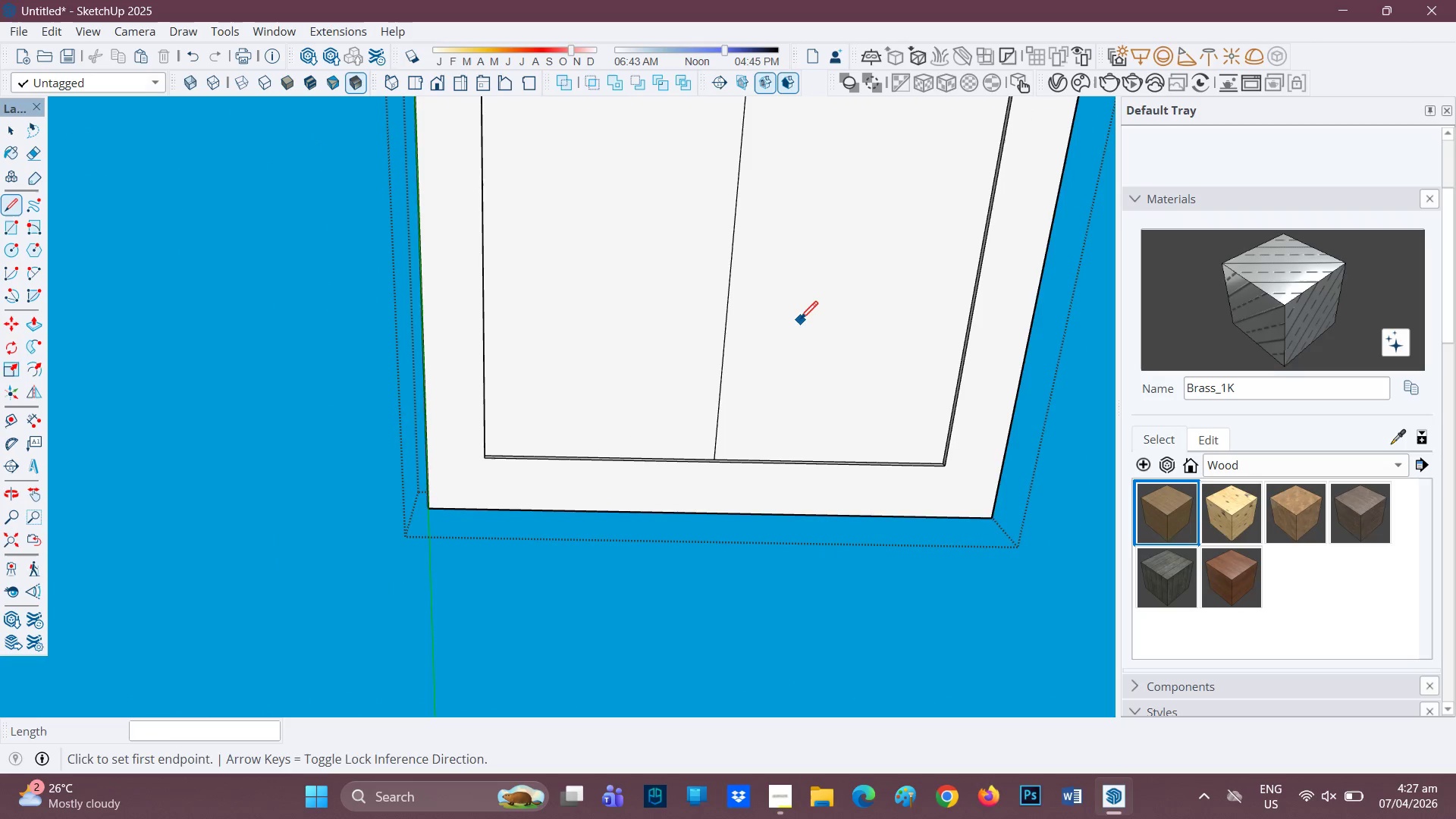 
key(H)
 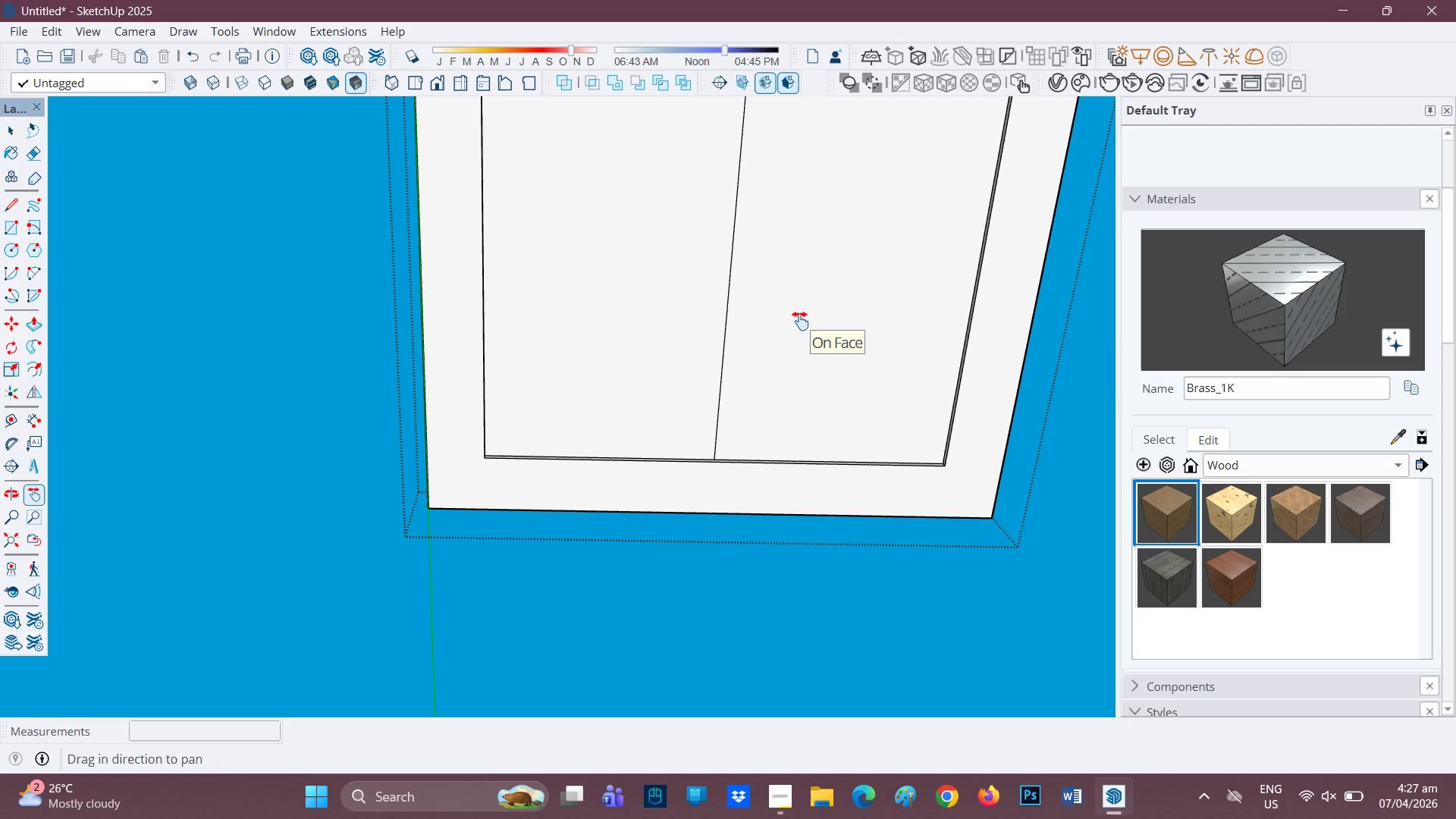 
left_click_drag(start_coordinate=[800, 321], to_coordinate=[689, 500])
 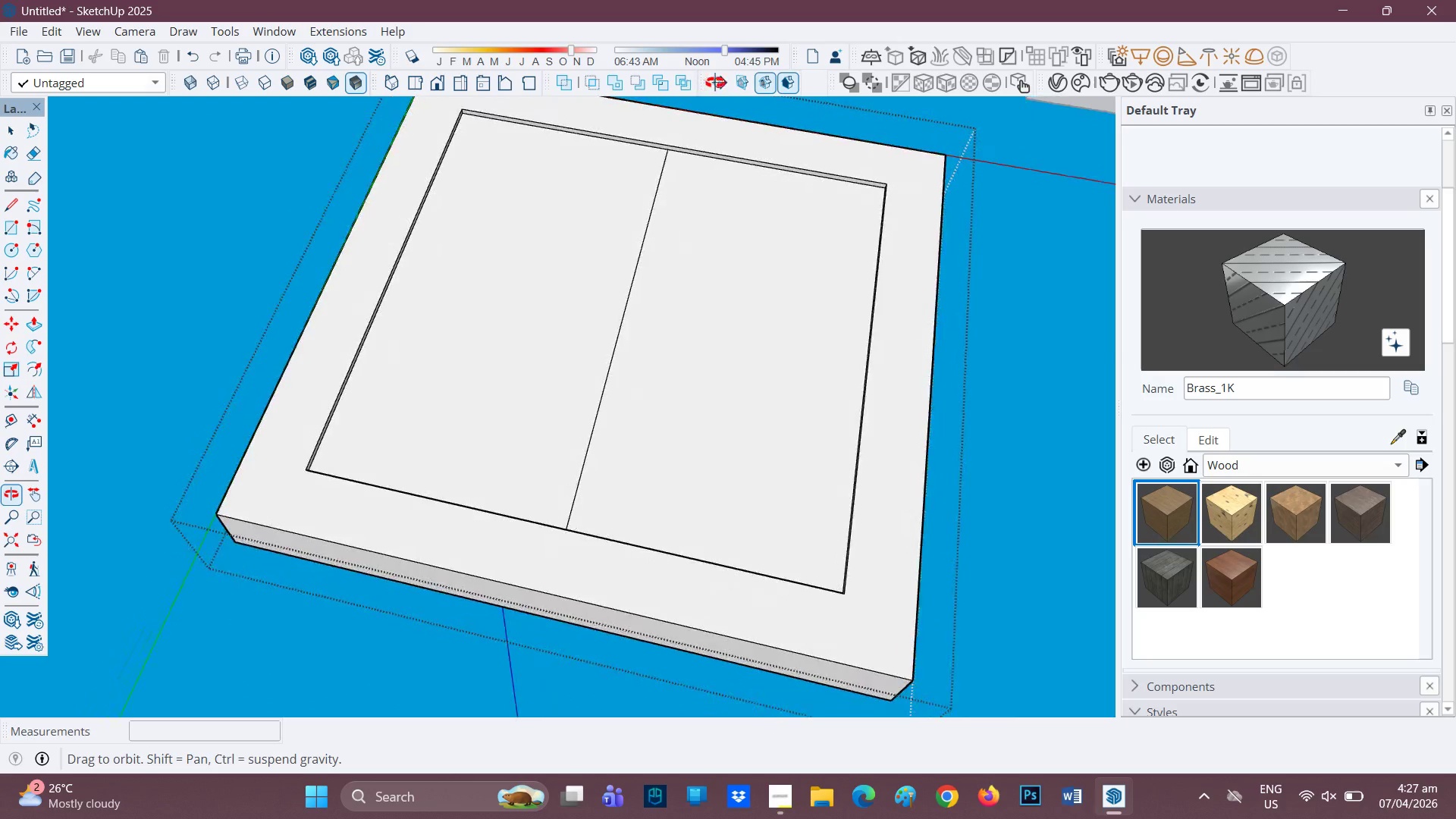 
scroll: coordinate [743, 253], scroll_direction: up, amount: 2.0
 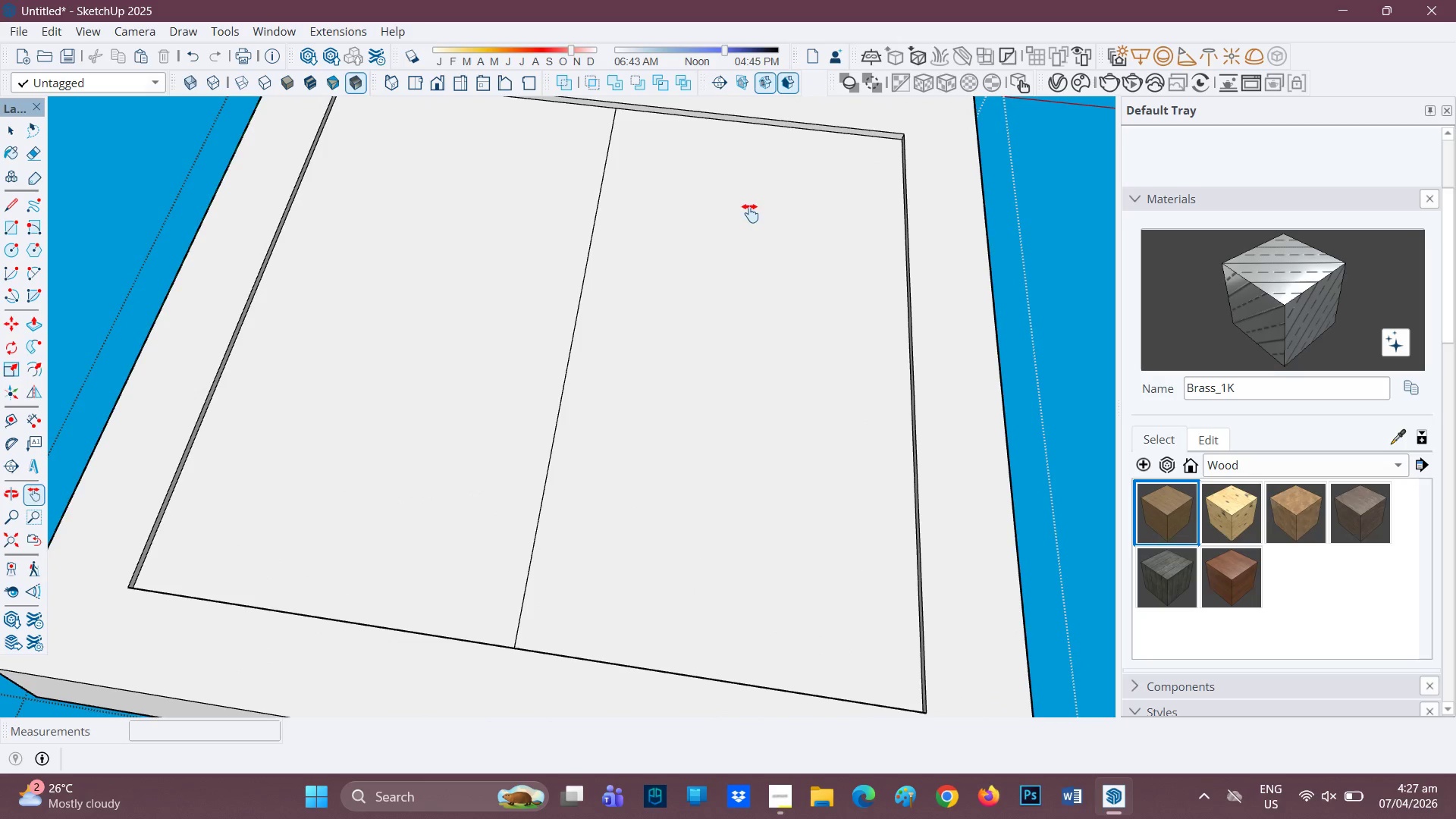 
key(L)
 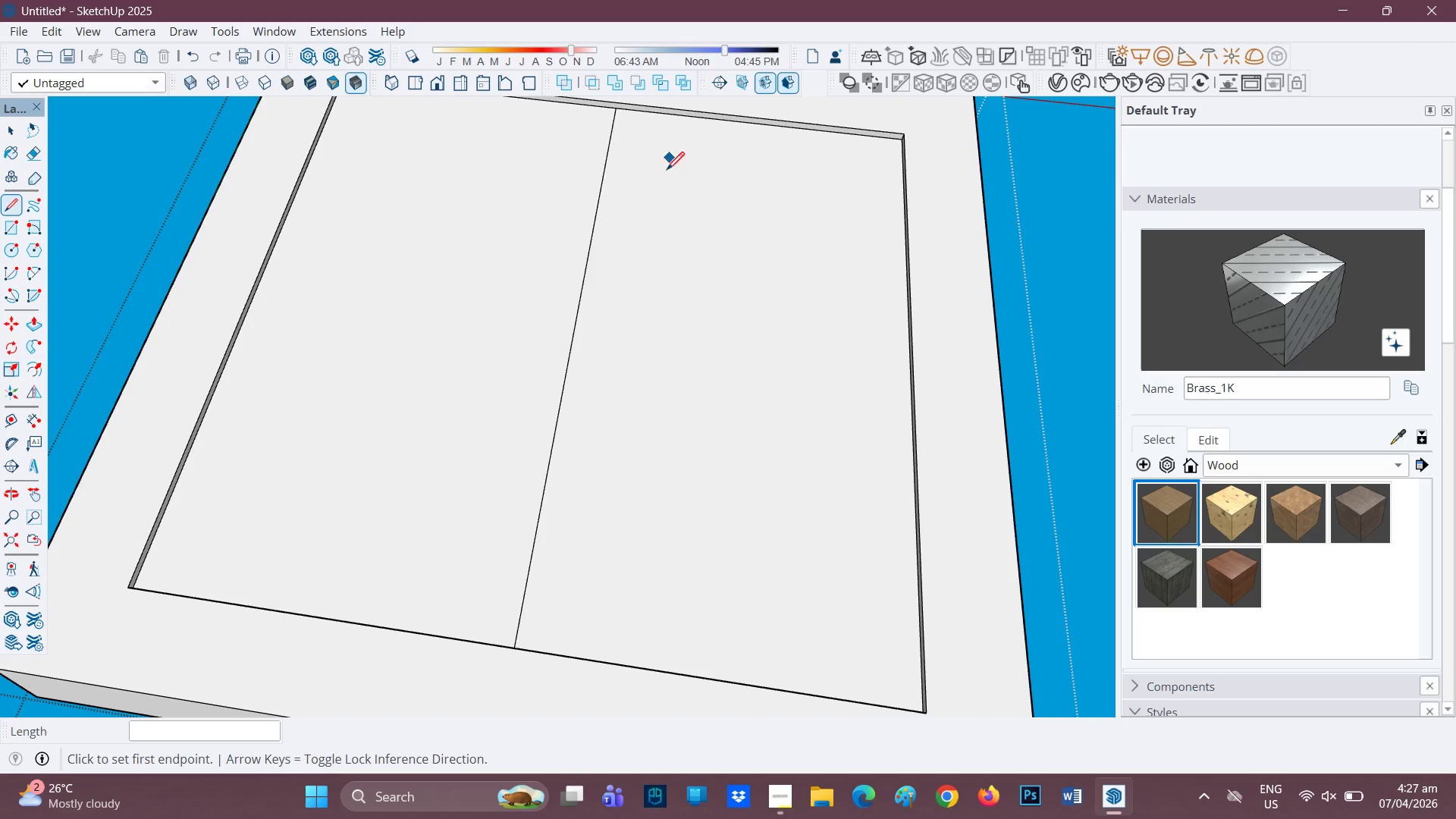 
key(Space)
 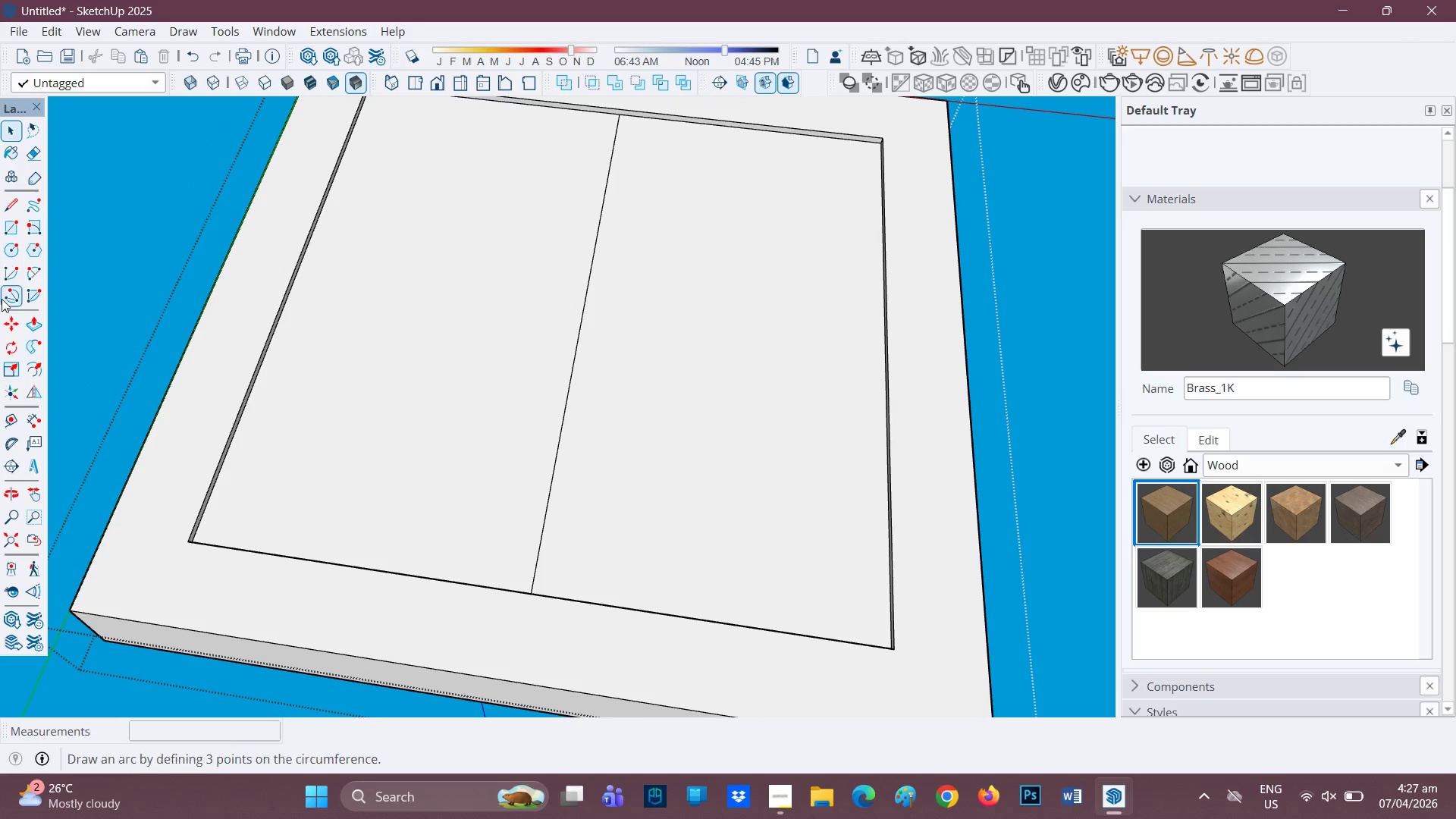 
scroll: coordinate [667, 408], scroll_direction: none, amount: 0.0
 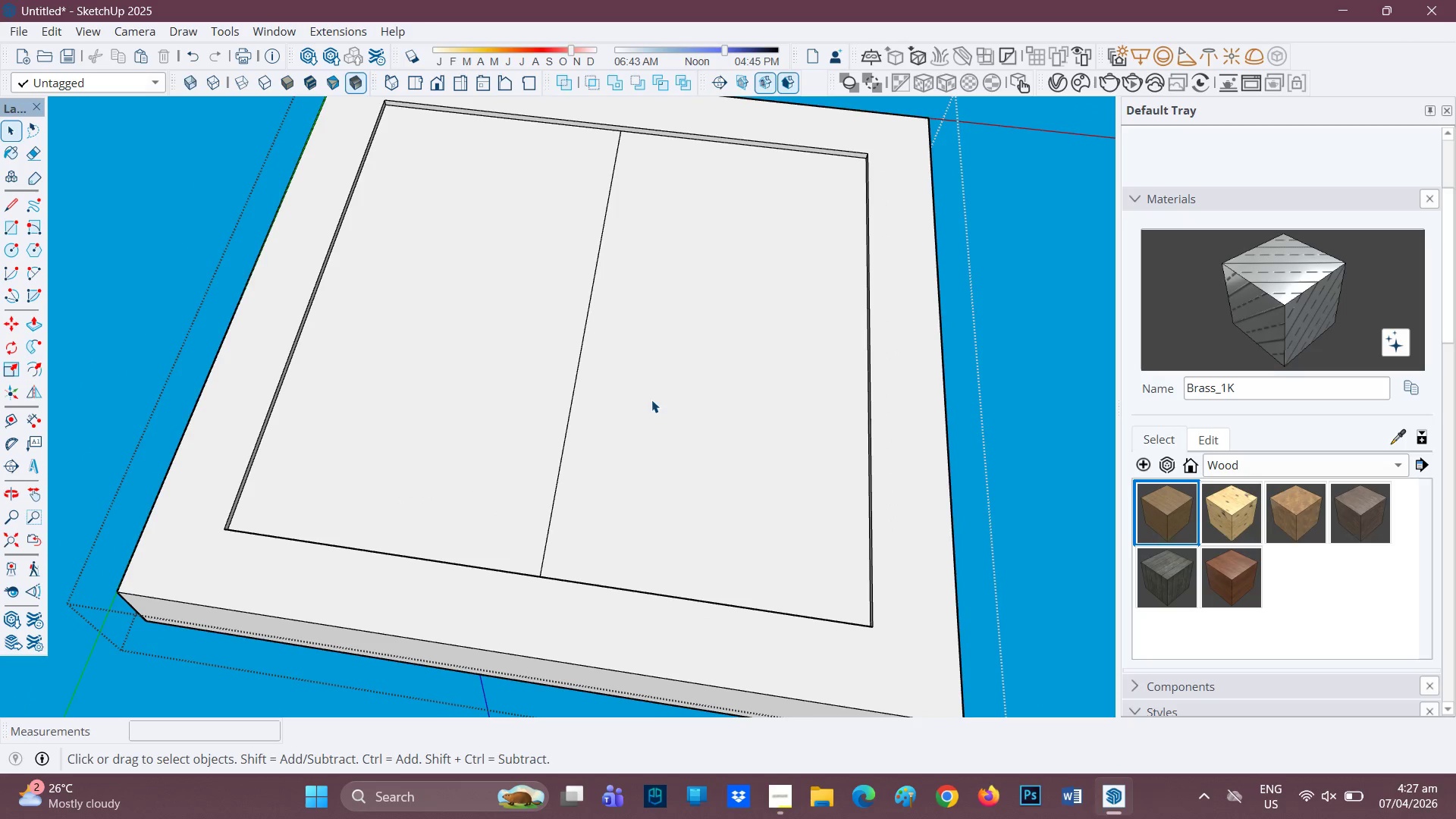 
key(F)
 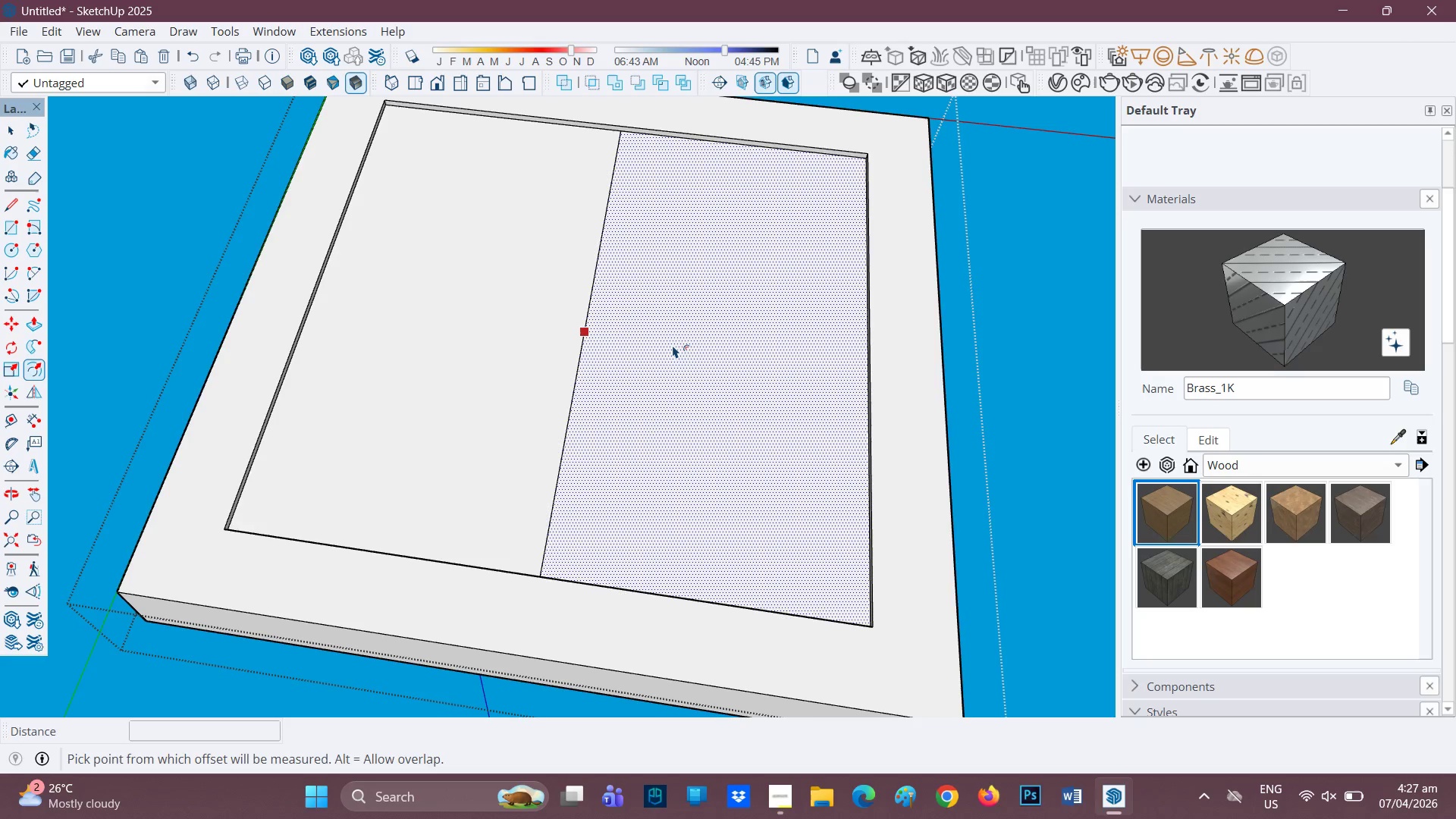 
left_click([673, 345])
 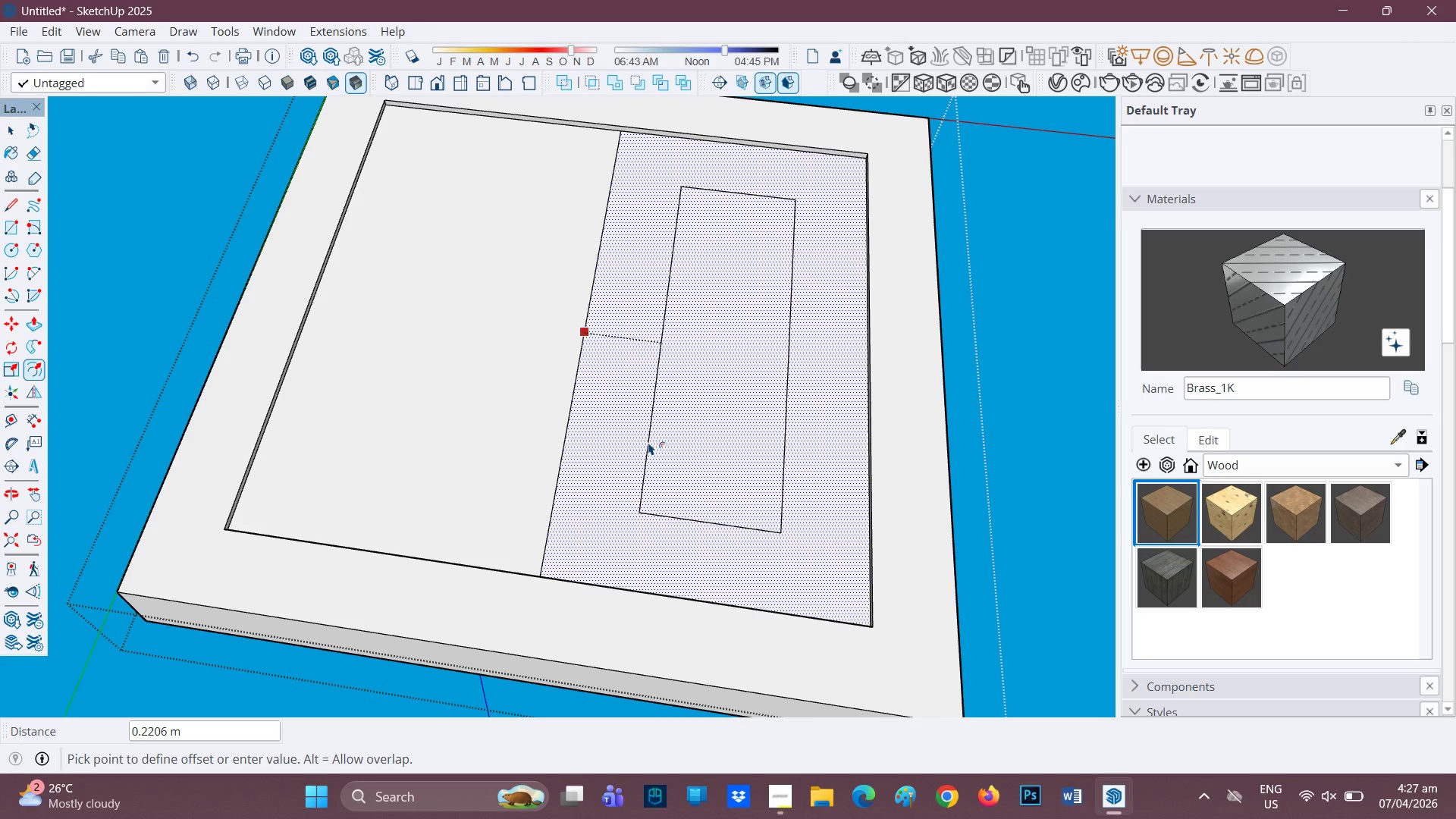 
key(Period)
 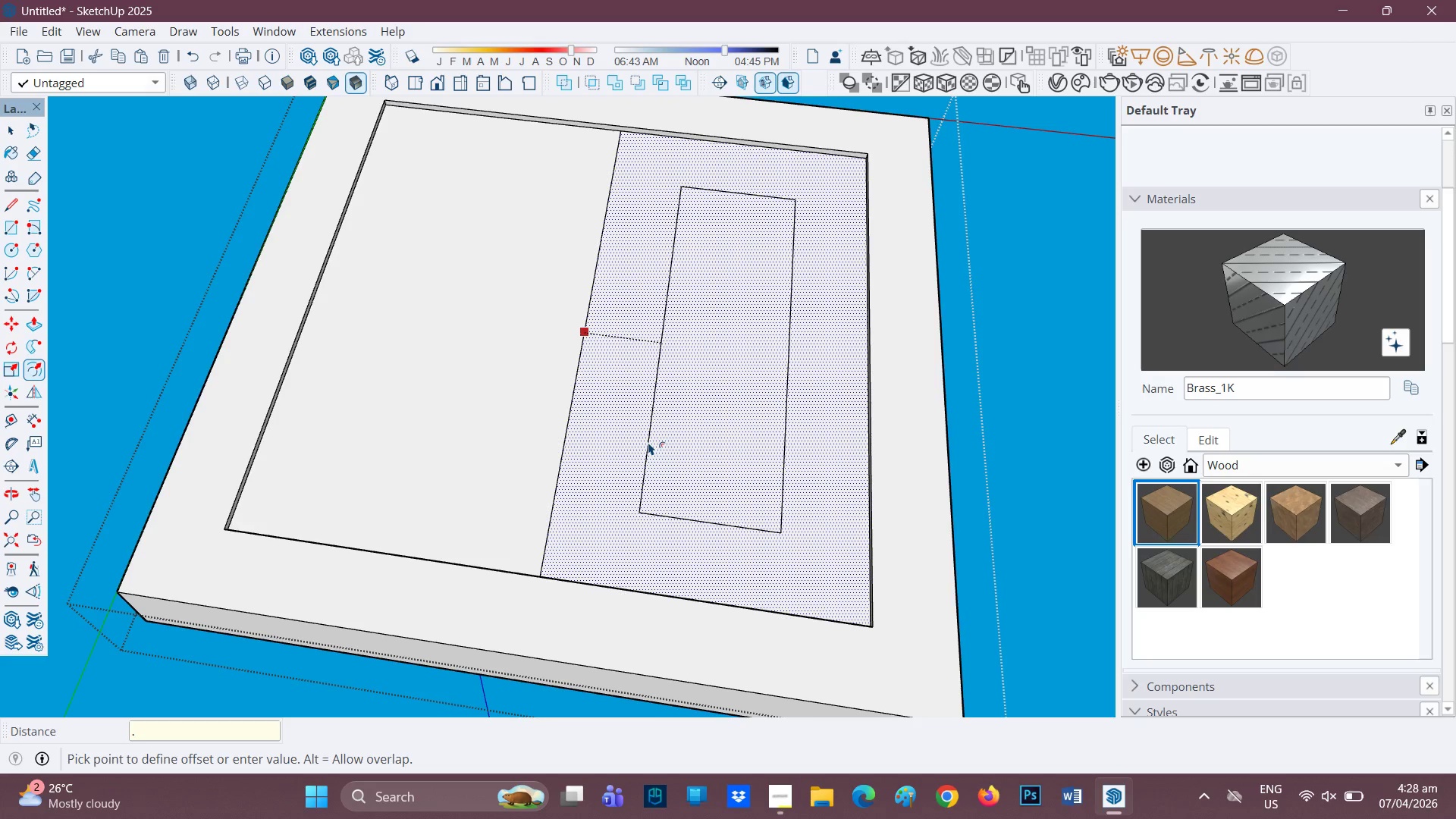 
key(2)
 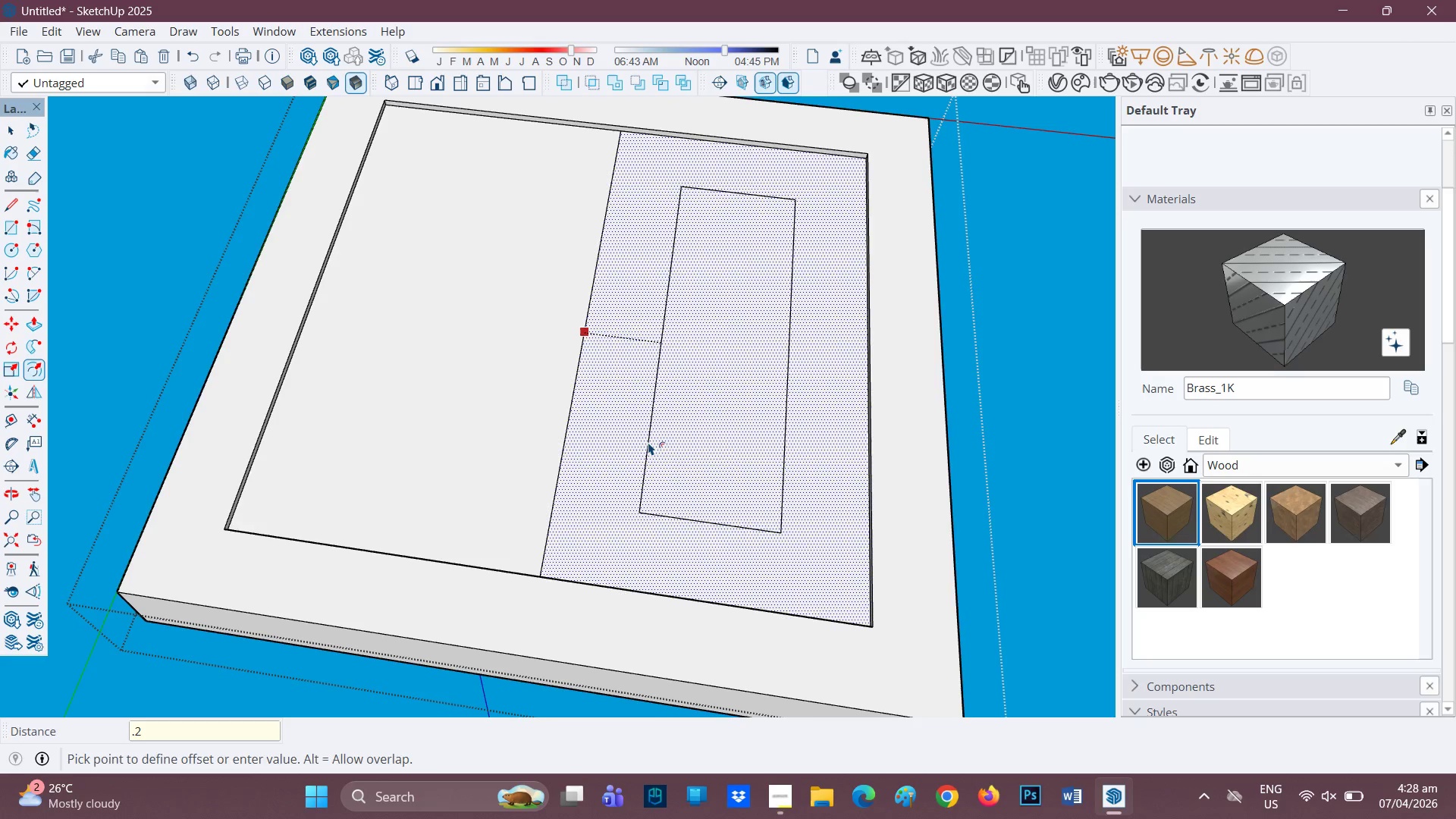 
key(Enter)
 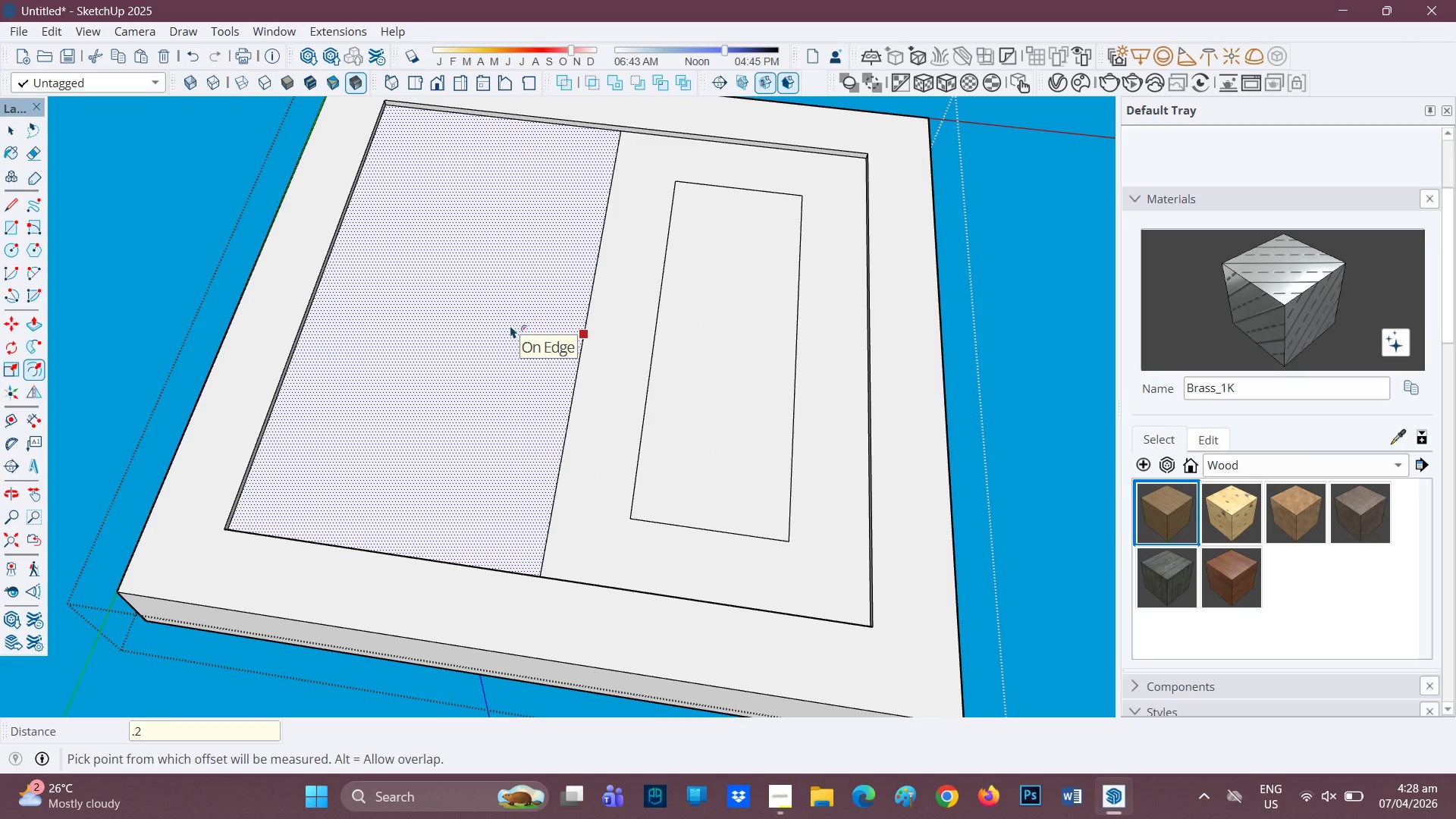 
left_click([510, 325])
 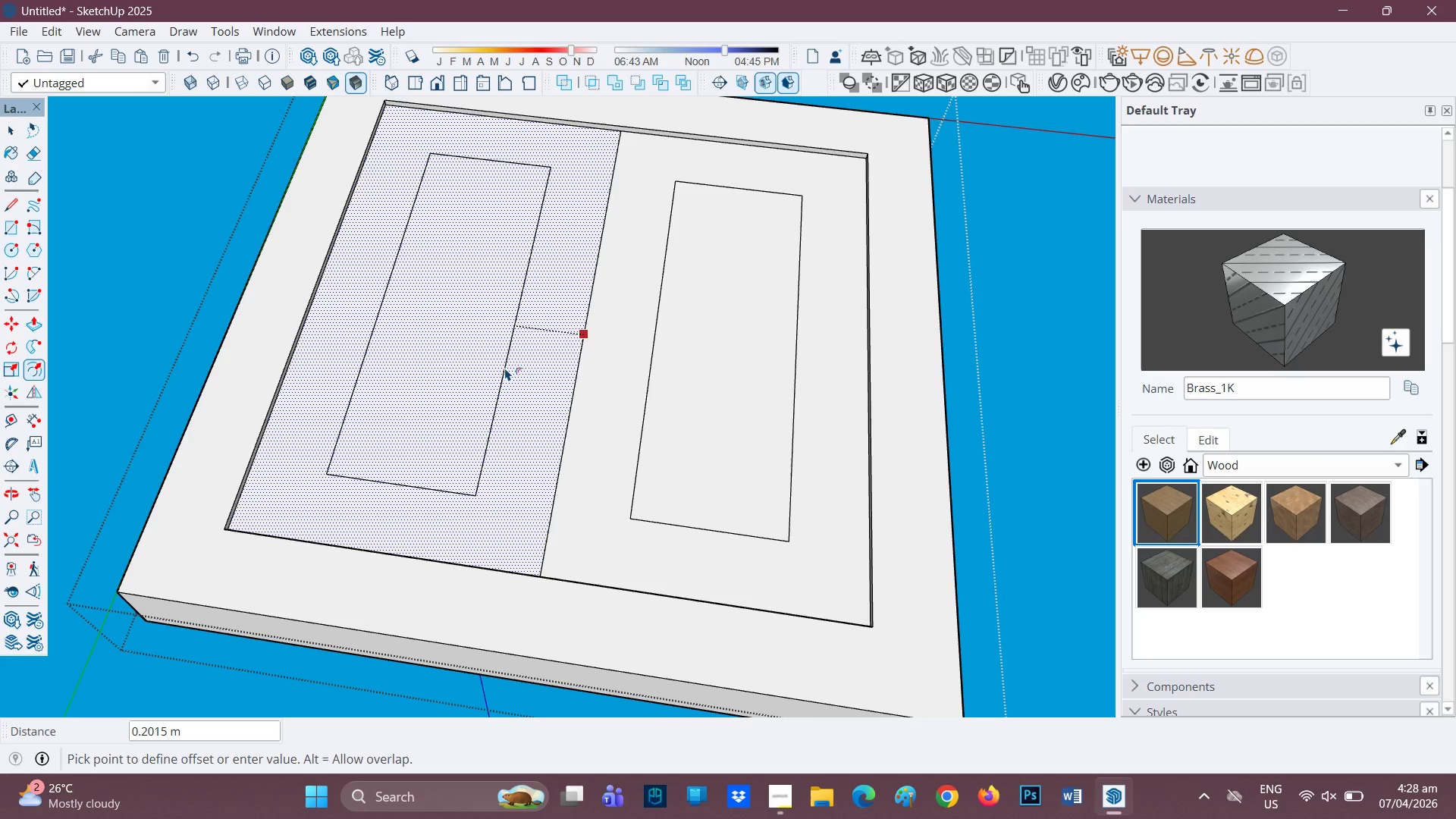 
key(Period)
 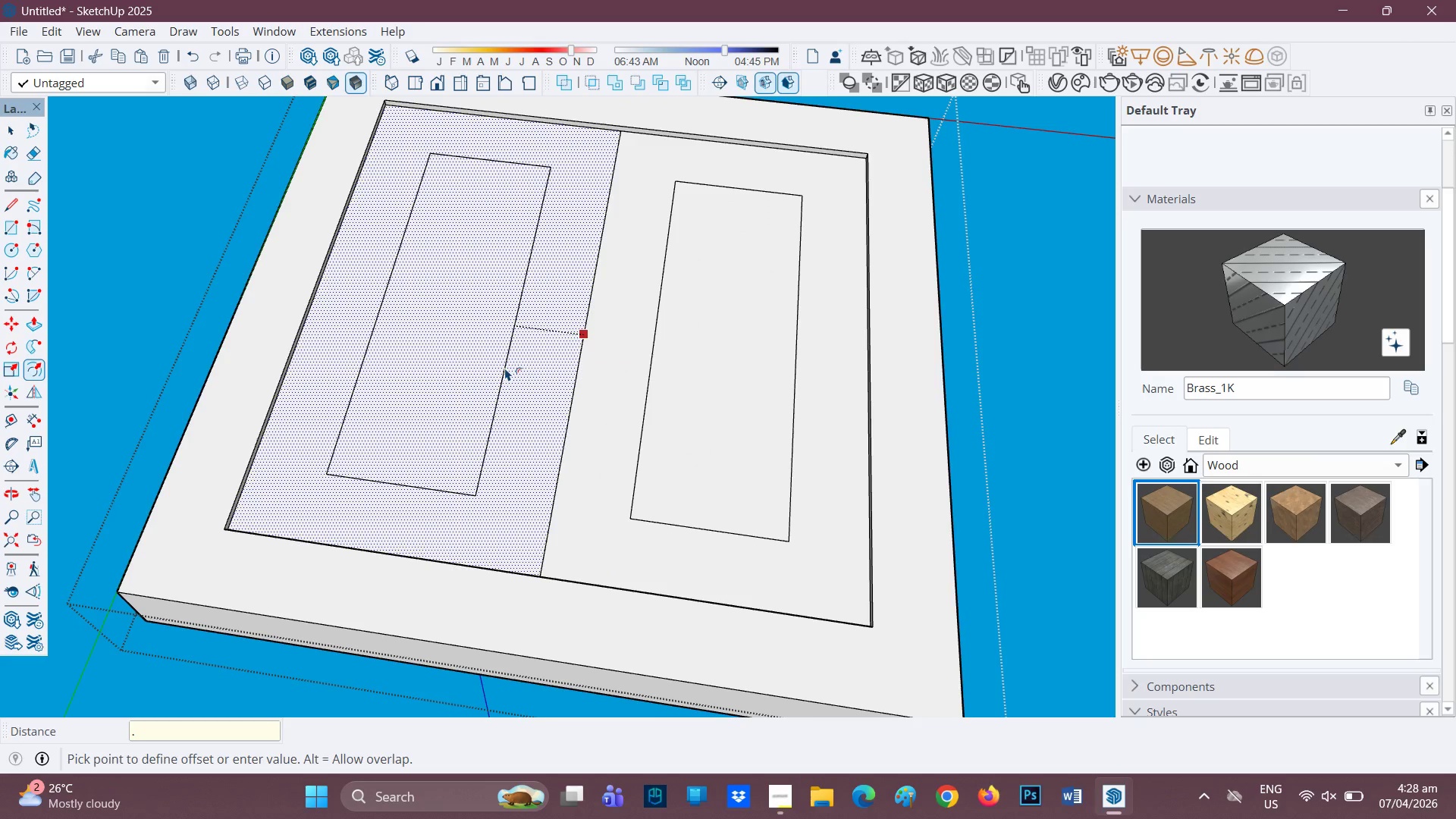 
key(2)
 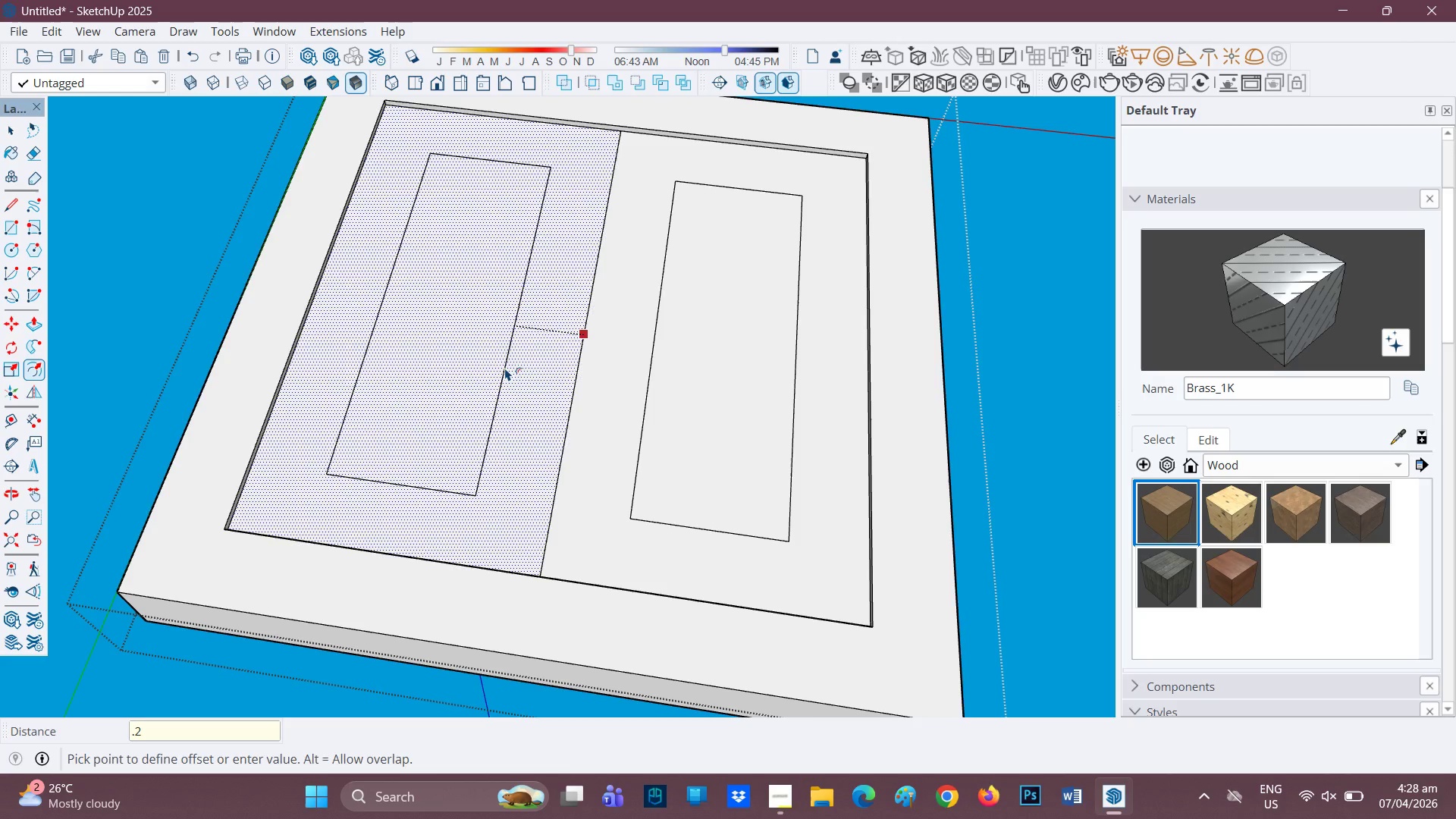 
key(Enter)
 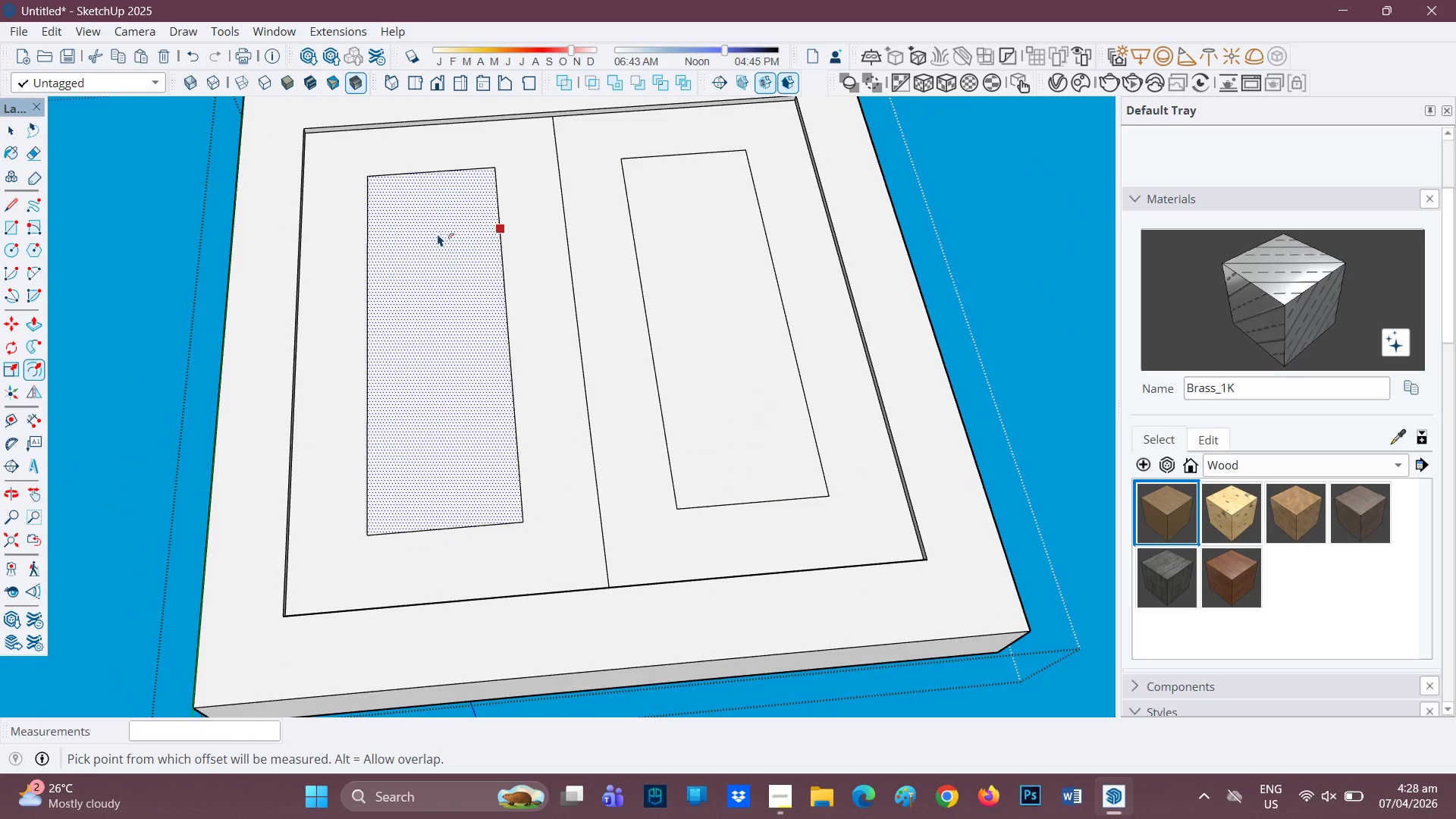 
wait(5.83)
 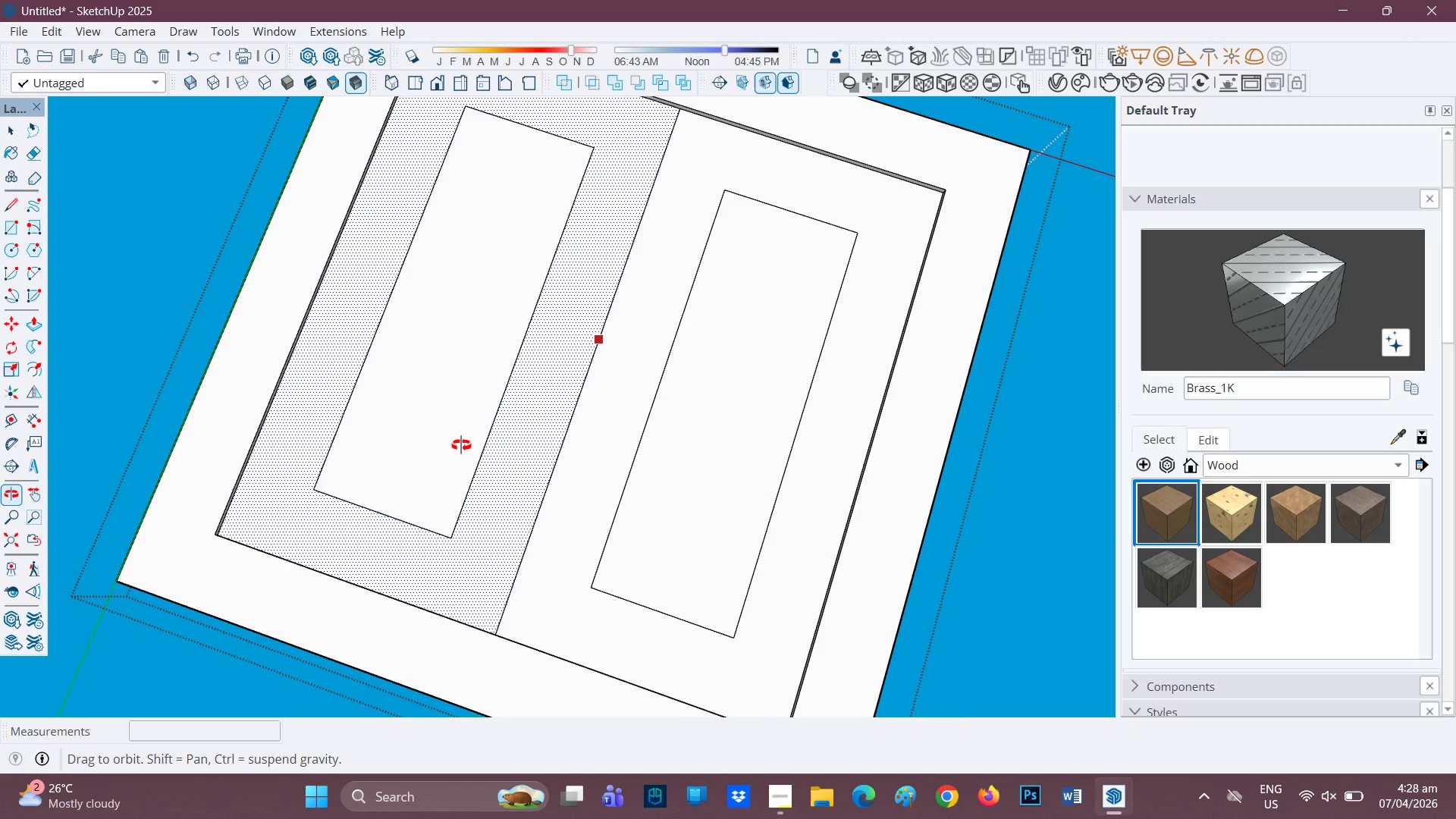 
key(L)
 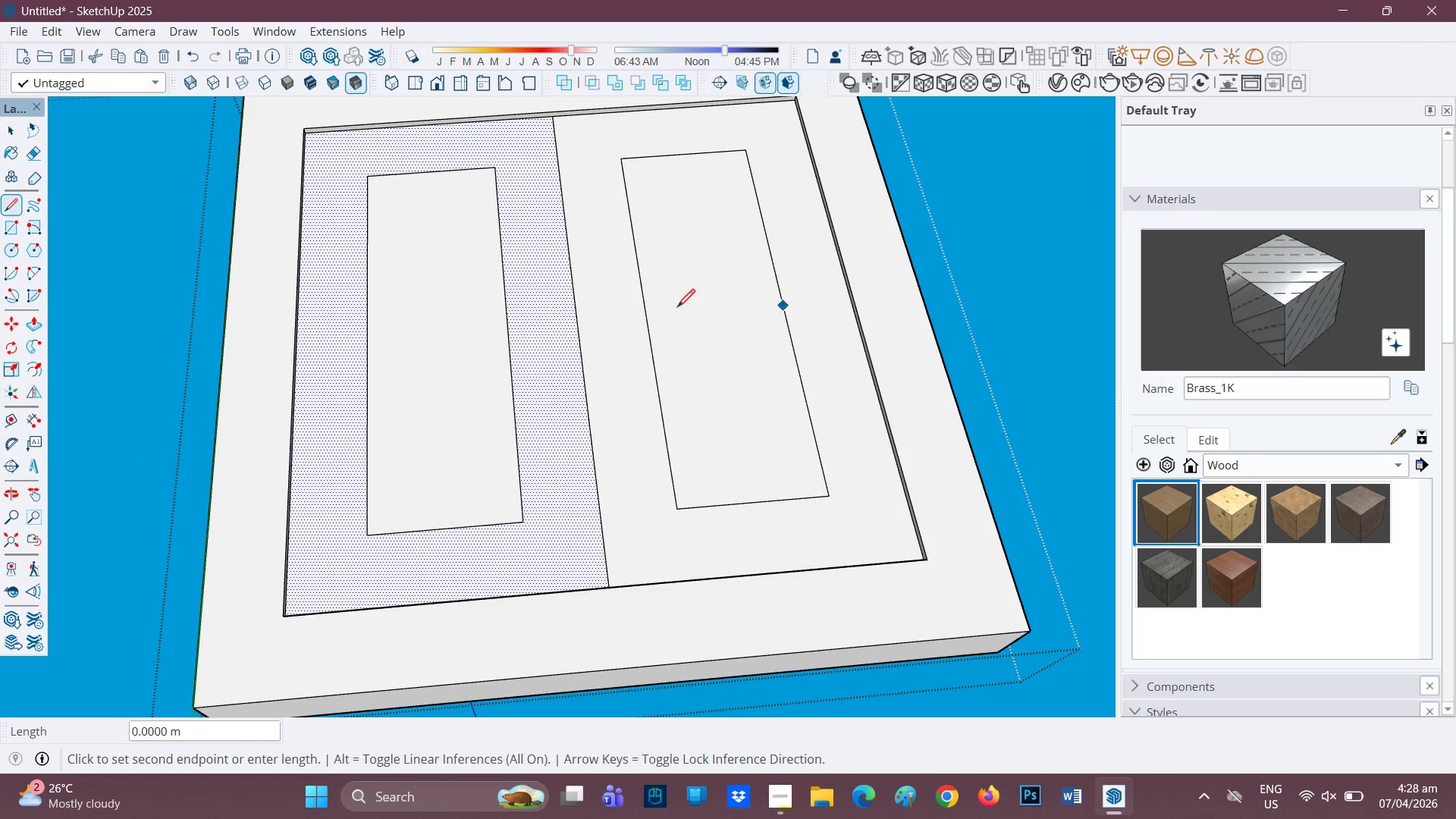 
left_click([372, 332])
 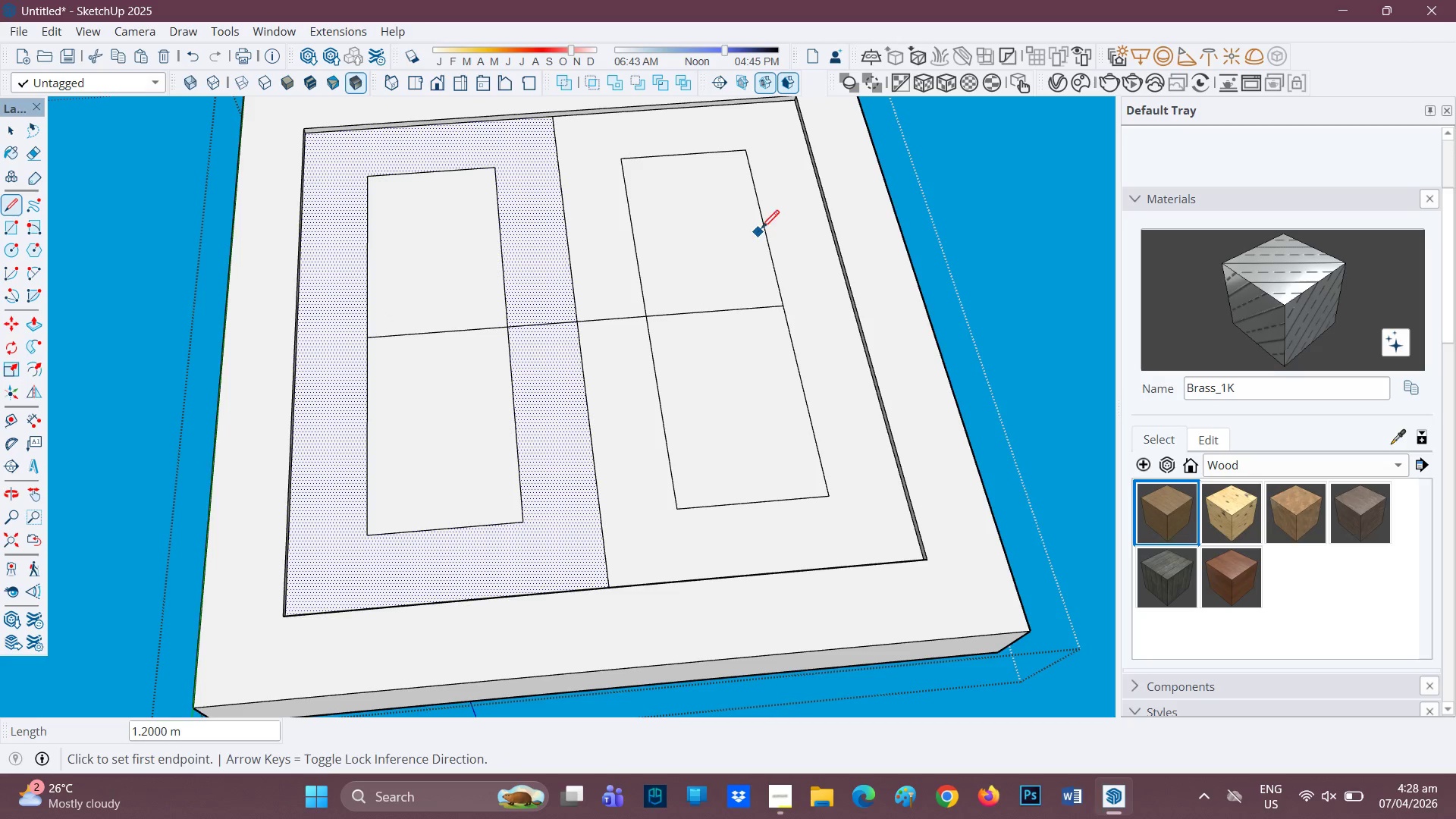 
left_click_drag(start_coordinate=[766, 224], to_coordinate=[755, 225])
 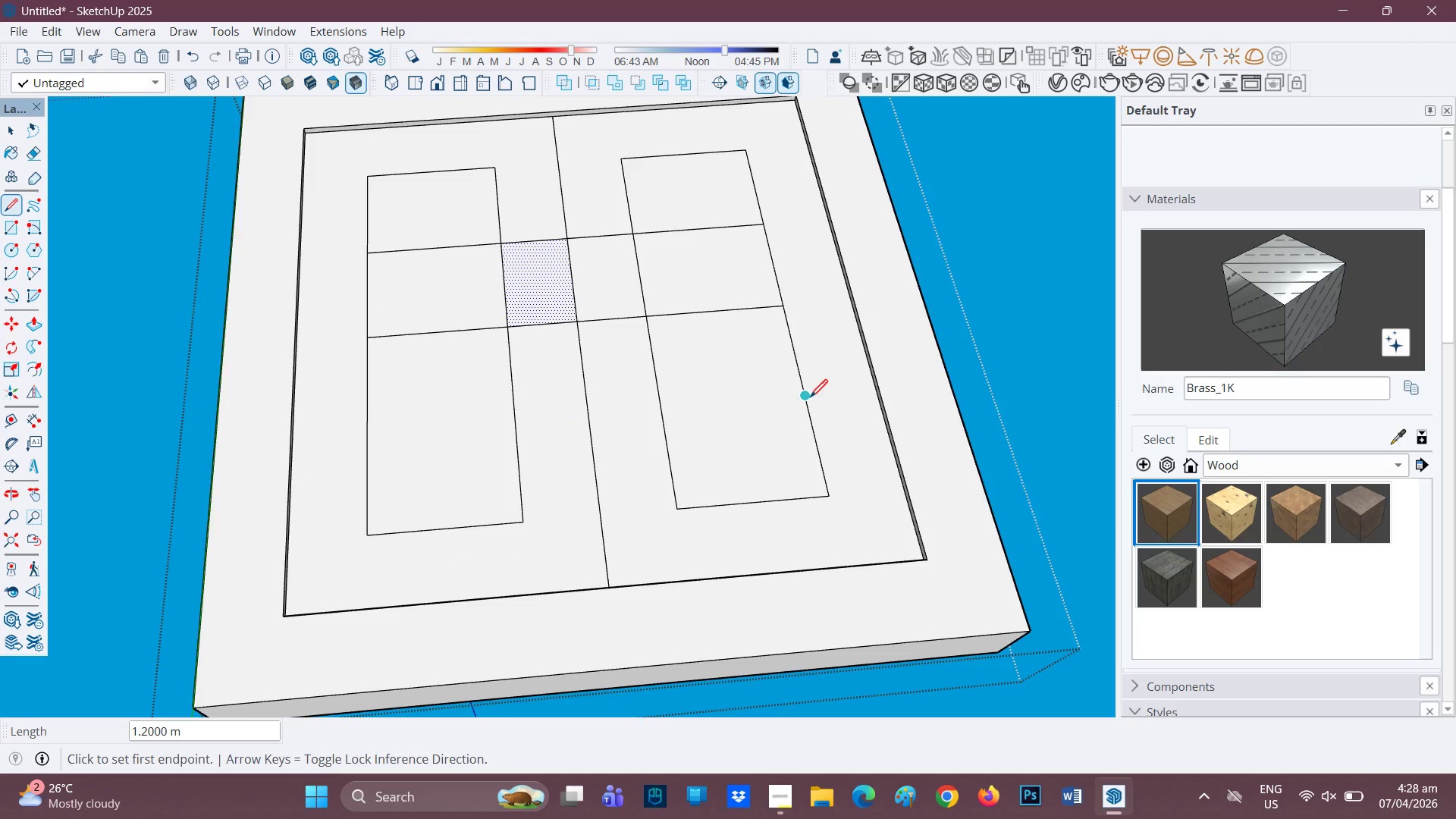 
left_click_drag(start_coordinate=[810, 396], to_coordinate=[805, 398])
 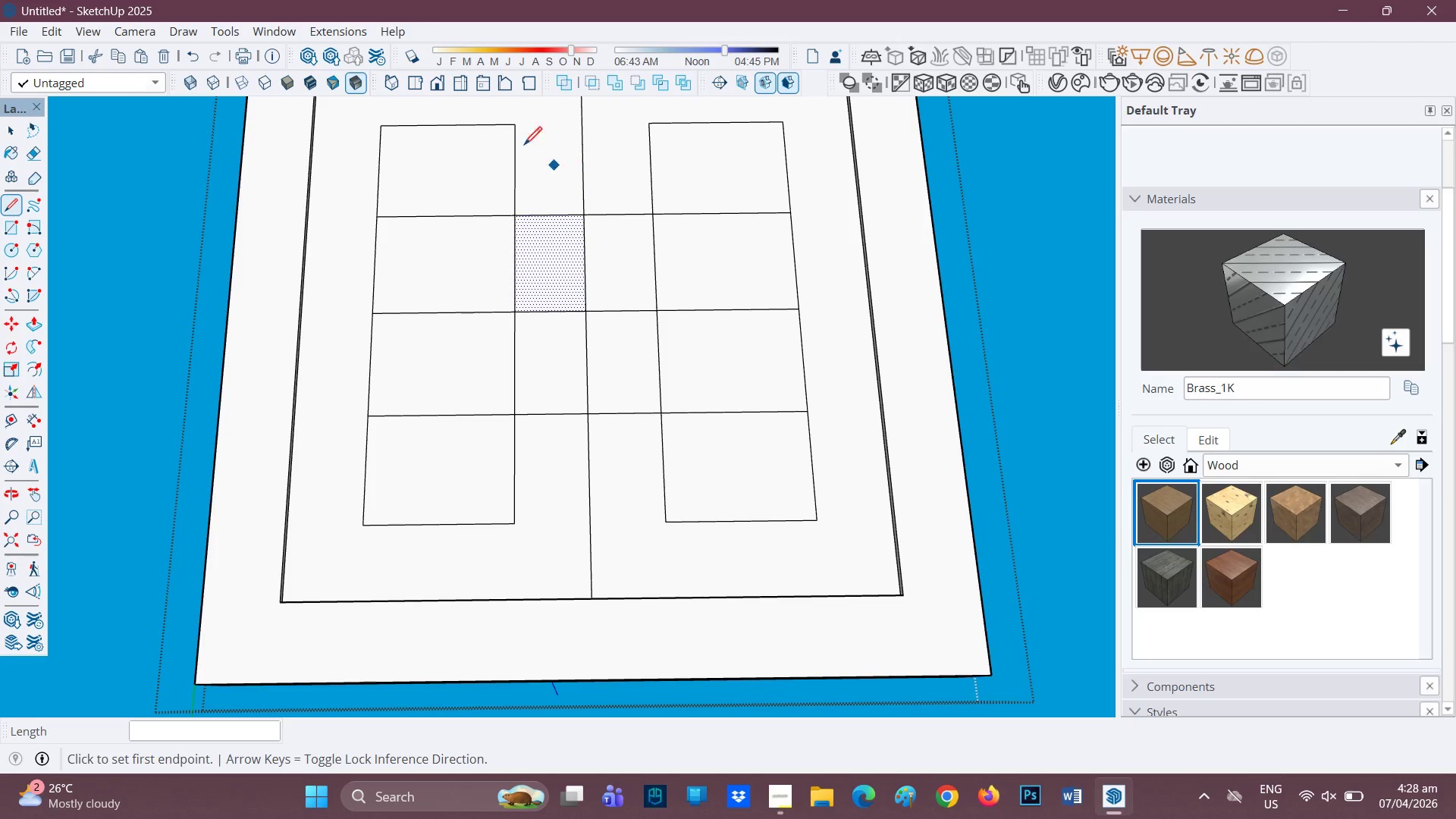 
wait(5.5)
 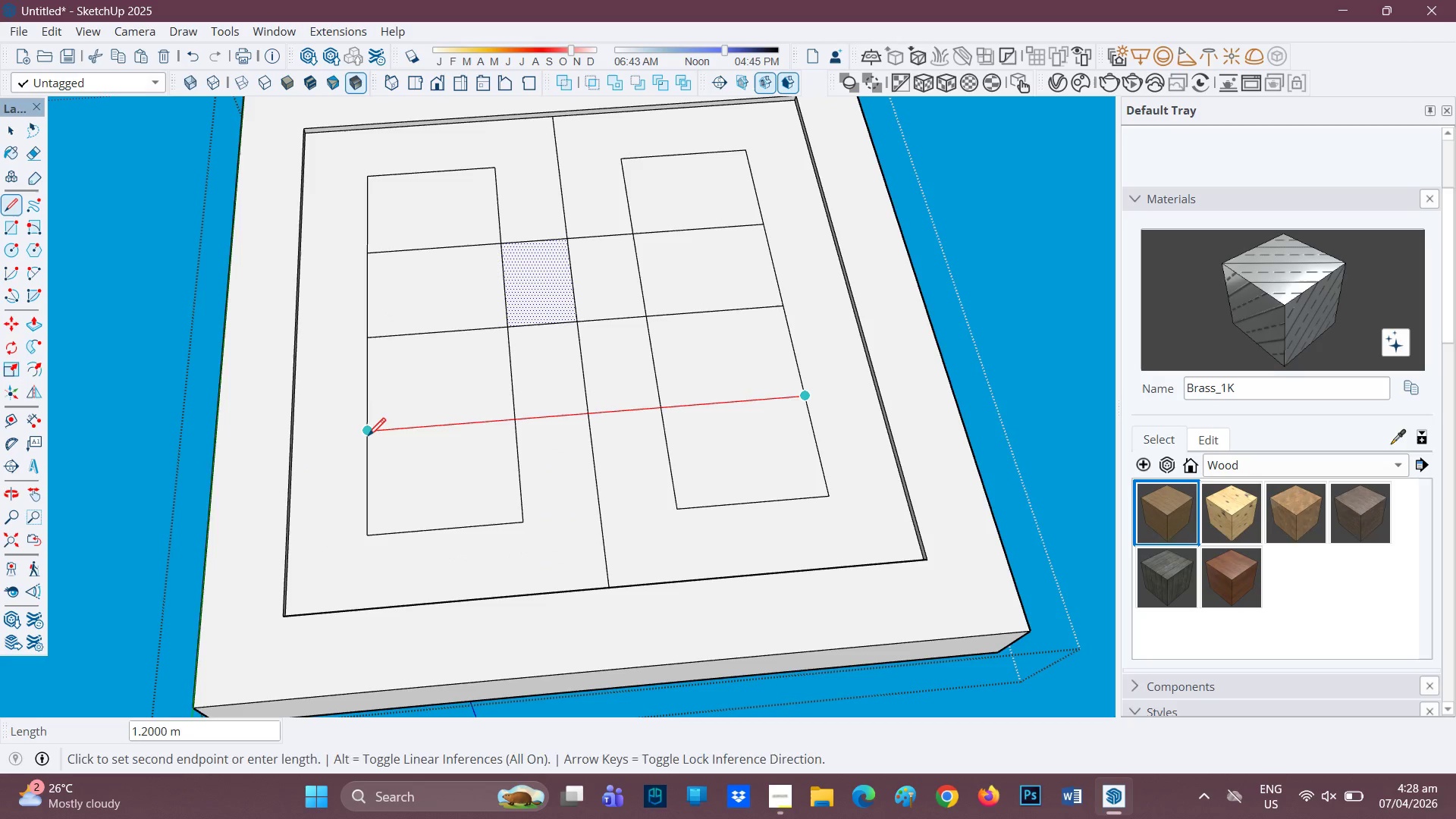 
left_click([446, 127])
 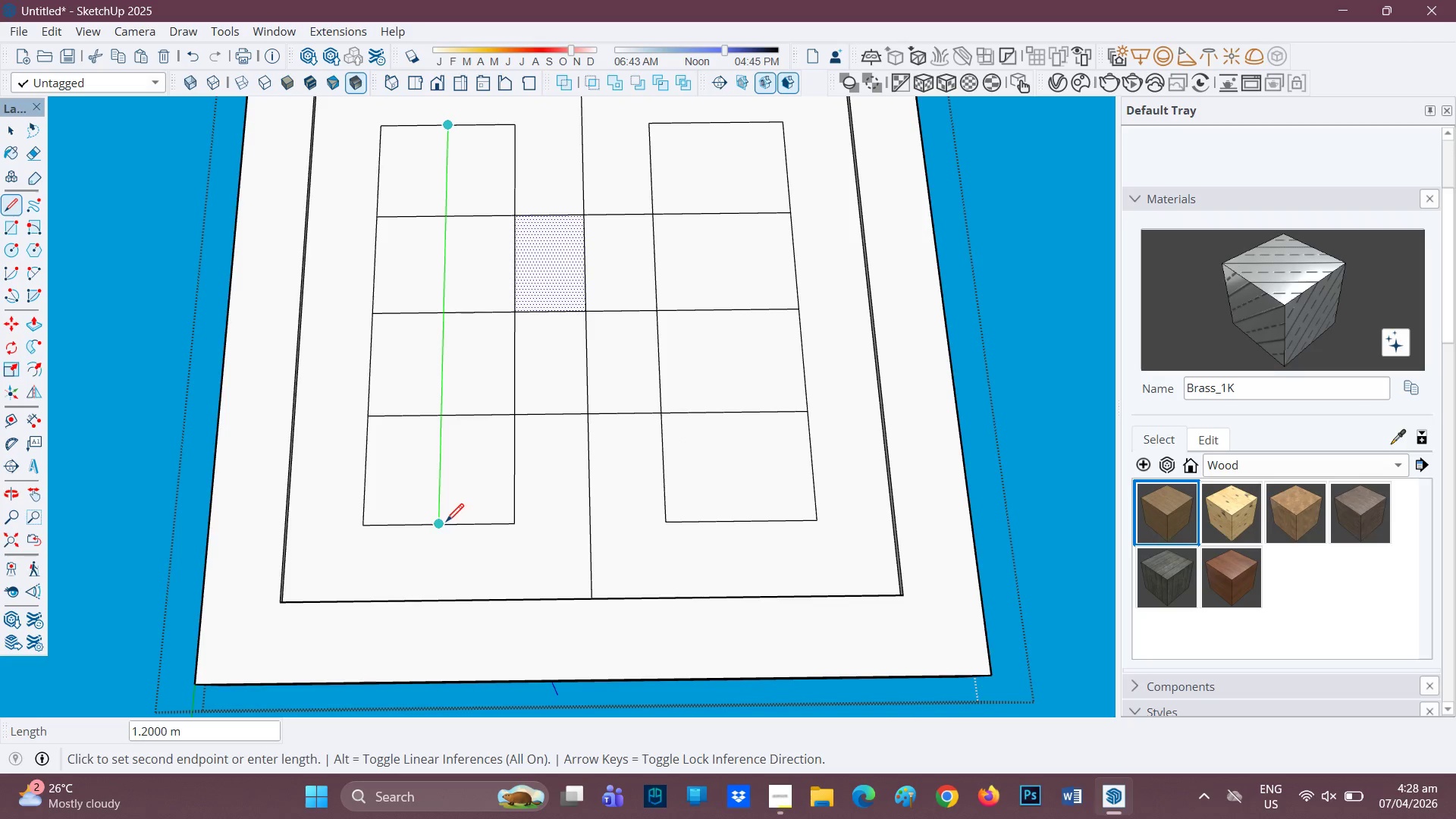 
left_click([444, 526])
 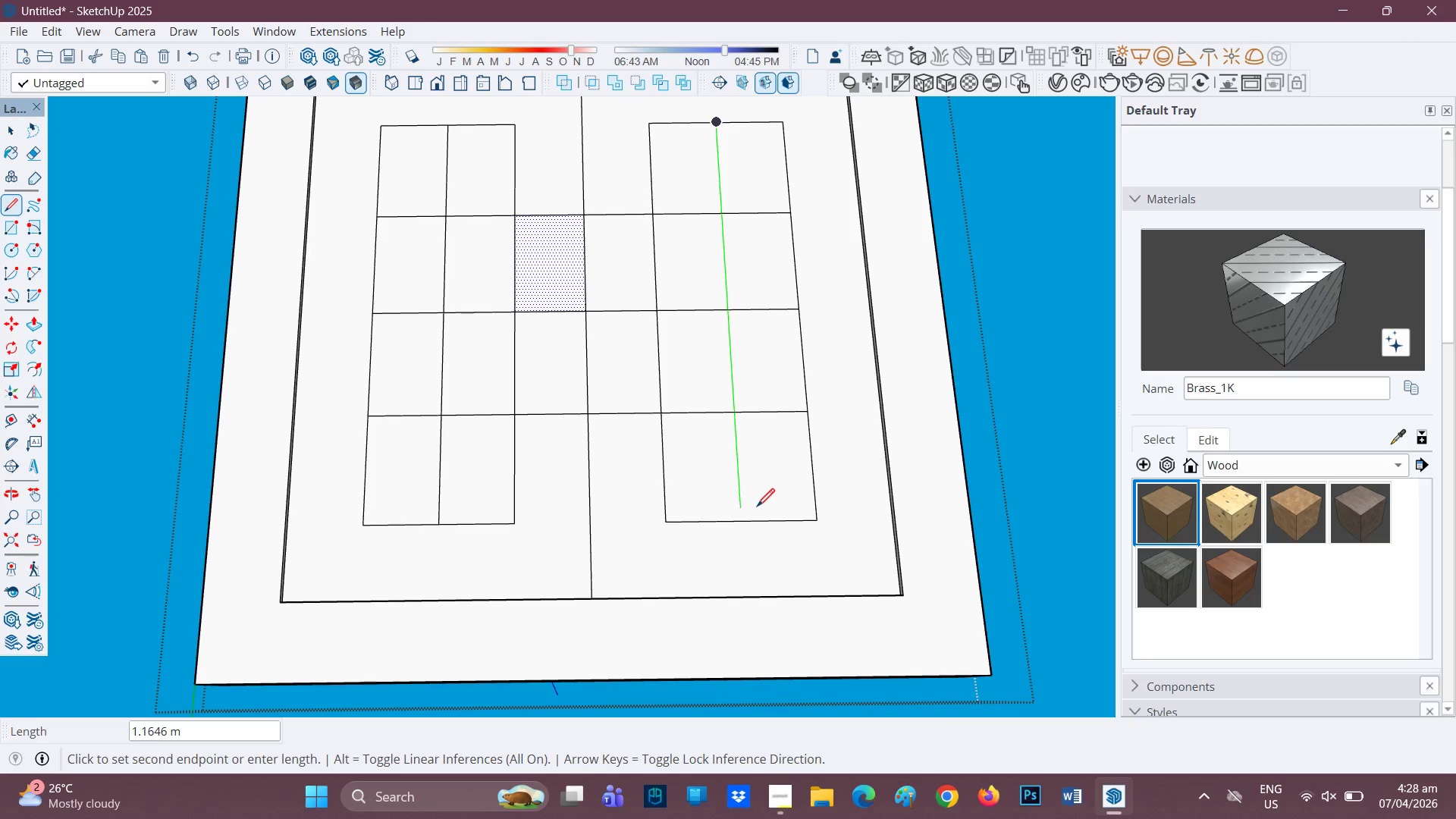 
left_click([743, 520])
 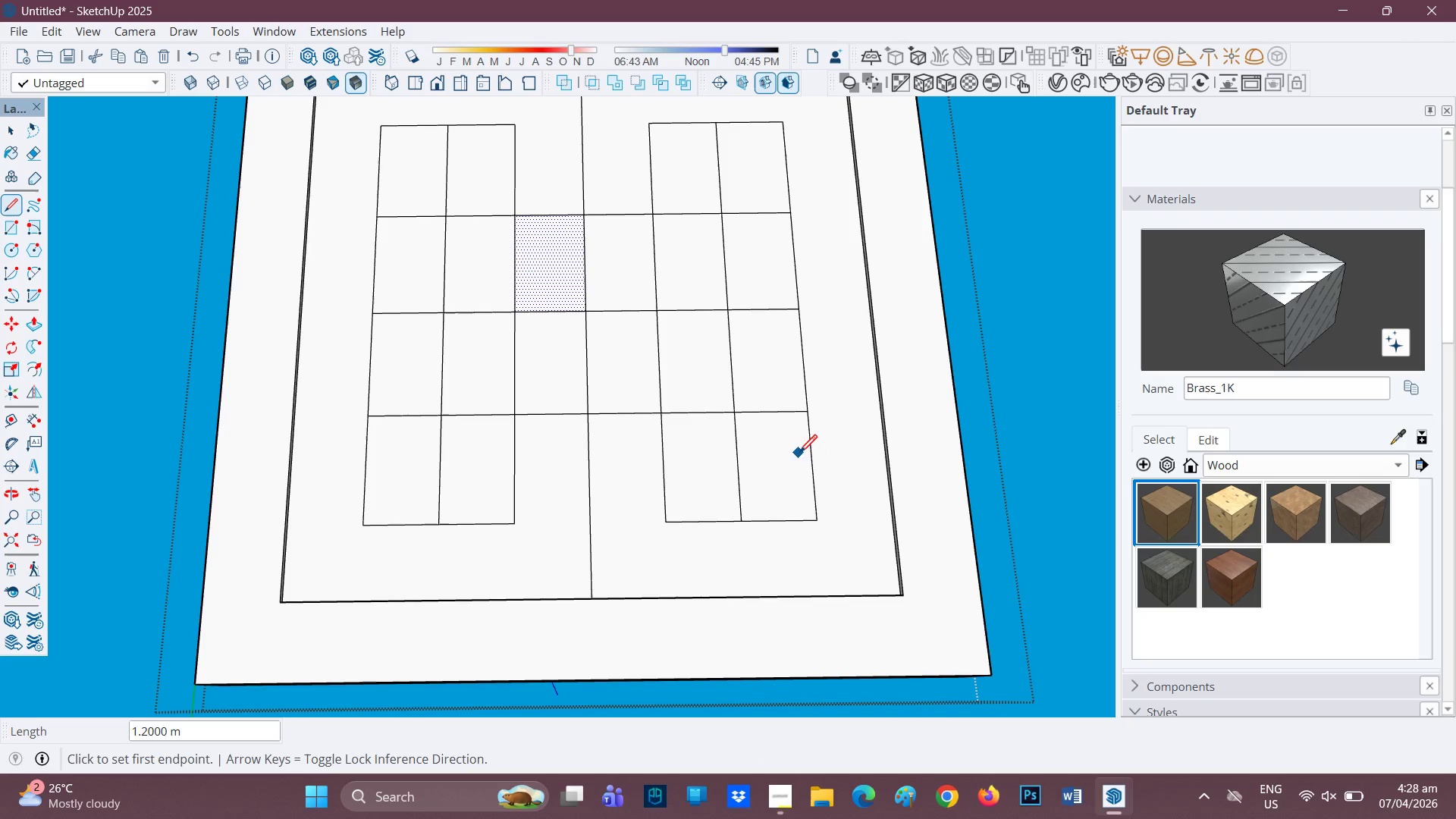 
mouse_move([814, 449])
 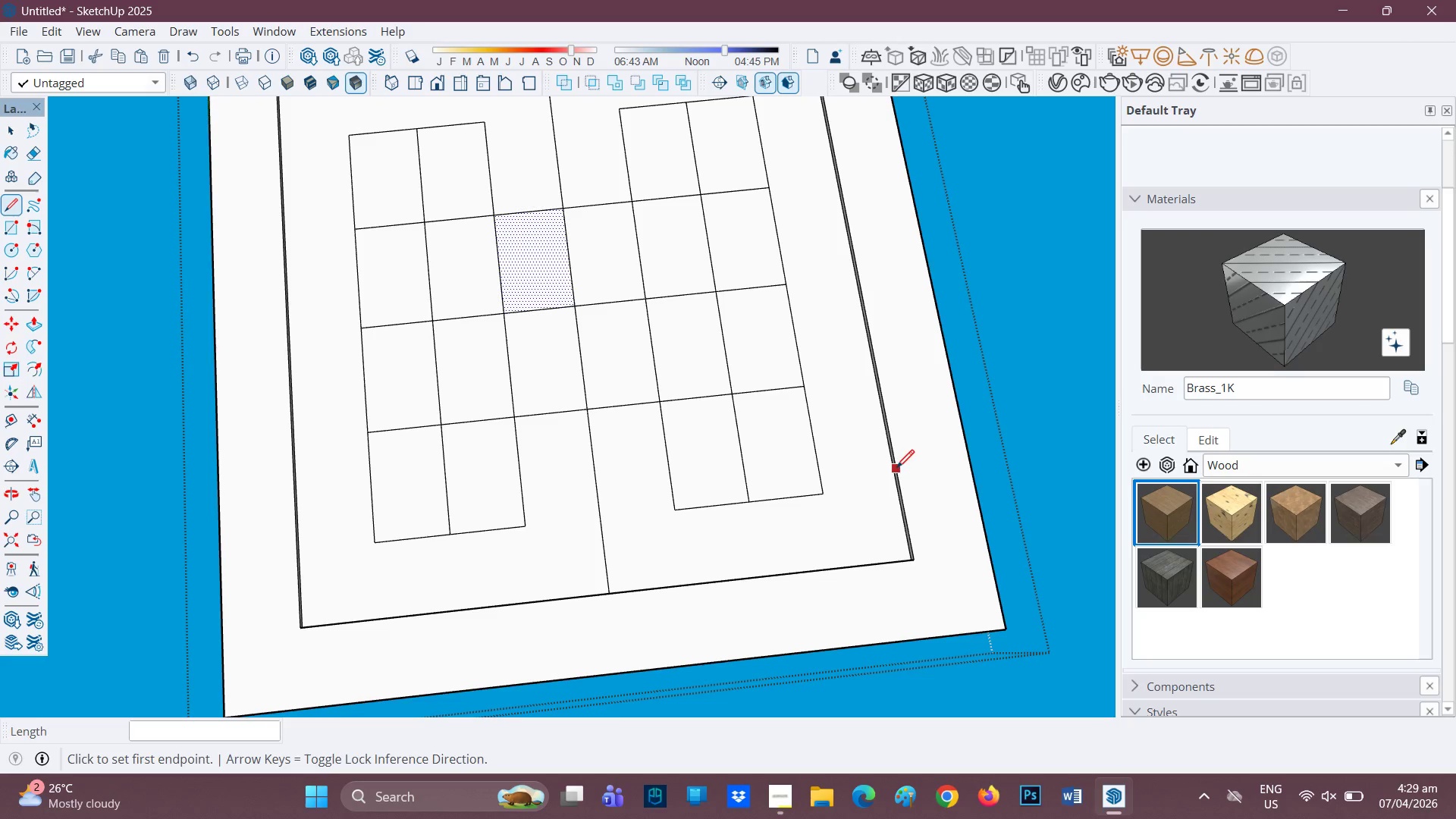 
wait(52.09)
 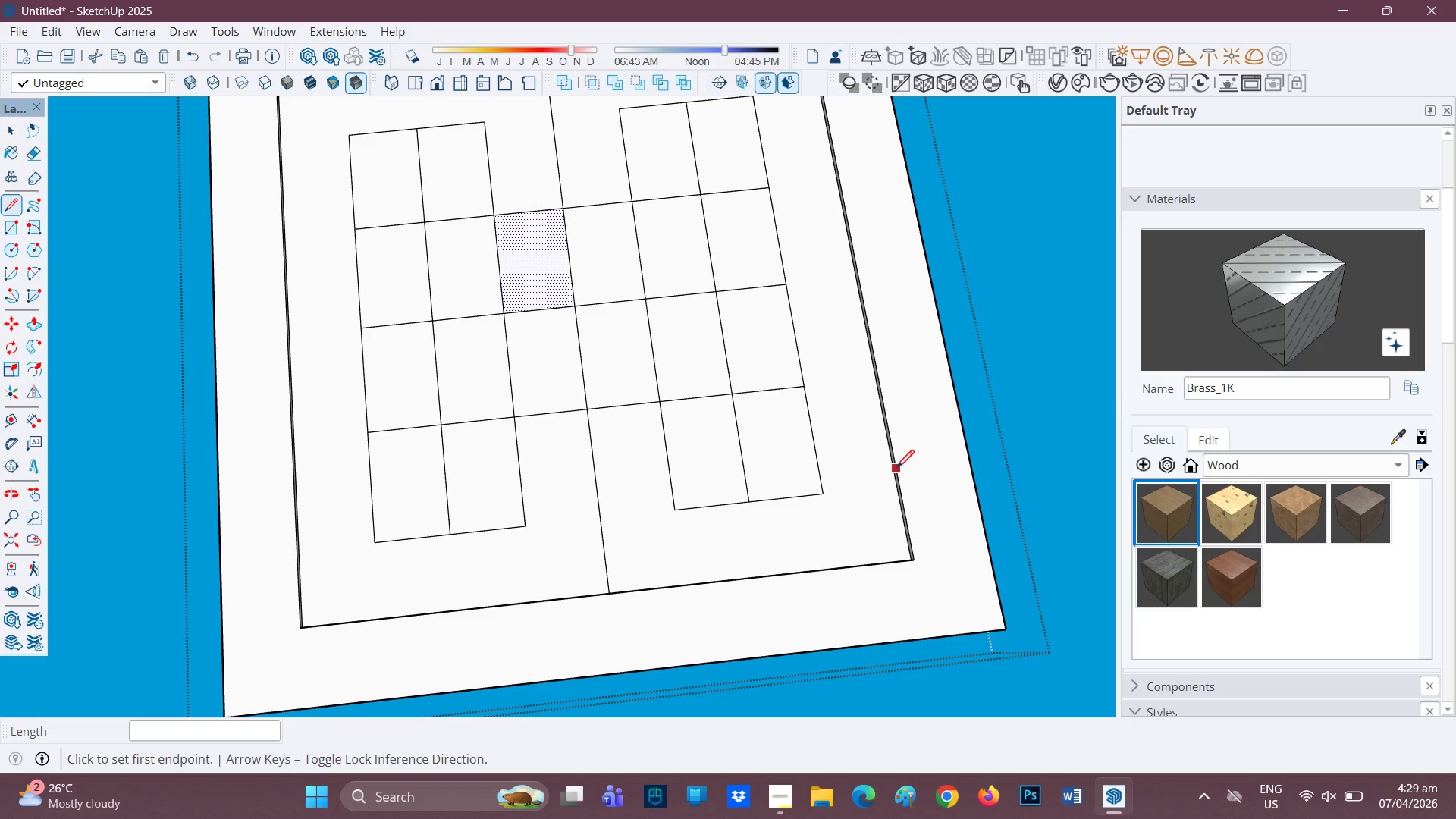 
scroll: coordinate [764, 415], scroll_direction: down, amount: 1.0
 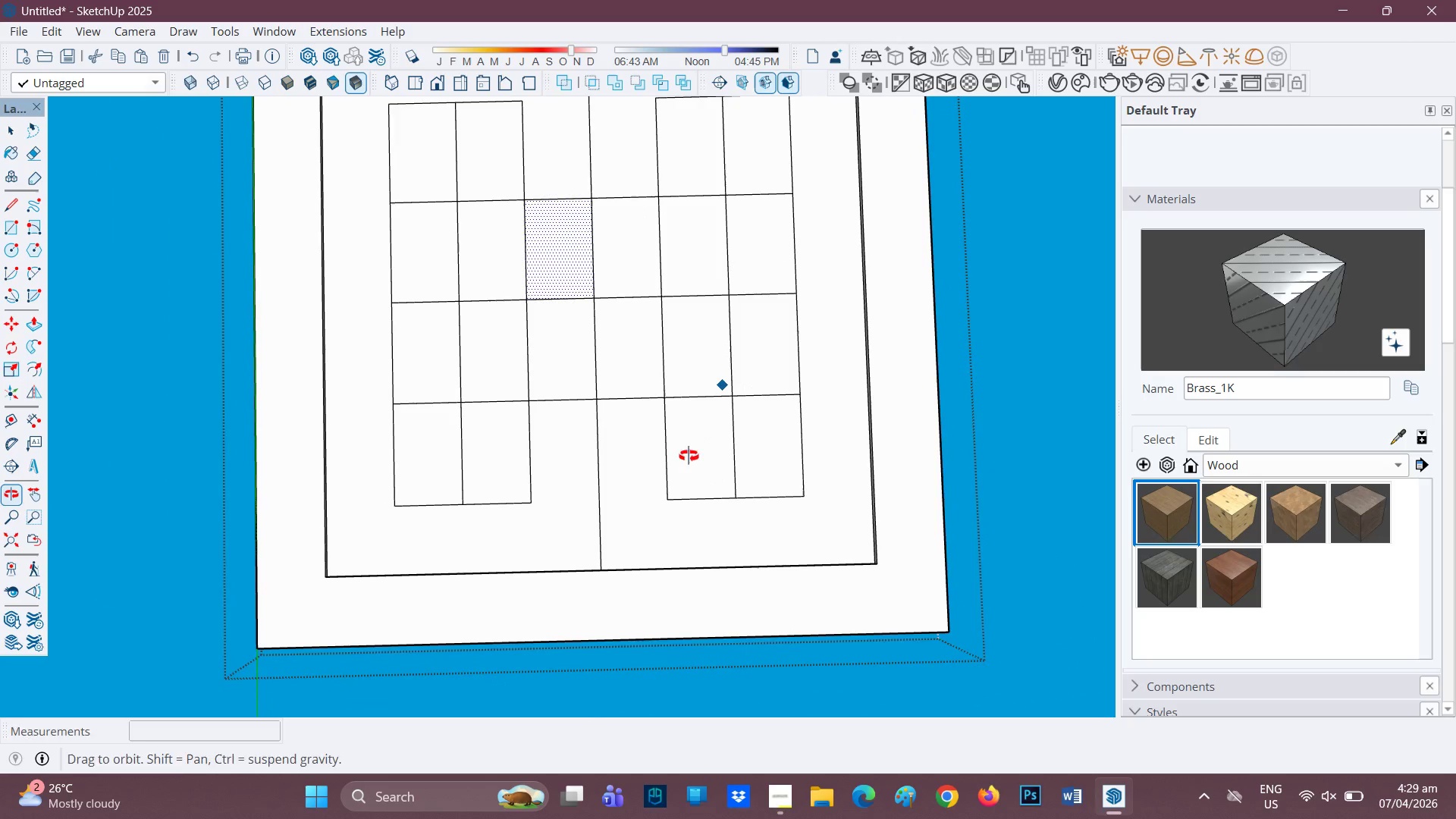 
scroll: coordinate [685, 482], scroll_direction: none, amount: 0.0
 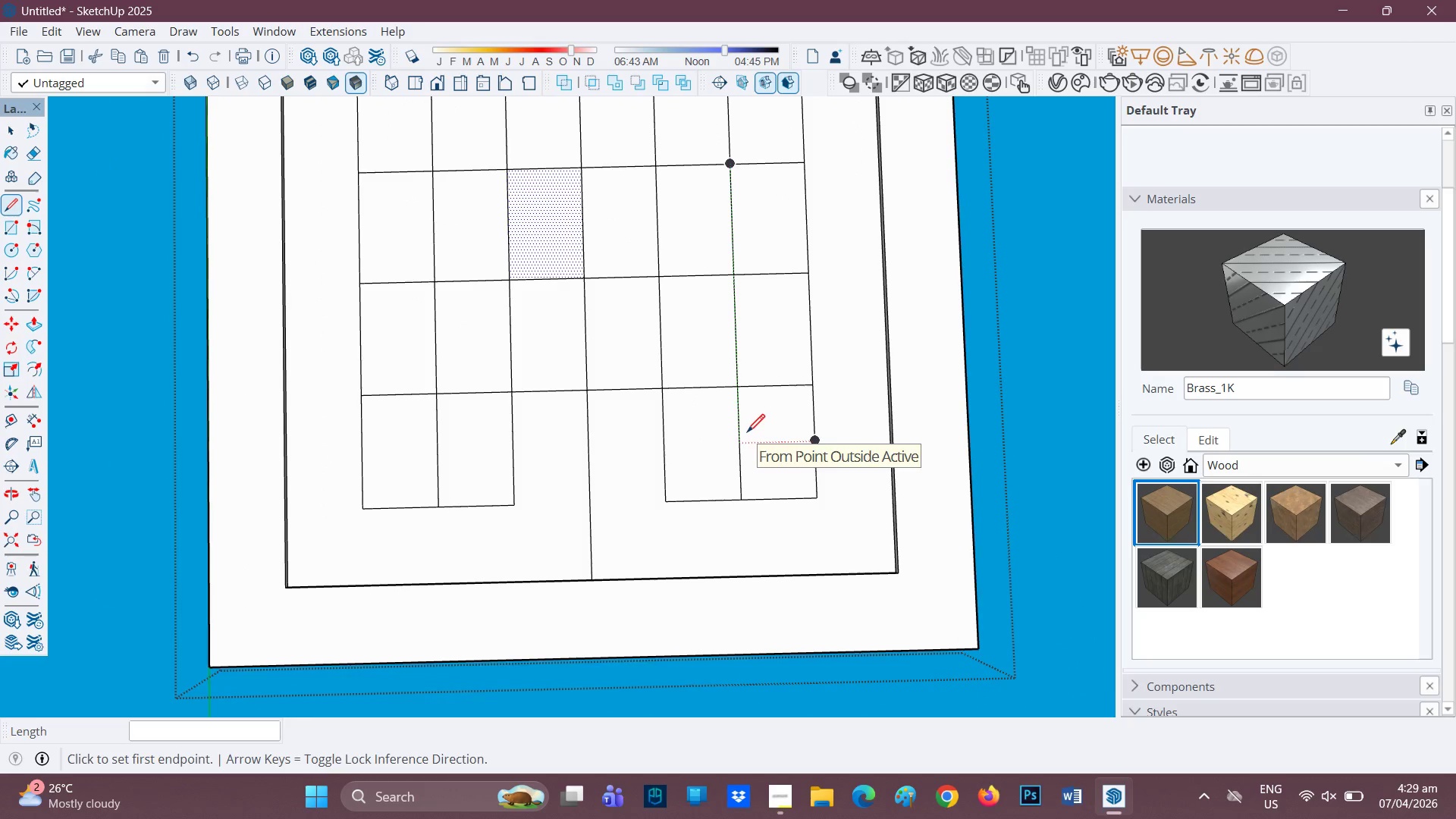 
key(E)
 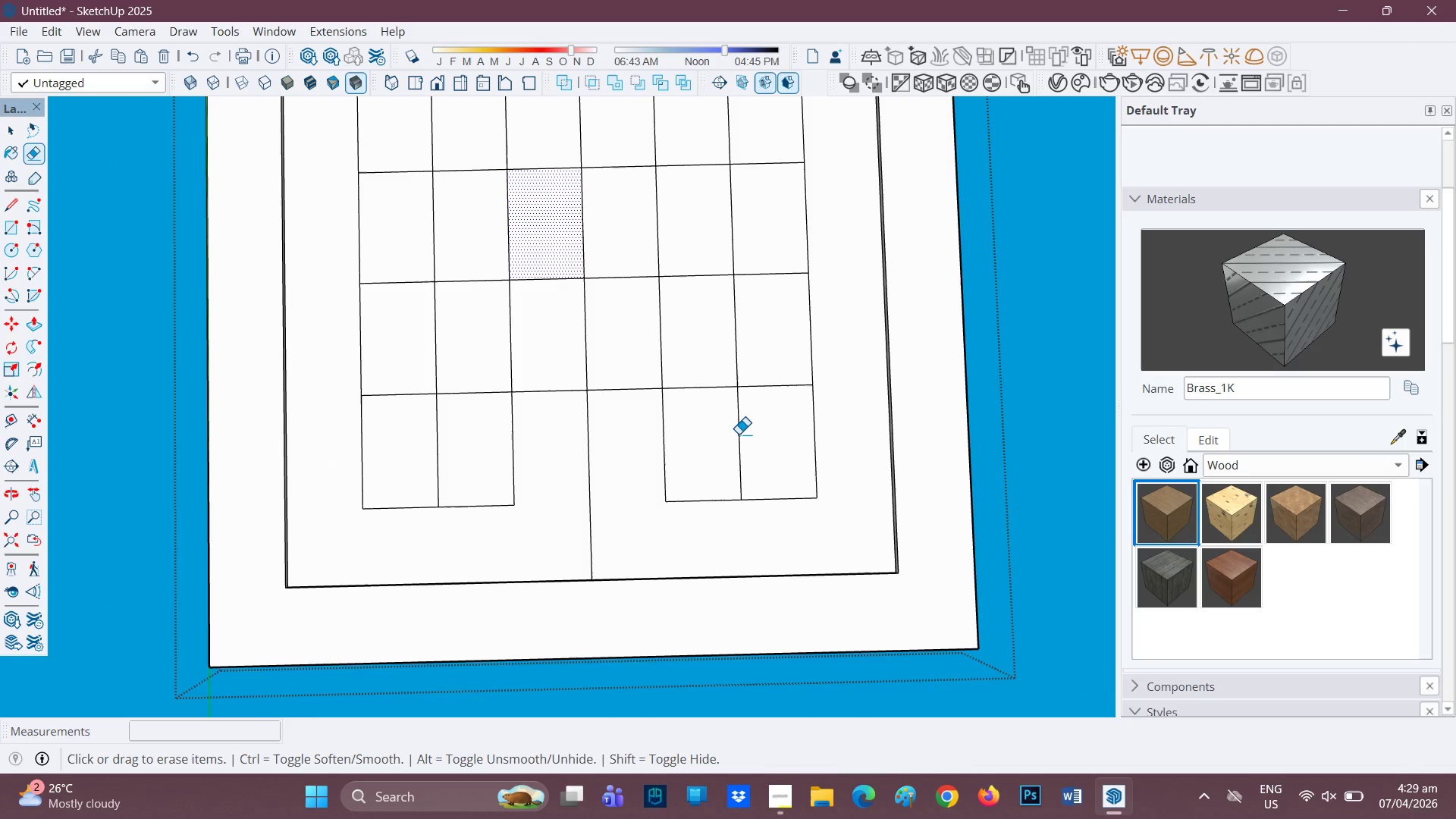 
left_click_drag(start_coordinate=[740, 434], to_coordinate=[752, 430])
 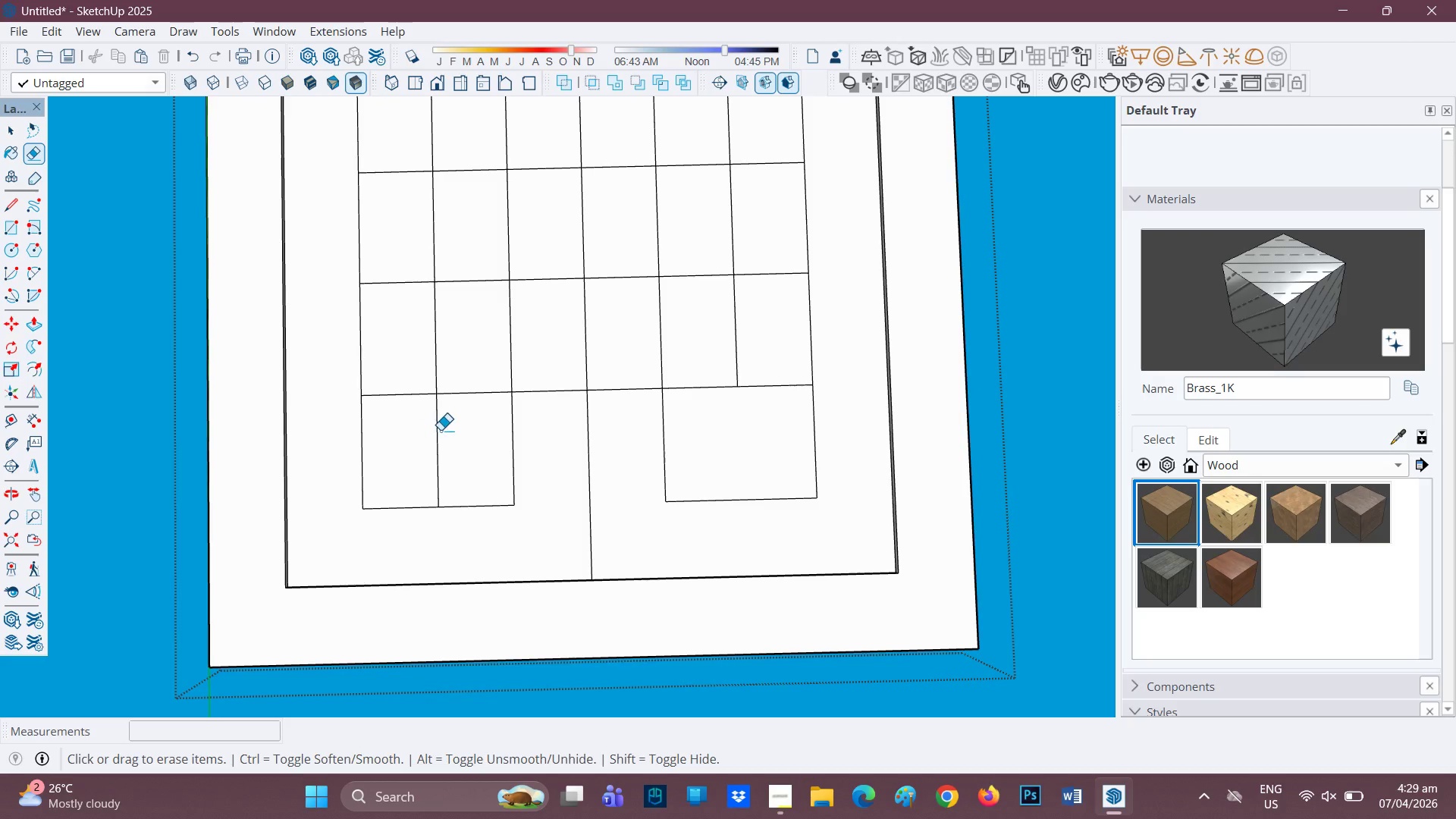 
left_click_drag(start_coordinate=[443, 430], to_coordinate=[453, 428])
 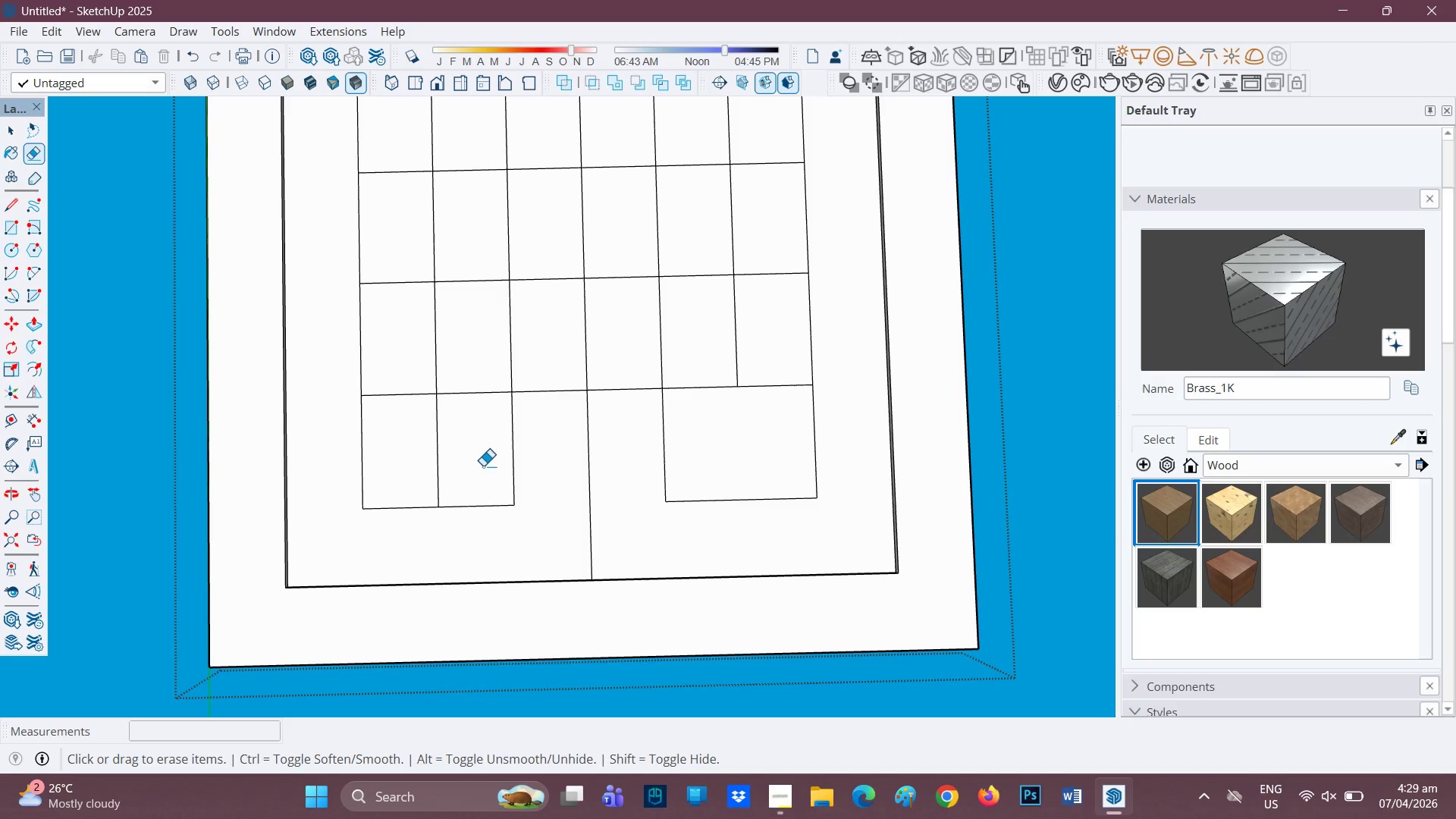 
left_click_drag(start_coordinate=[441, 457], to_coordinate=[430, 456])
 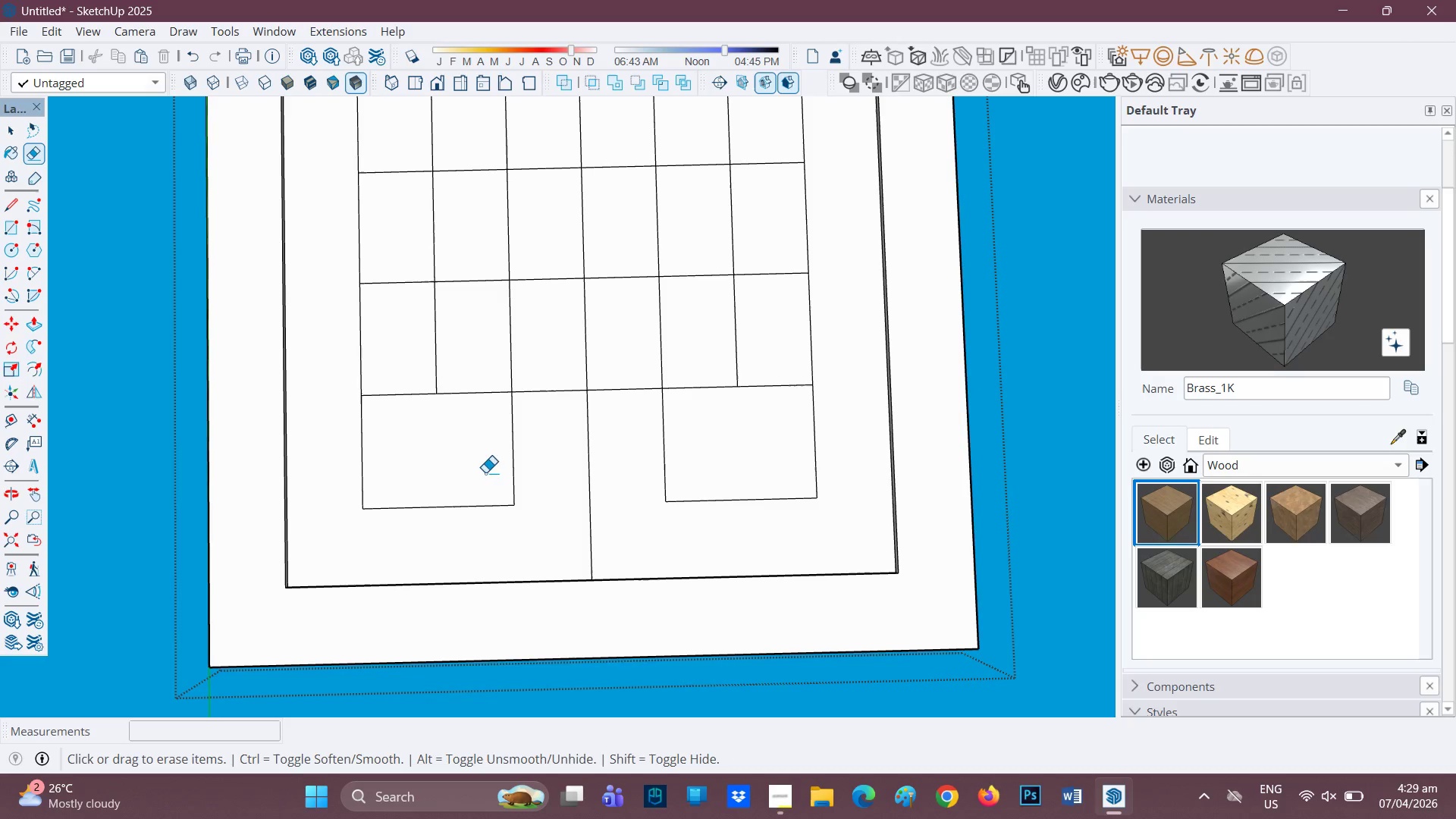 
key(F)
 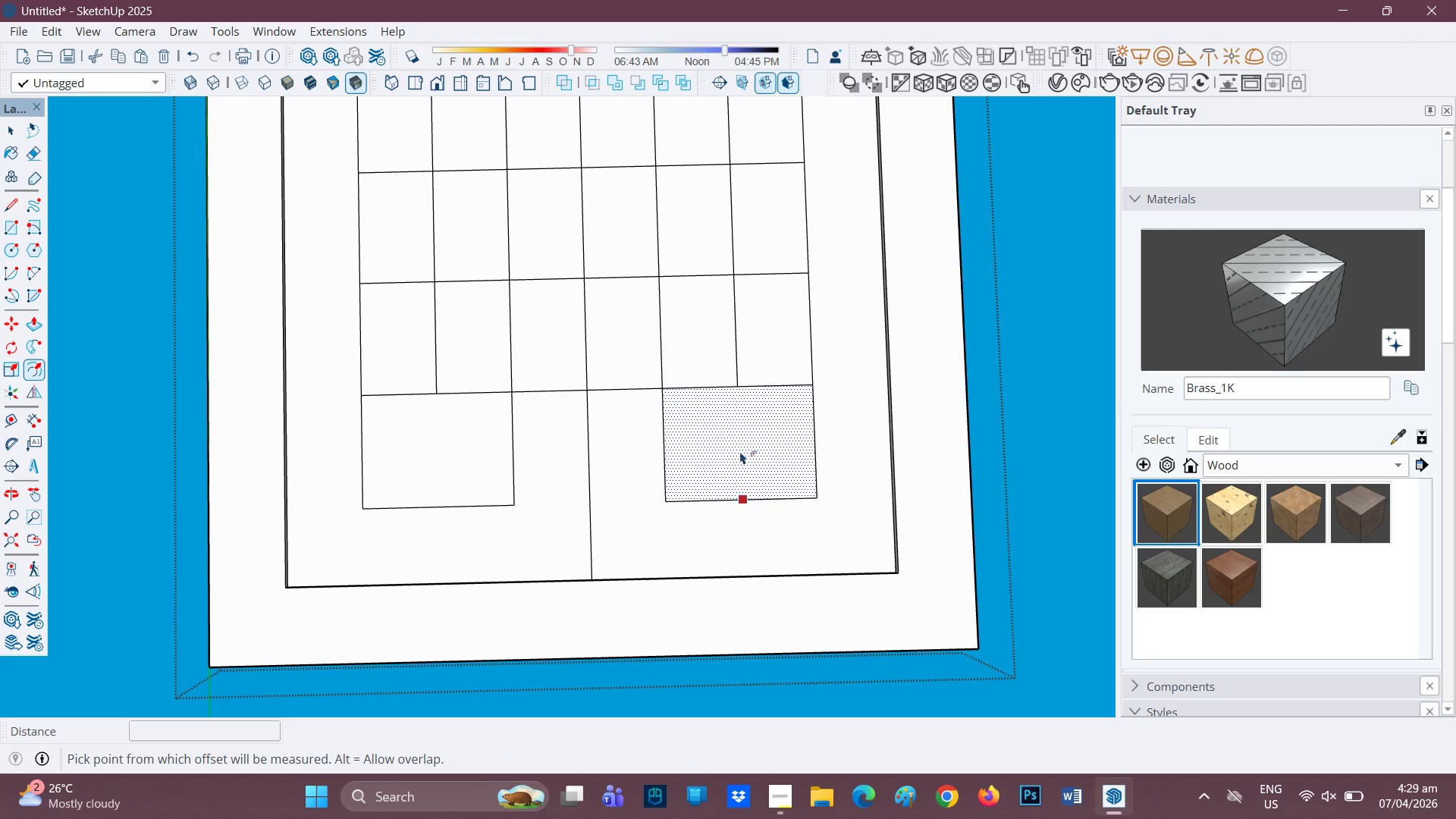 
left_click([739, 450])
 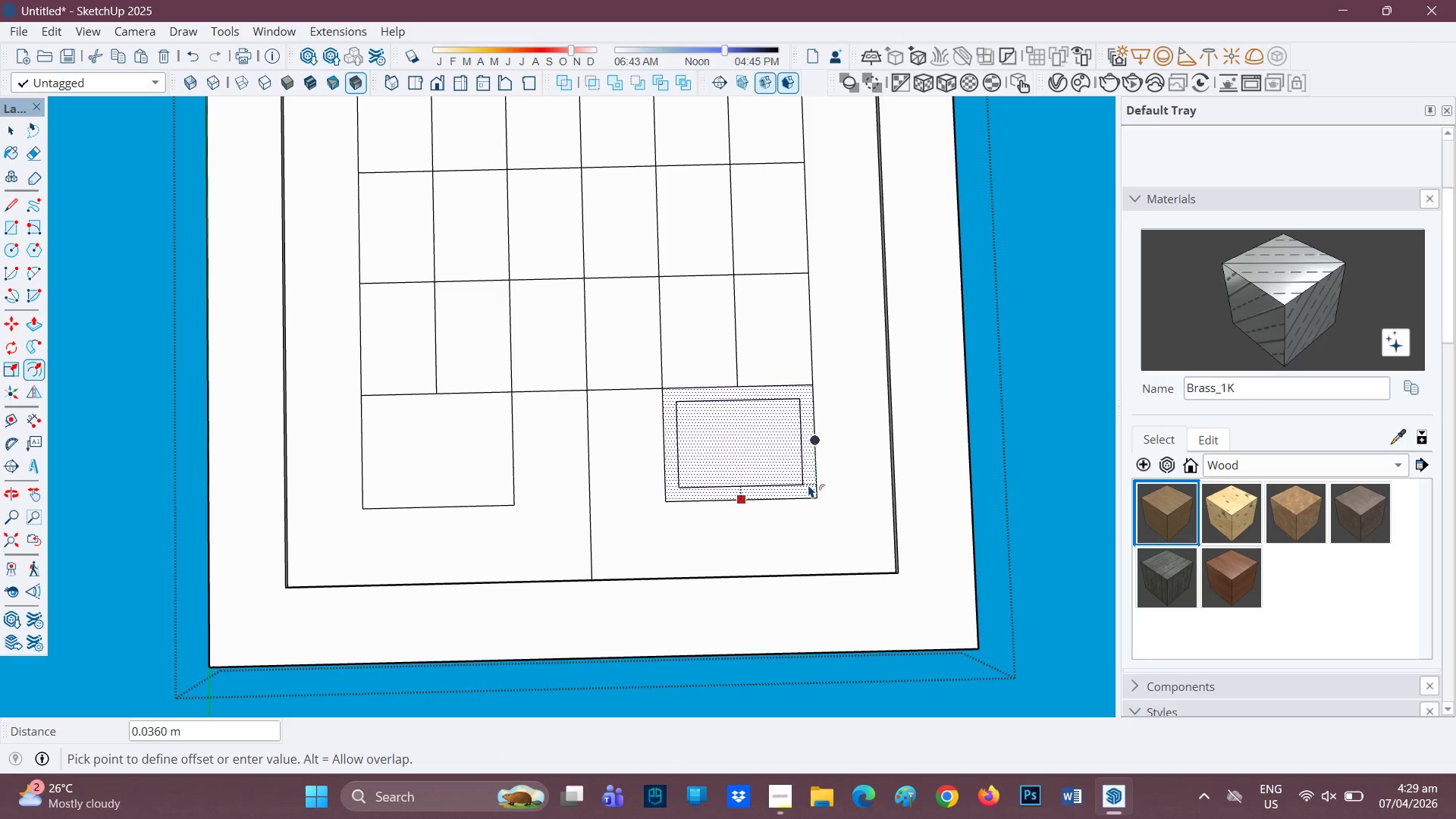 
type(0.2)
key(Backspace)
type(02)
 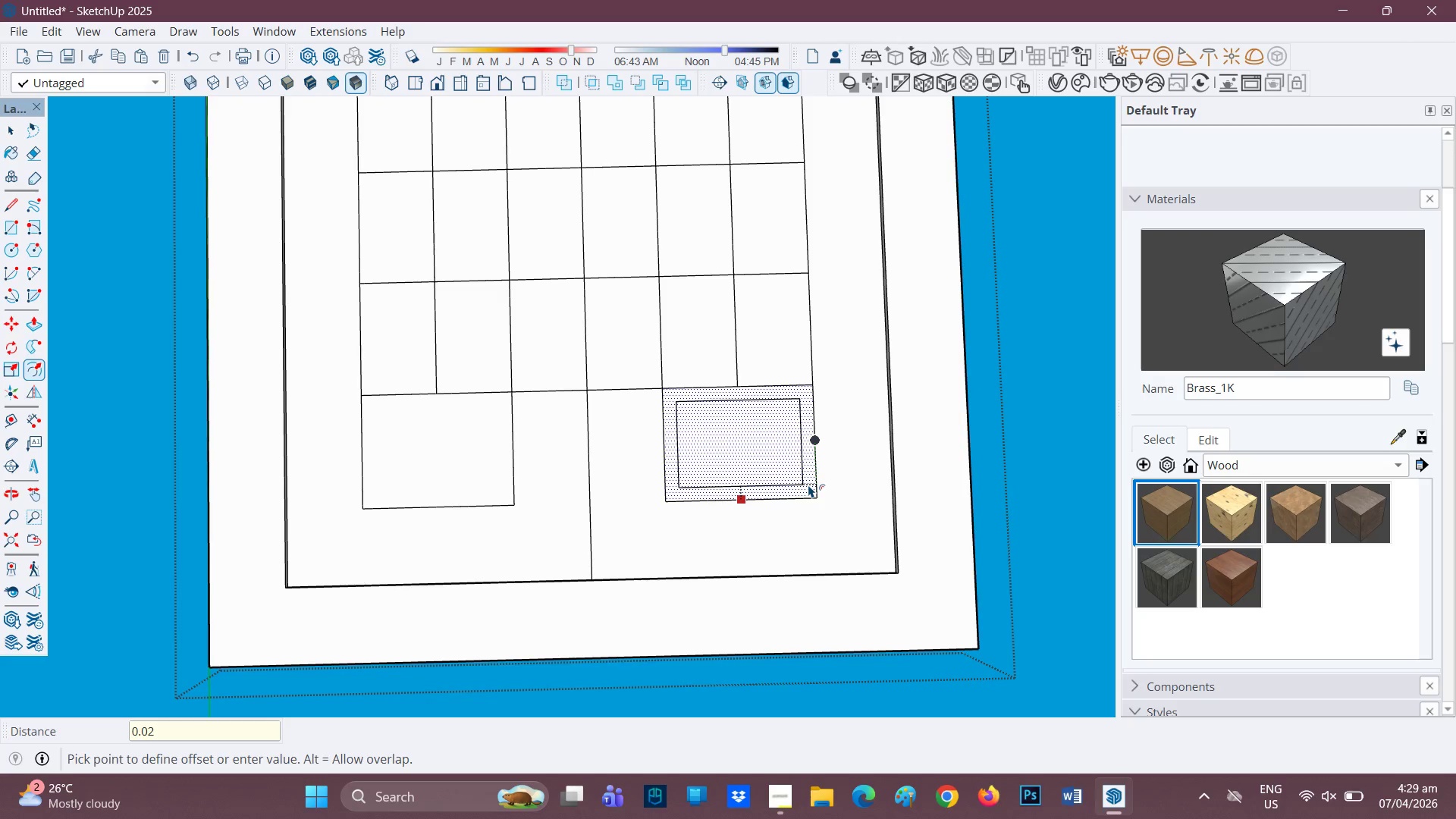 
key(Enter)
 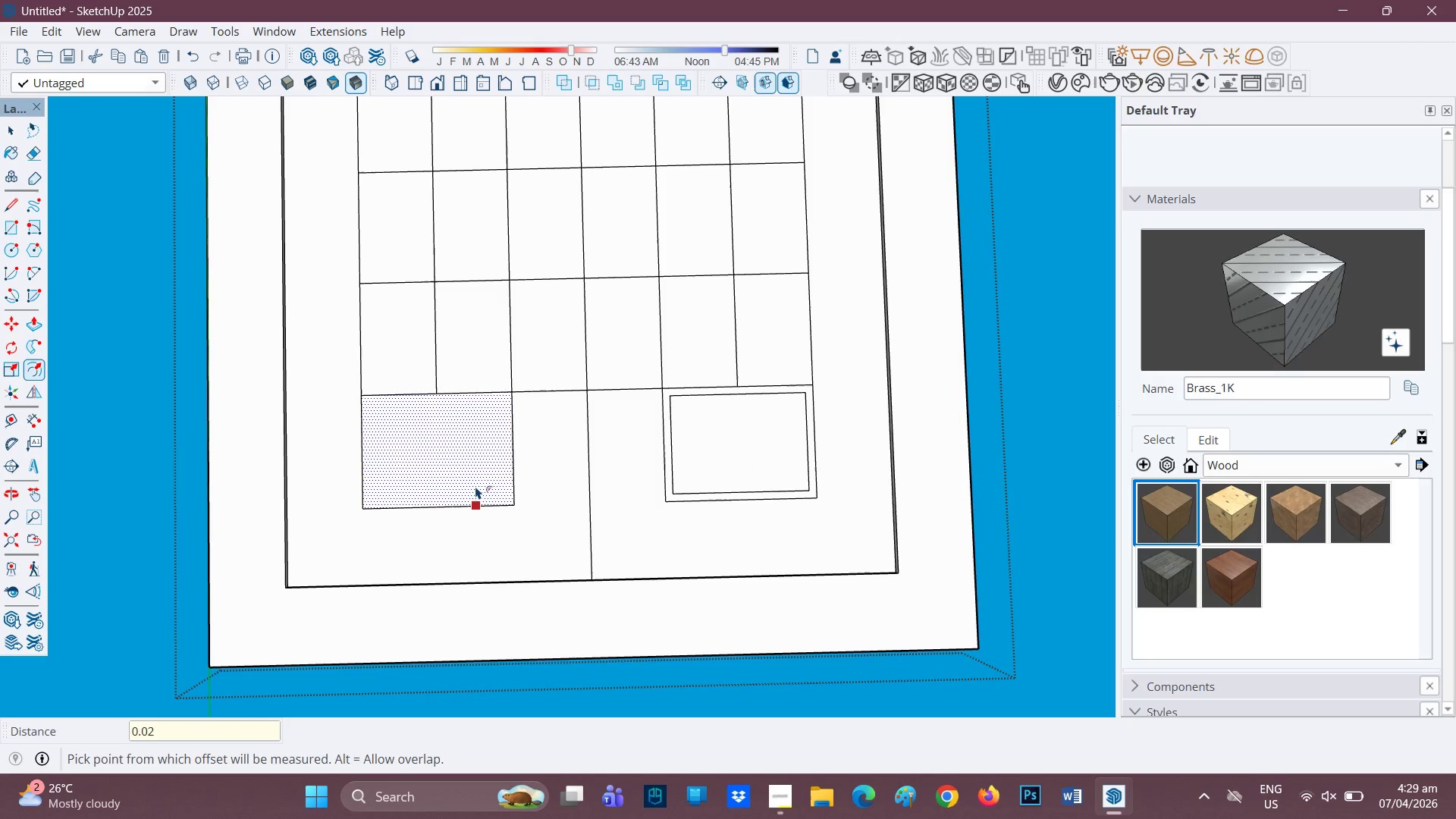 
left_click([463, 459])
 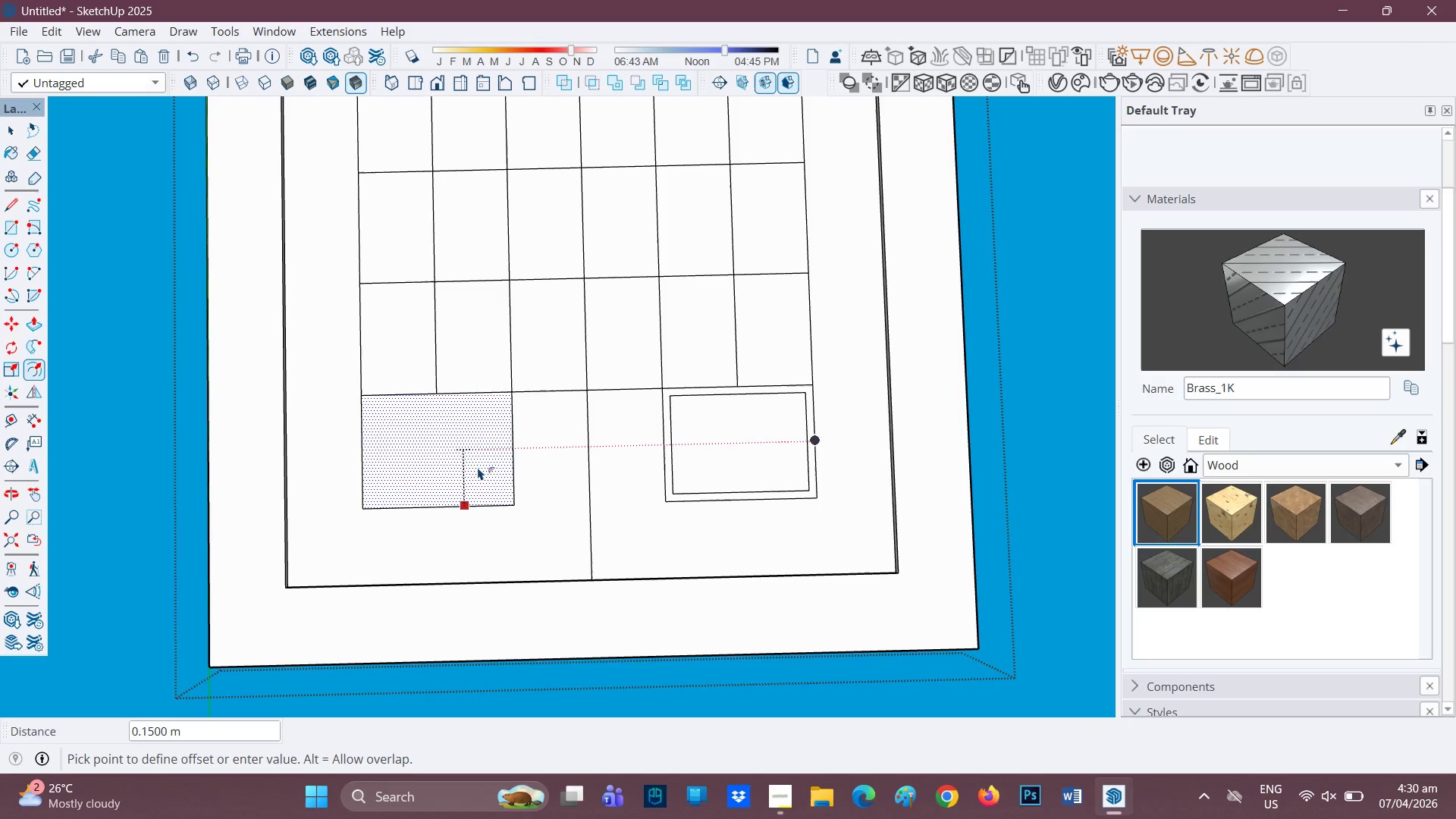 
wait(5.51)
 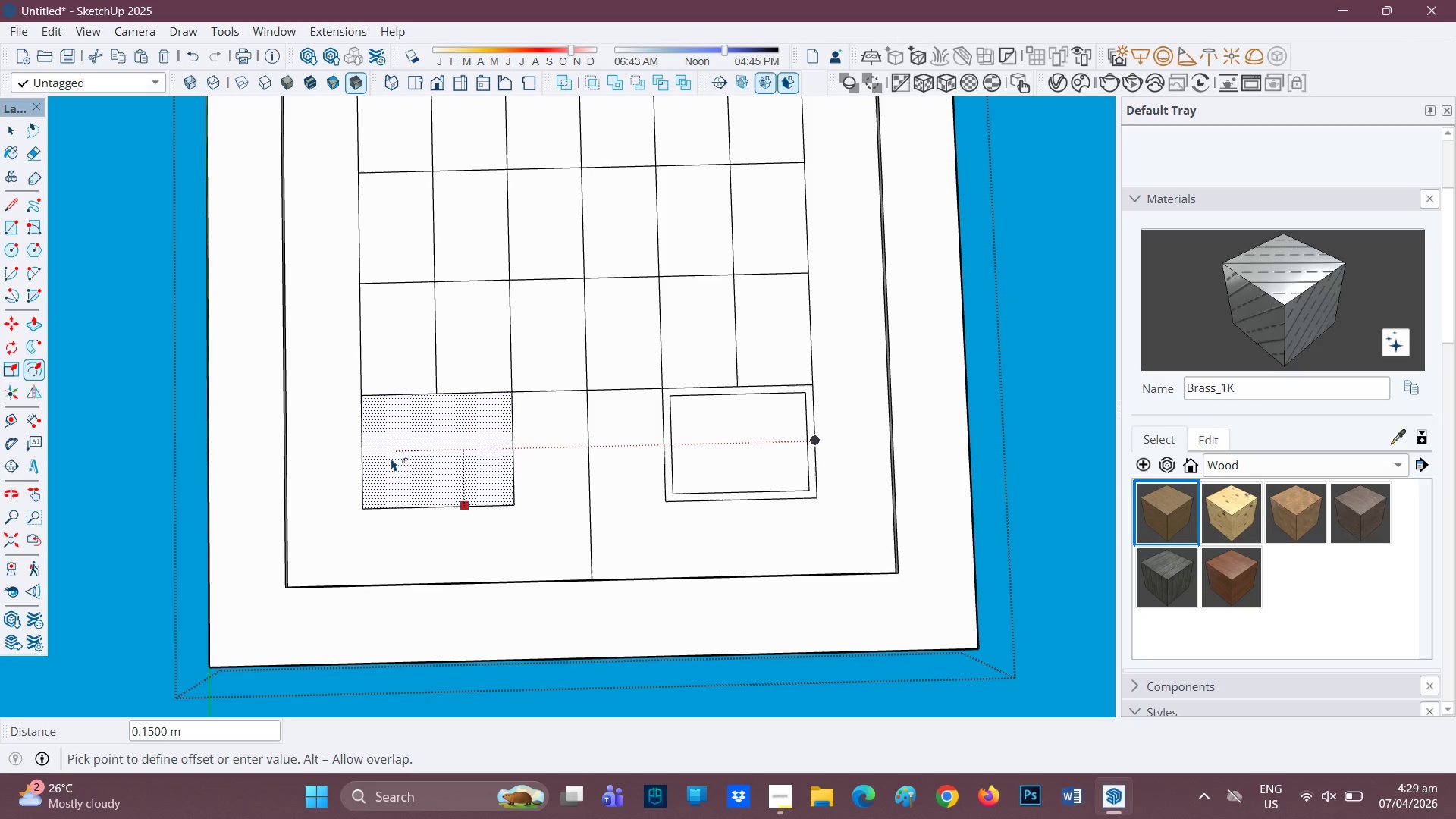 
type(0.02)
 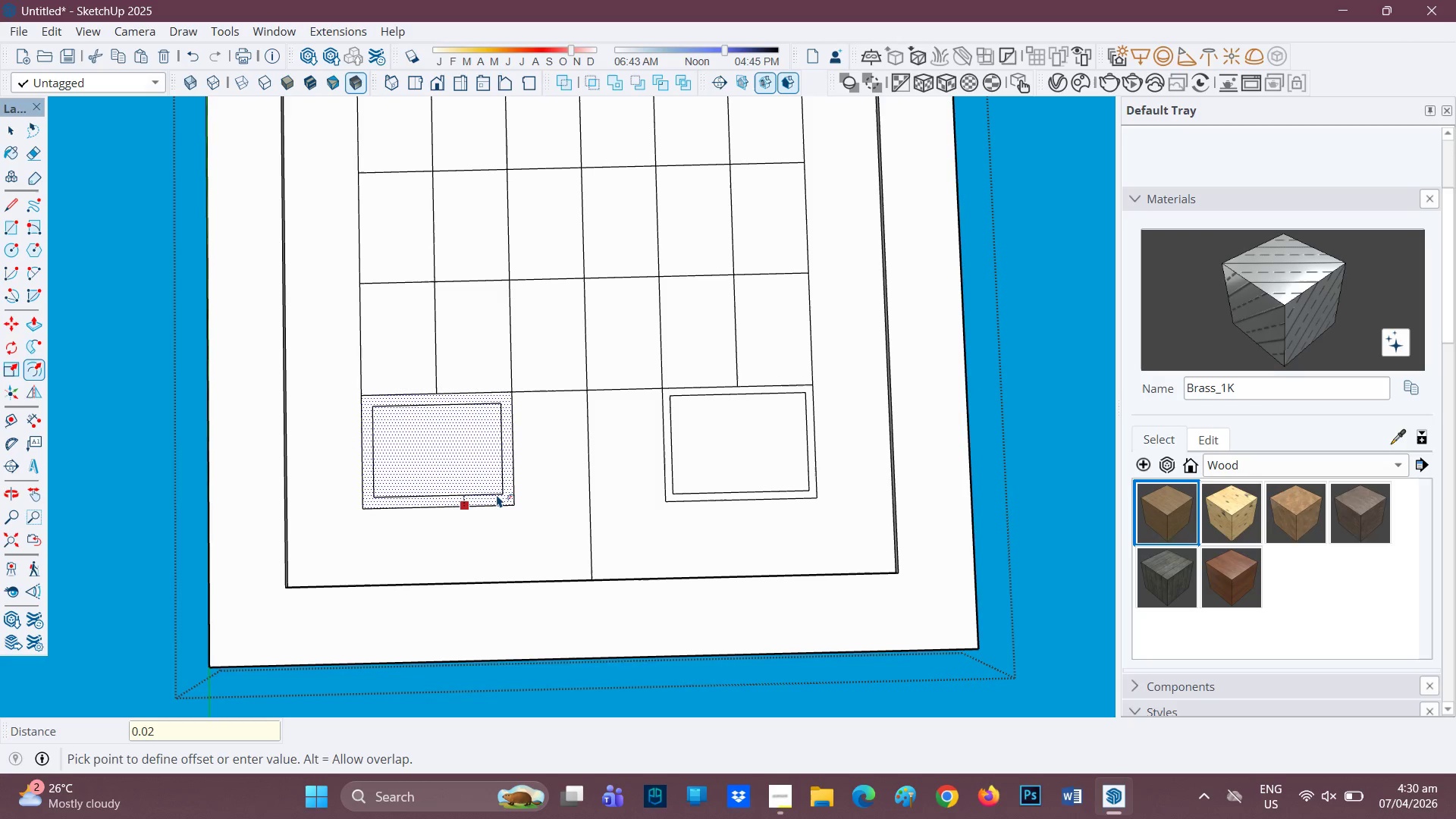 
key(Enter)
 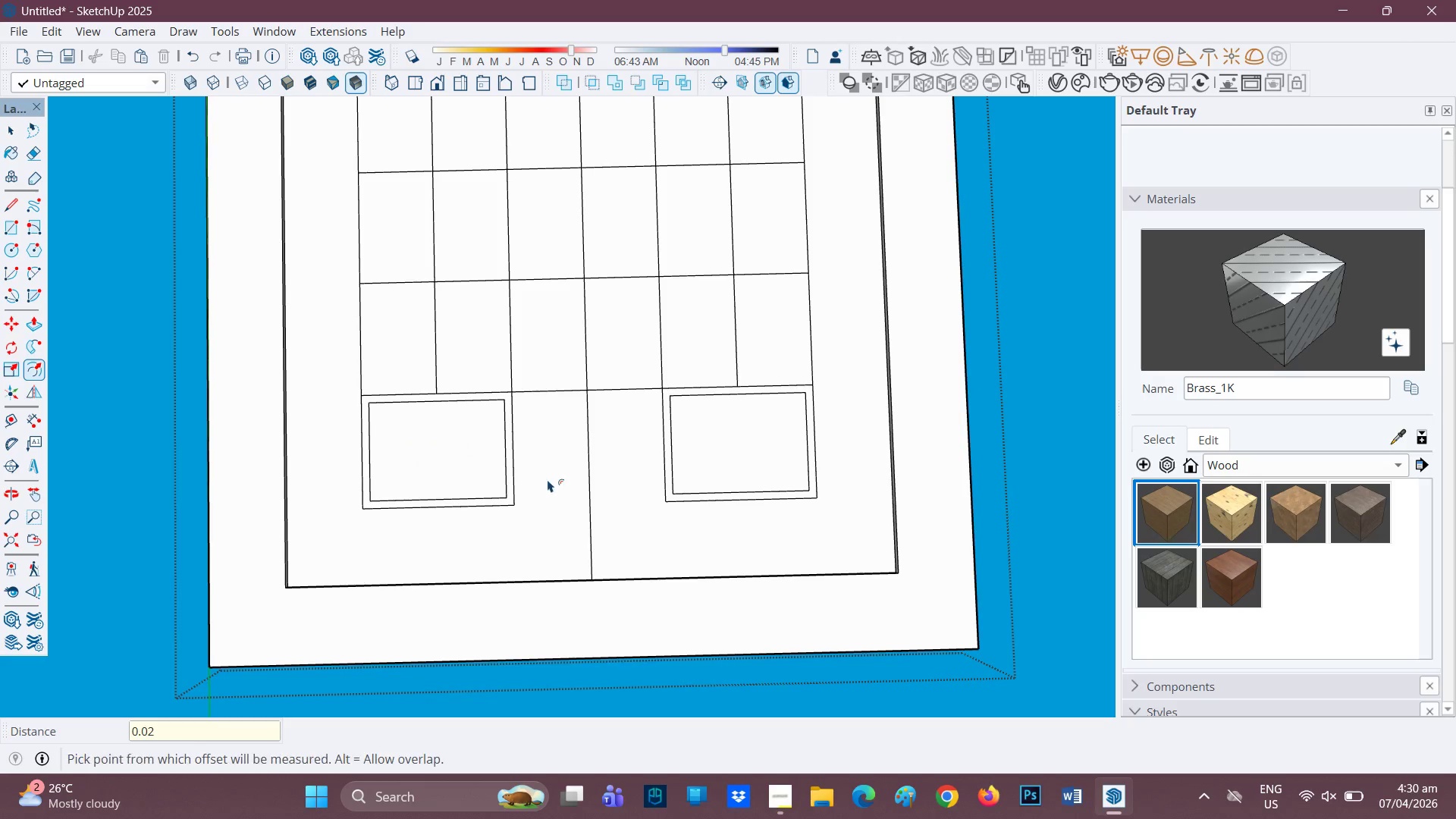 
scroll: coordinate [619, 455], scroll_direction: down, amount: 1.0
 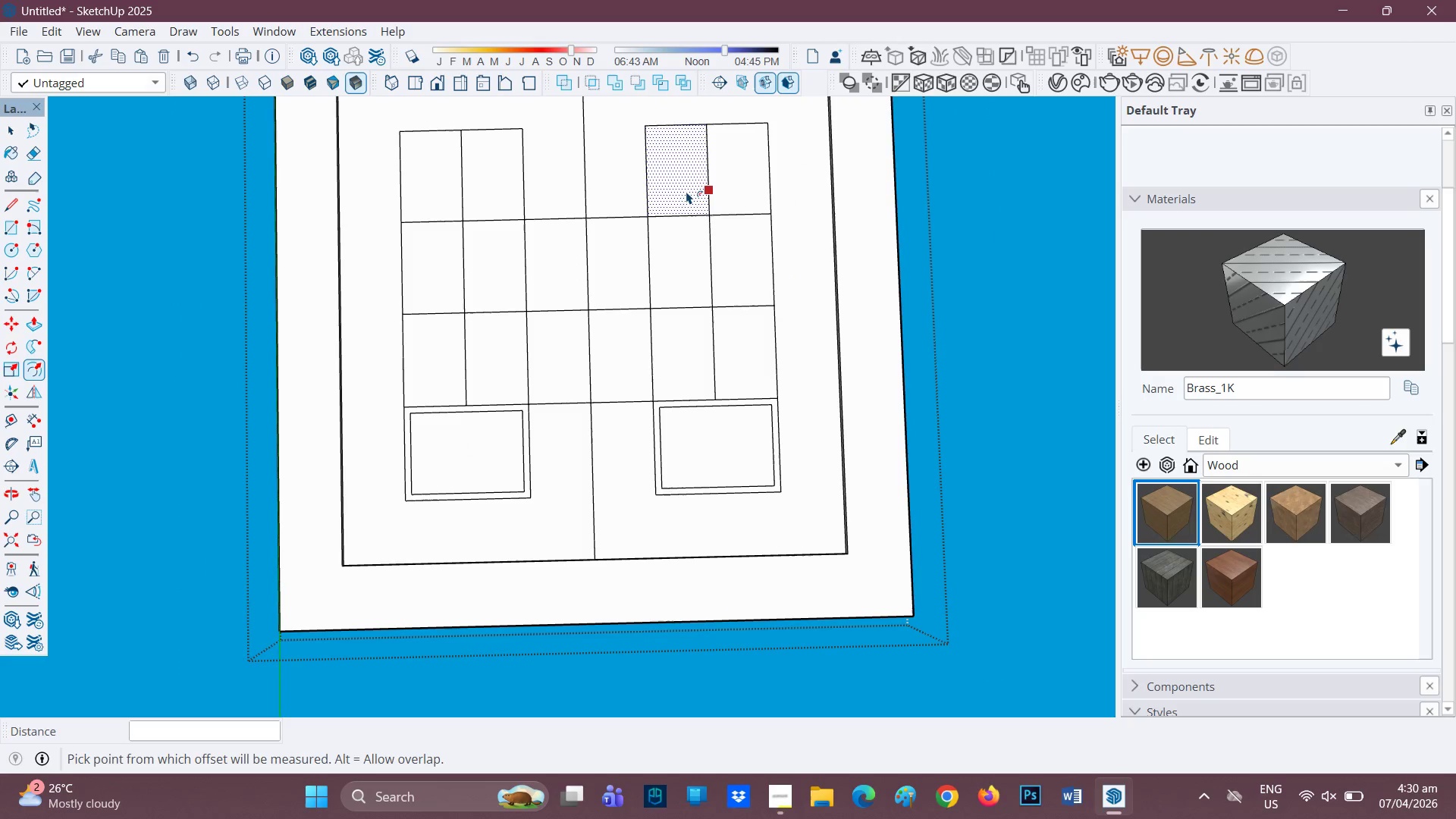 
scroll: coordinate [689, 213], scroll_direction: up, amount: 1.0
 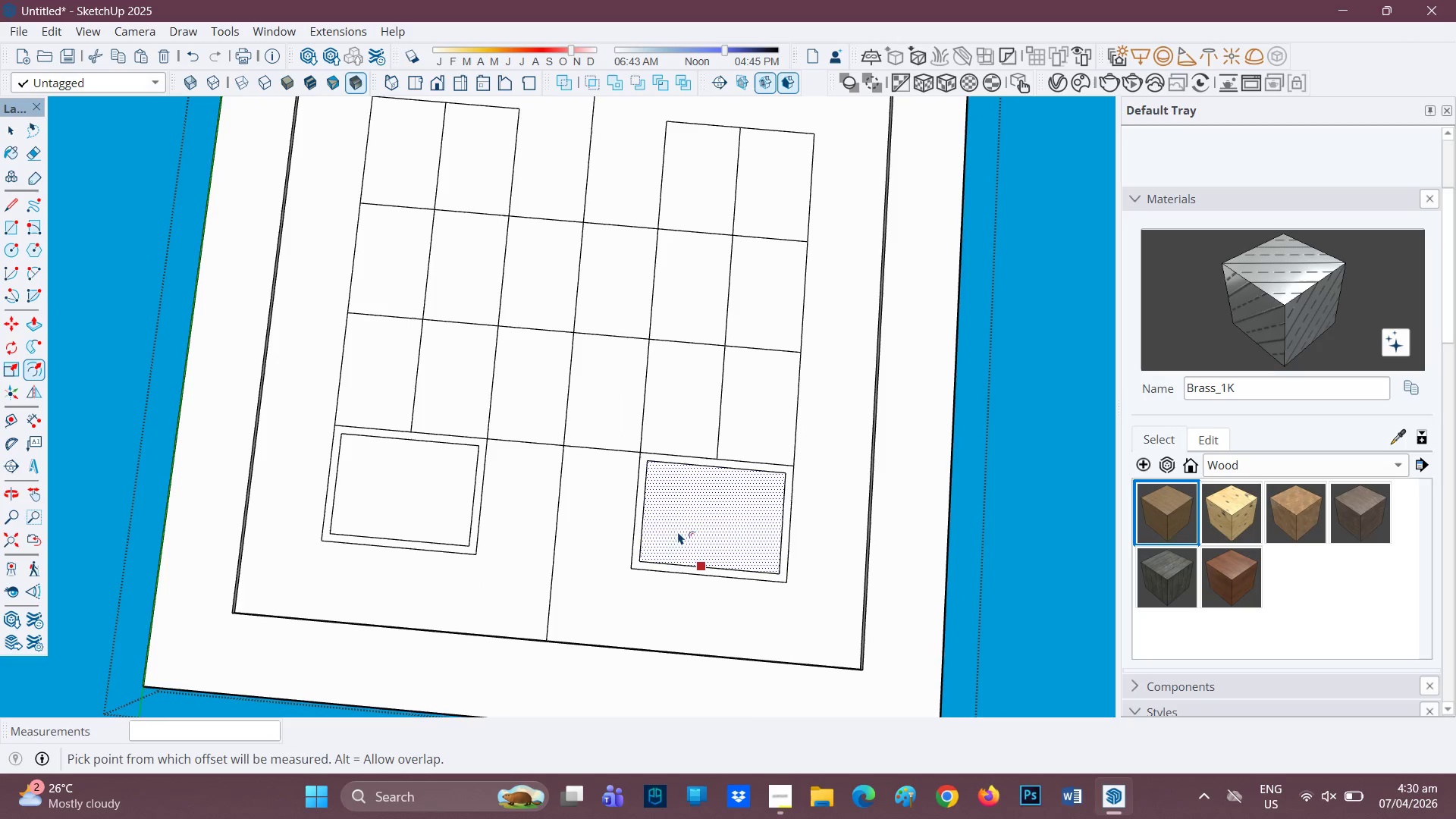 
key(L)
 